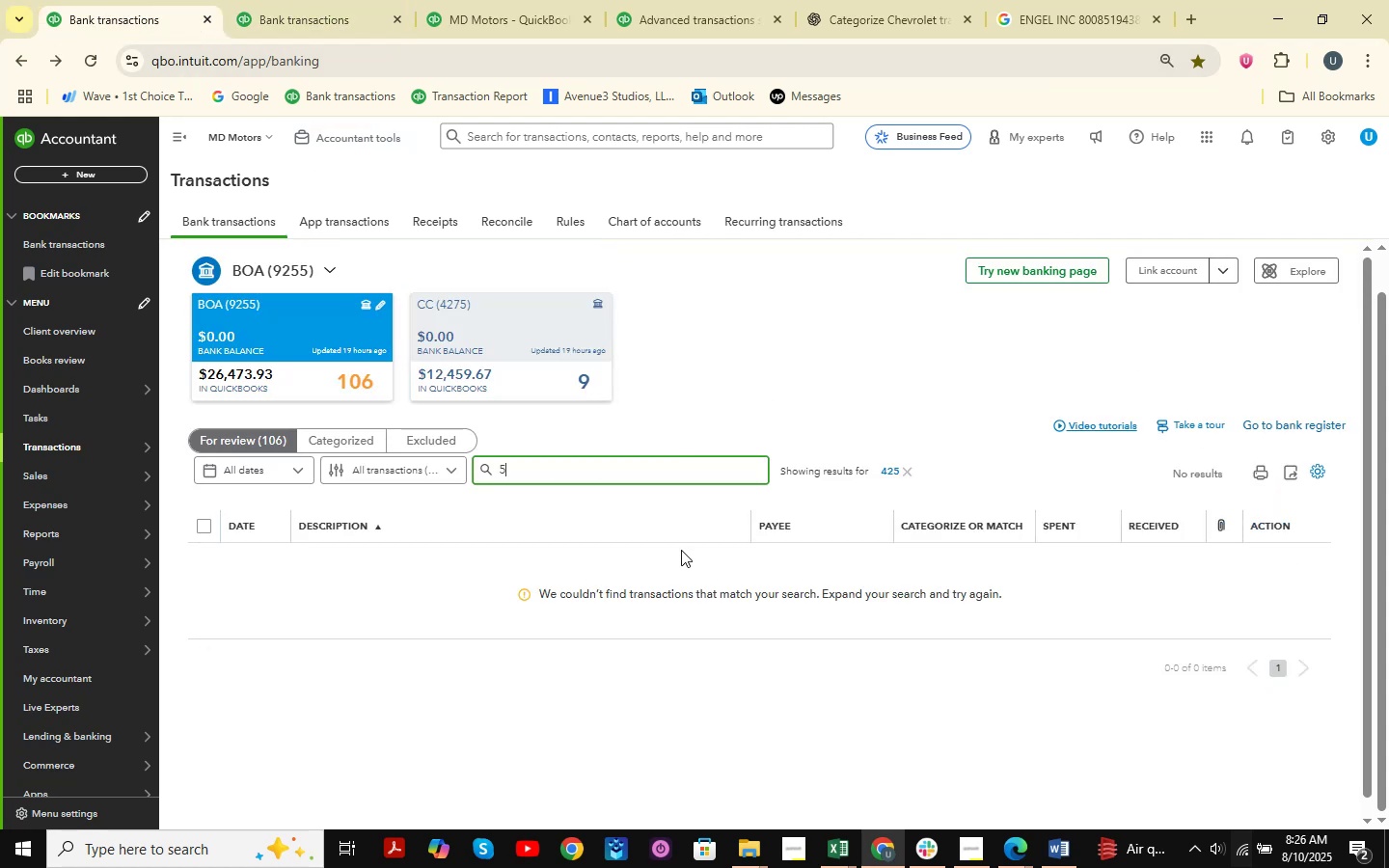 
key(Numpad0)
 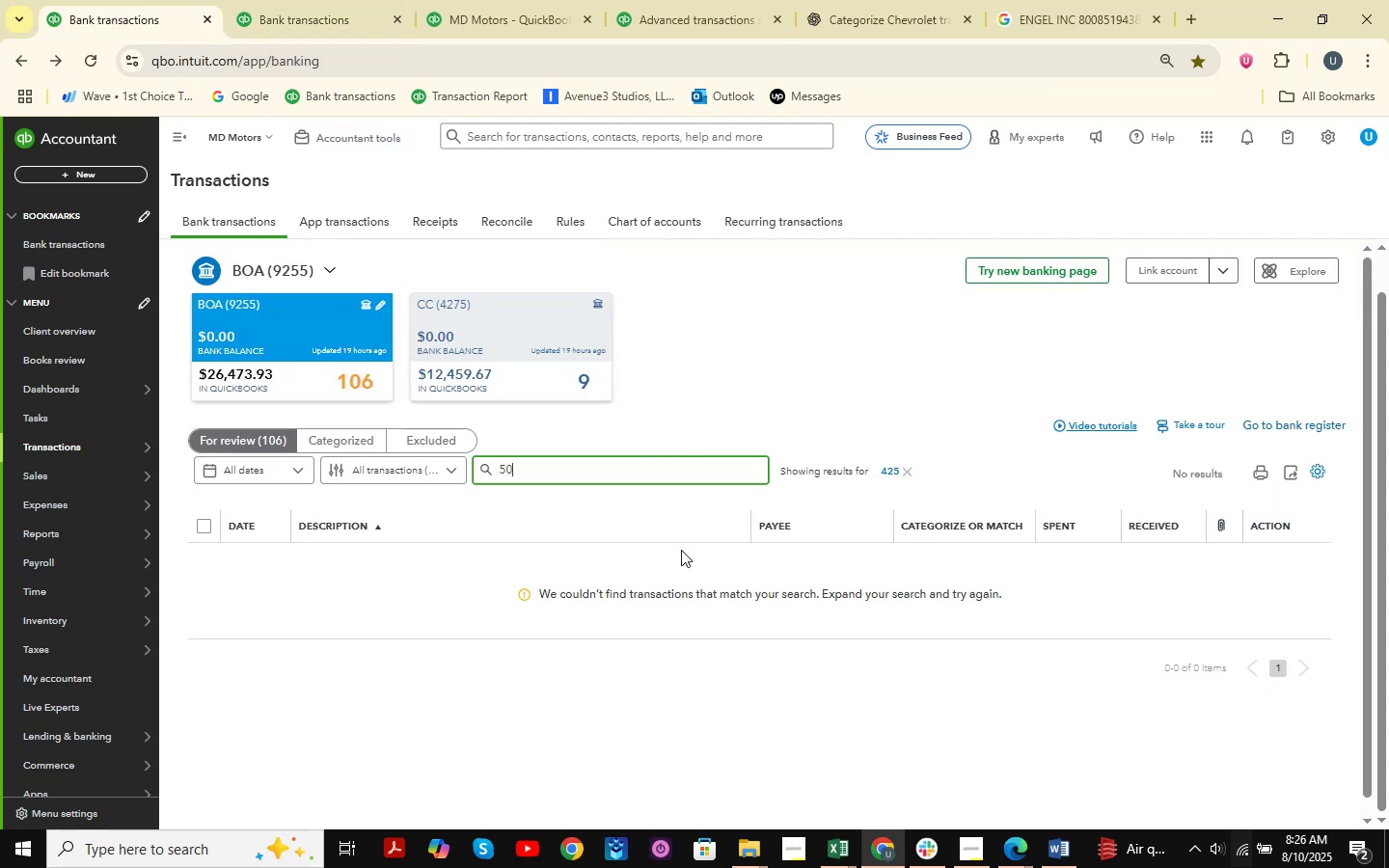 
key(Numpad0)
 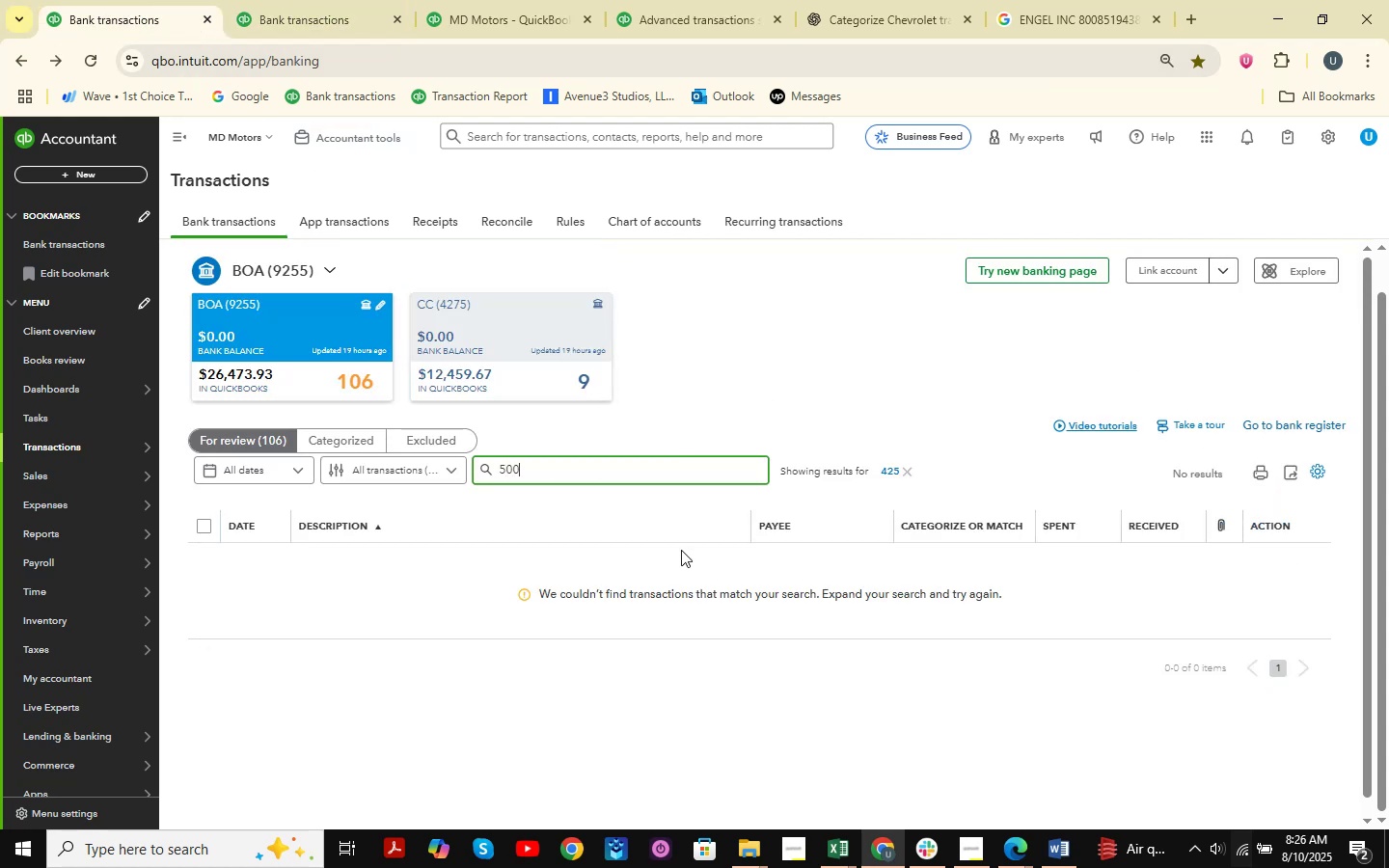 
key(NumpadEnter)
 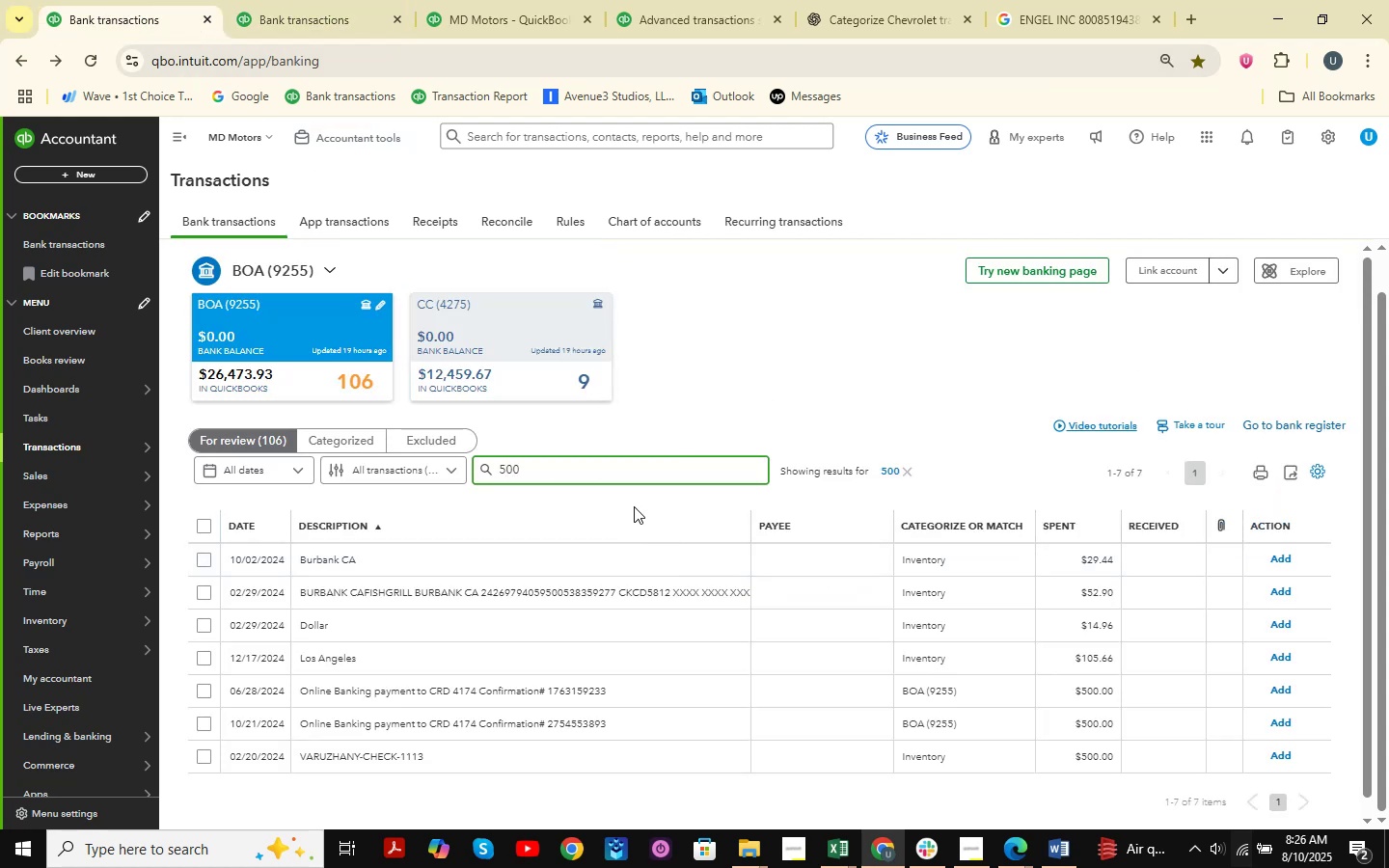 
scroll: coordinate [613, 423], scroll_direction: down, amount: 1.0
 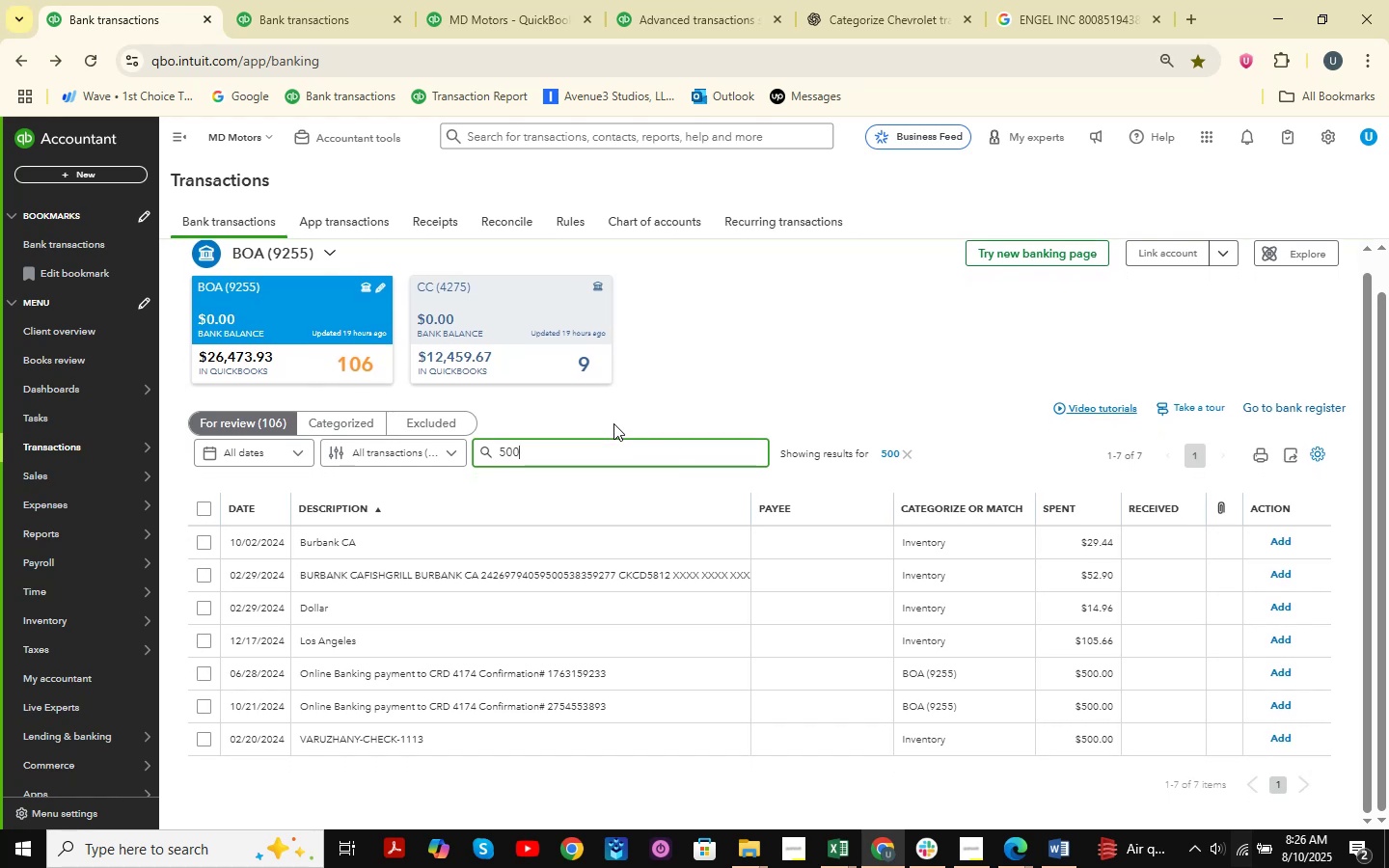 
mouse_move([449, 6])
 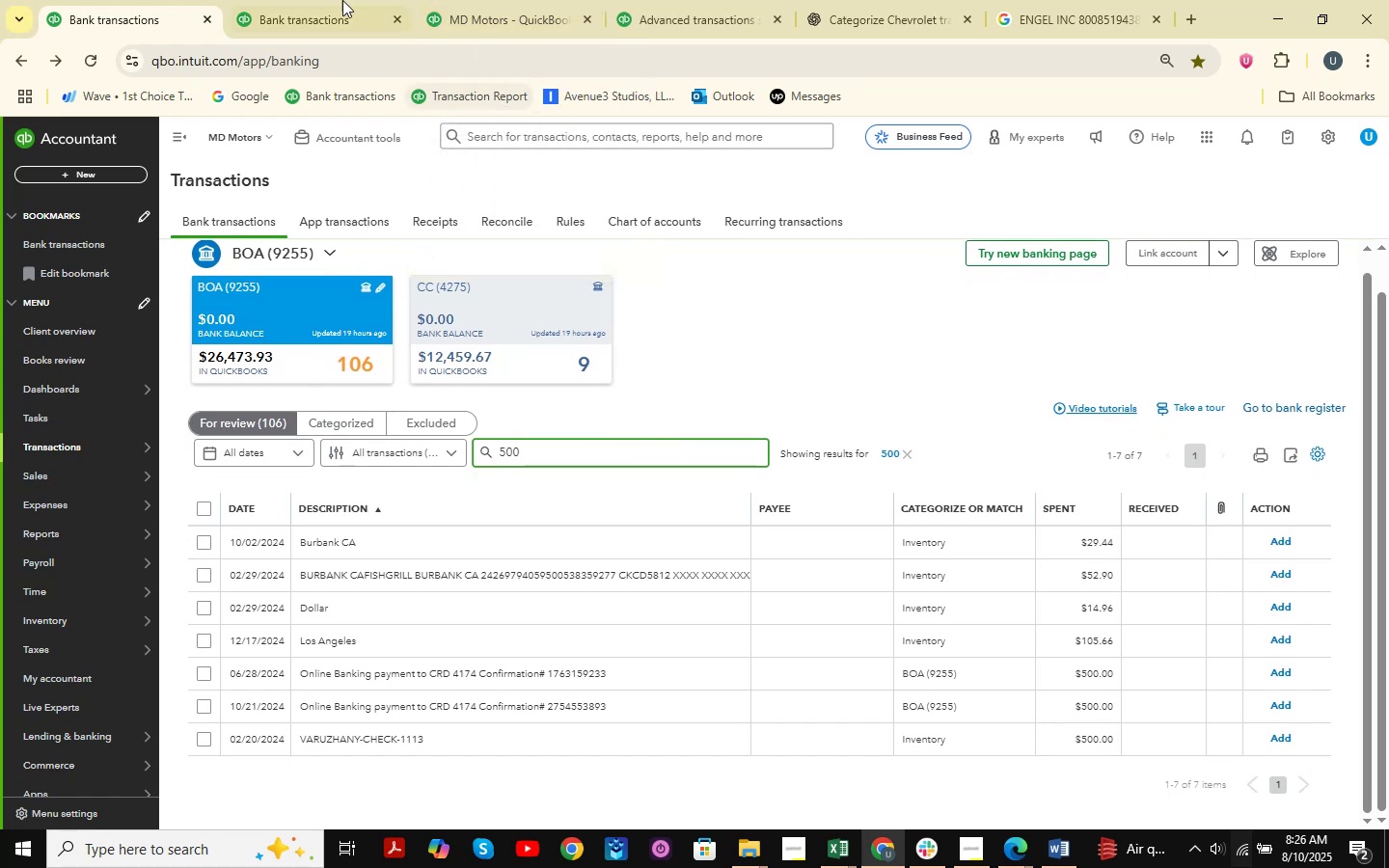 
left_click([308, 0])
 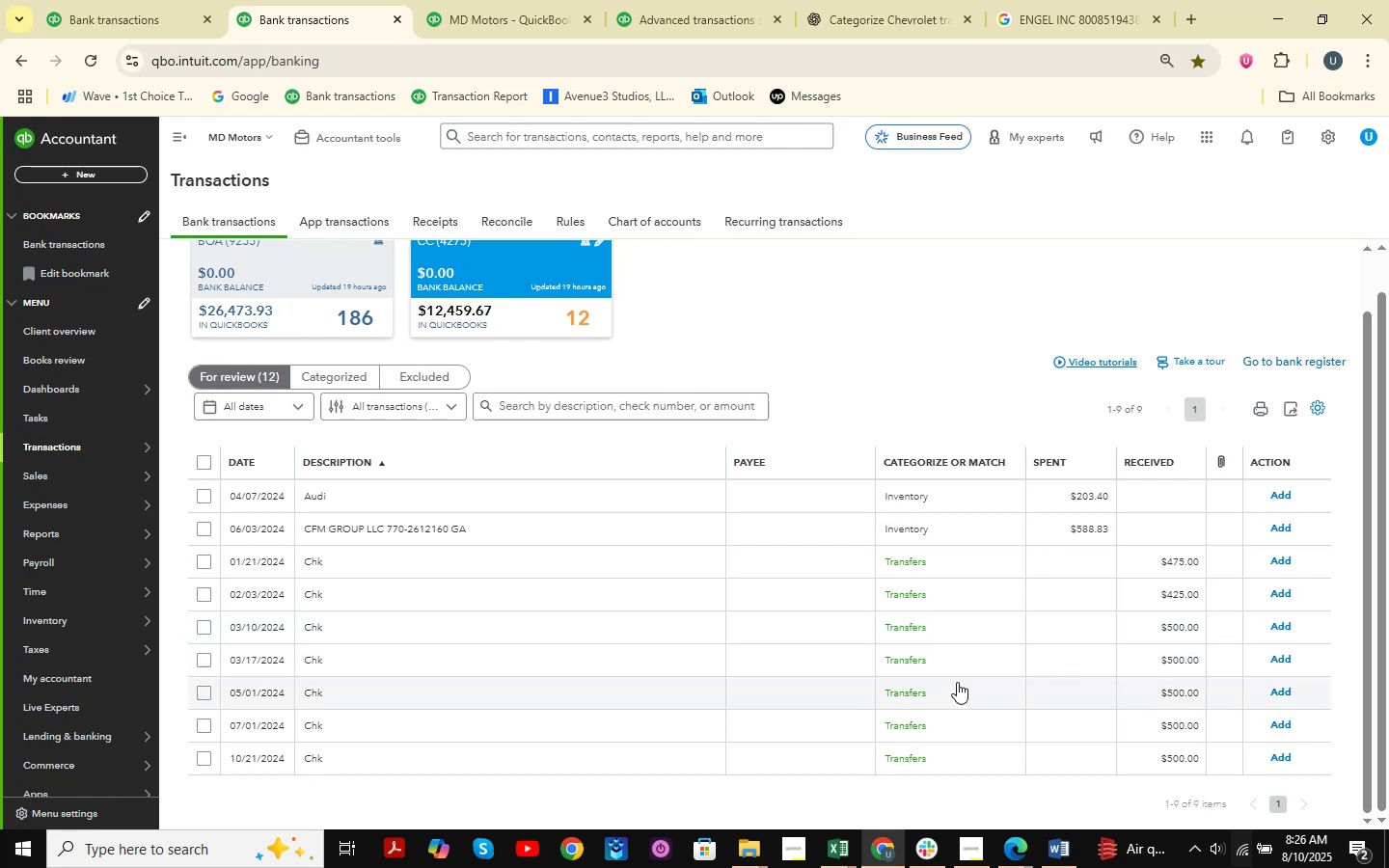 
wait(7.1)
 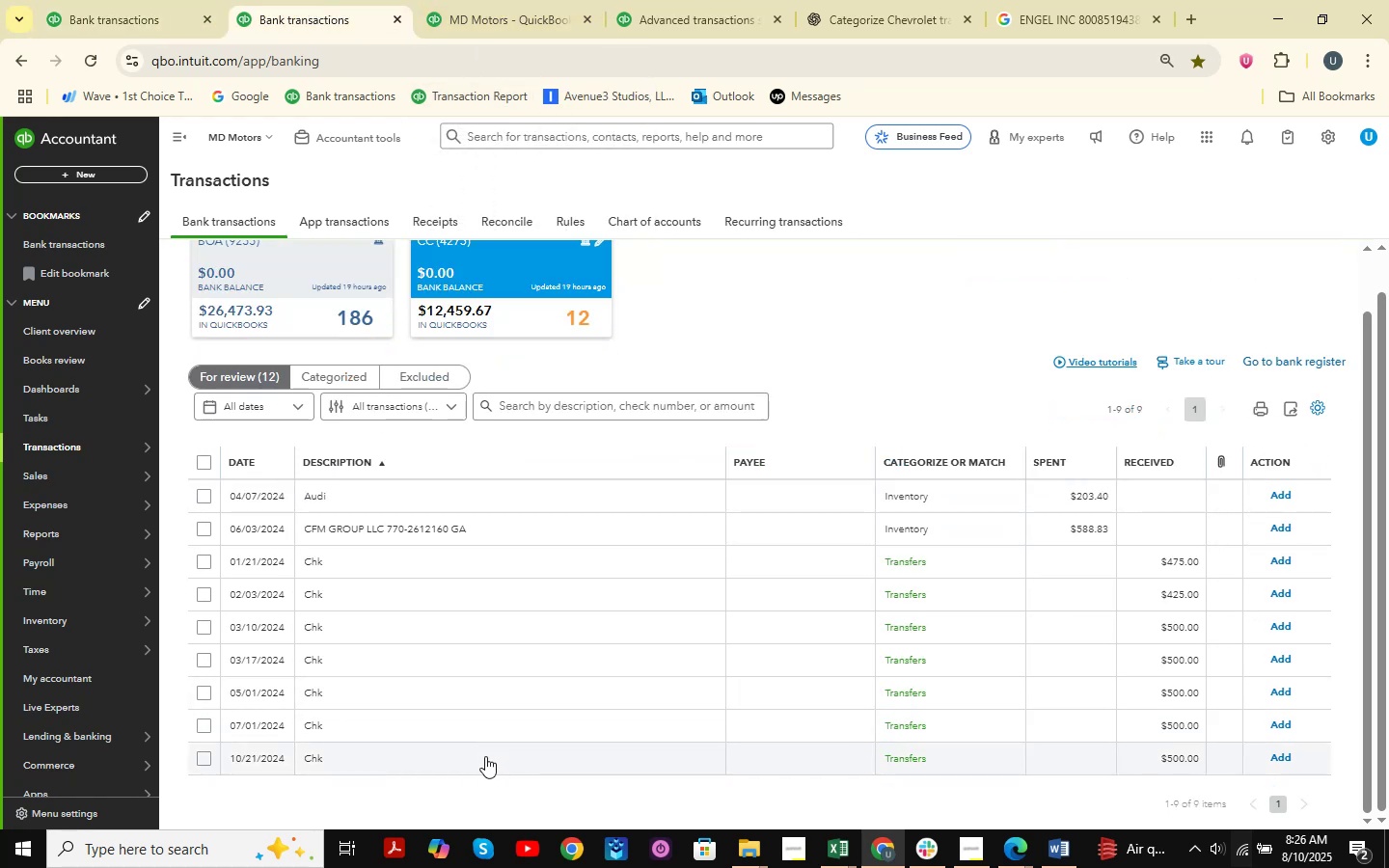 
left_click([114, 0])
 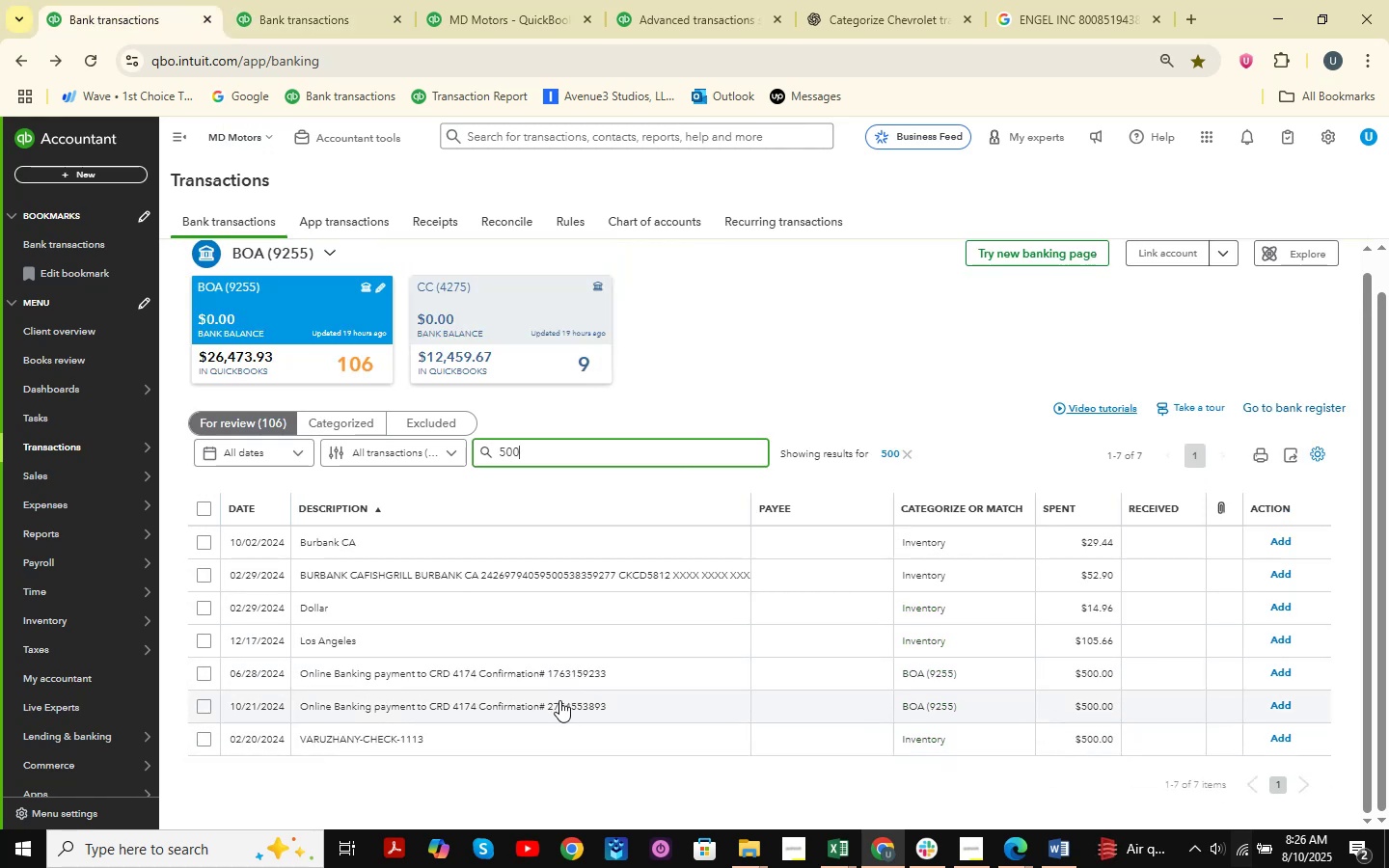 
wait(5.61)
 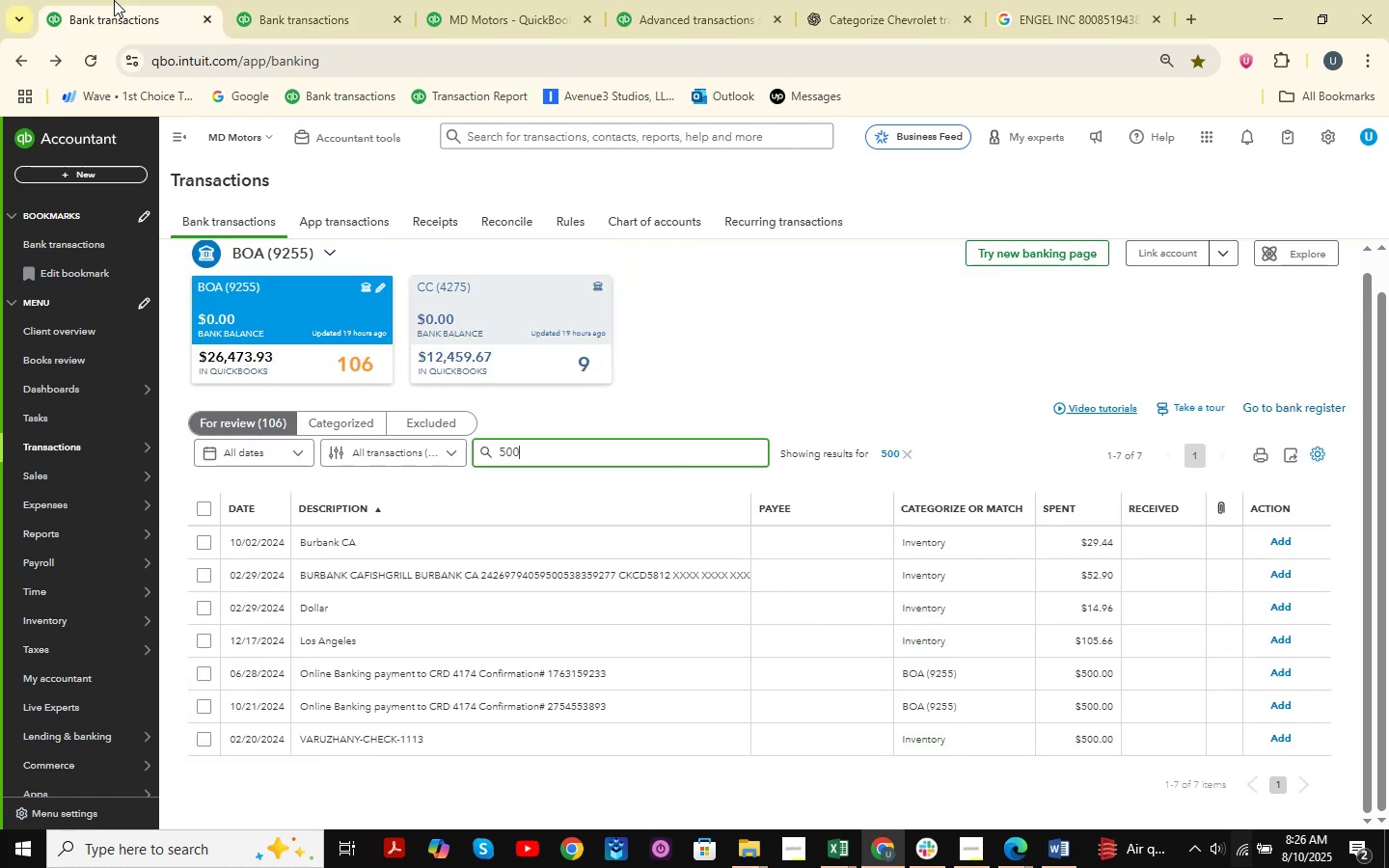 
left_click([352, 0])
 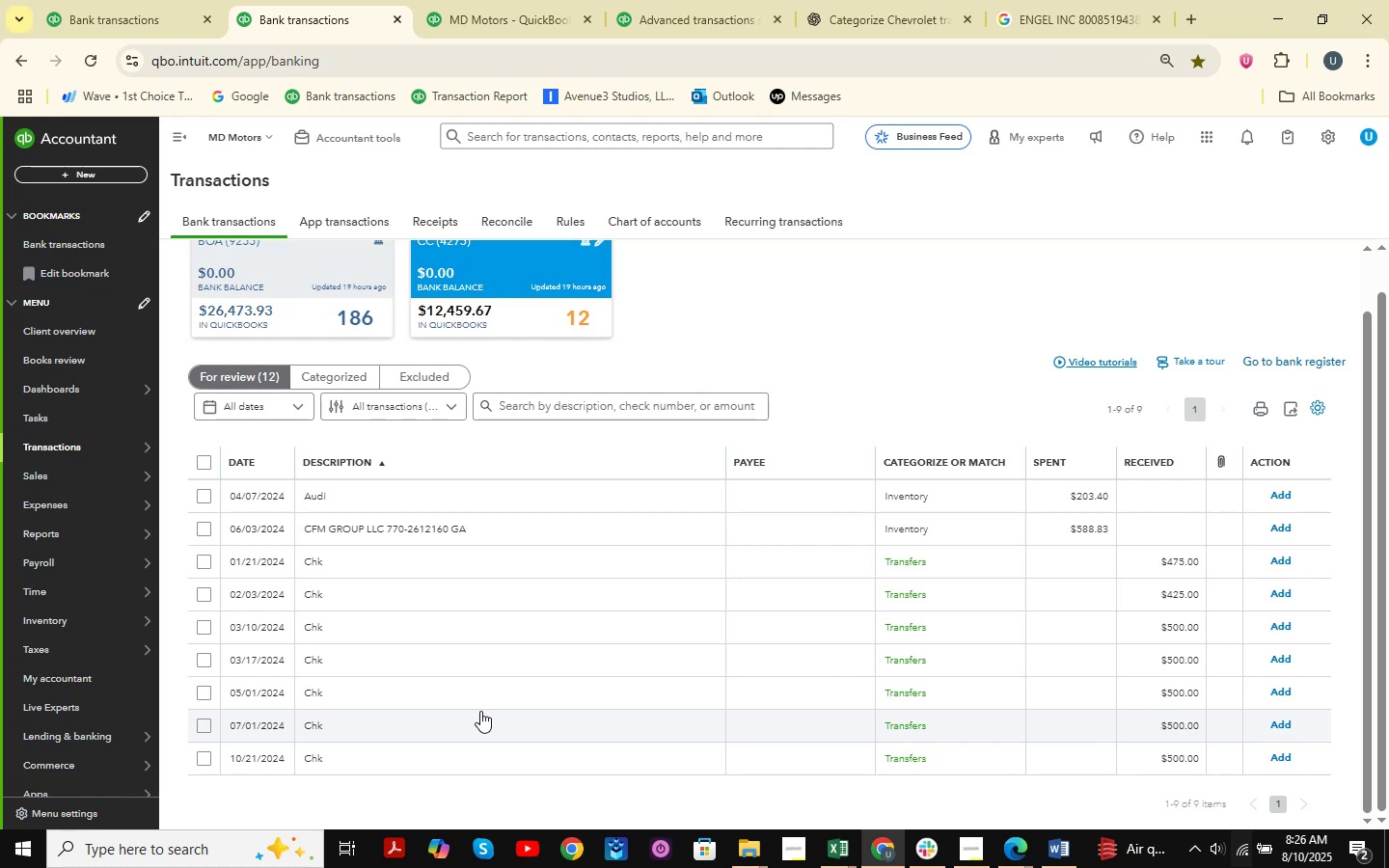 
left_click([138, 0])
 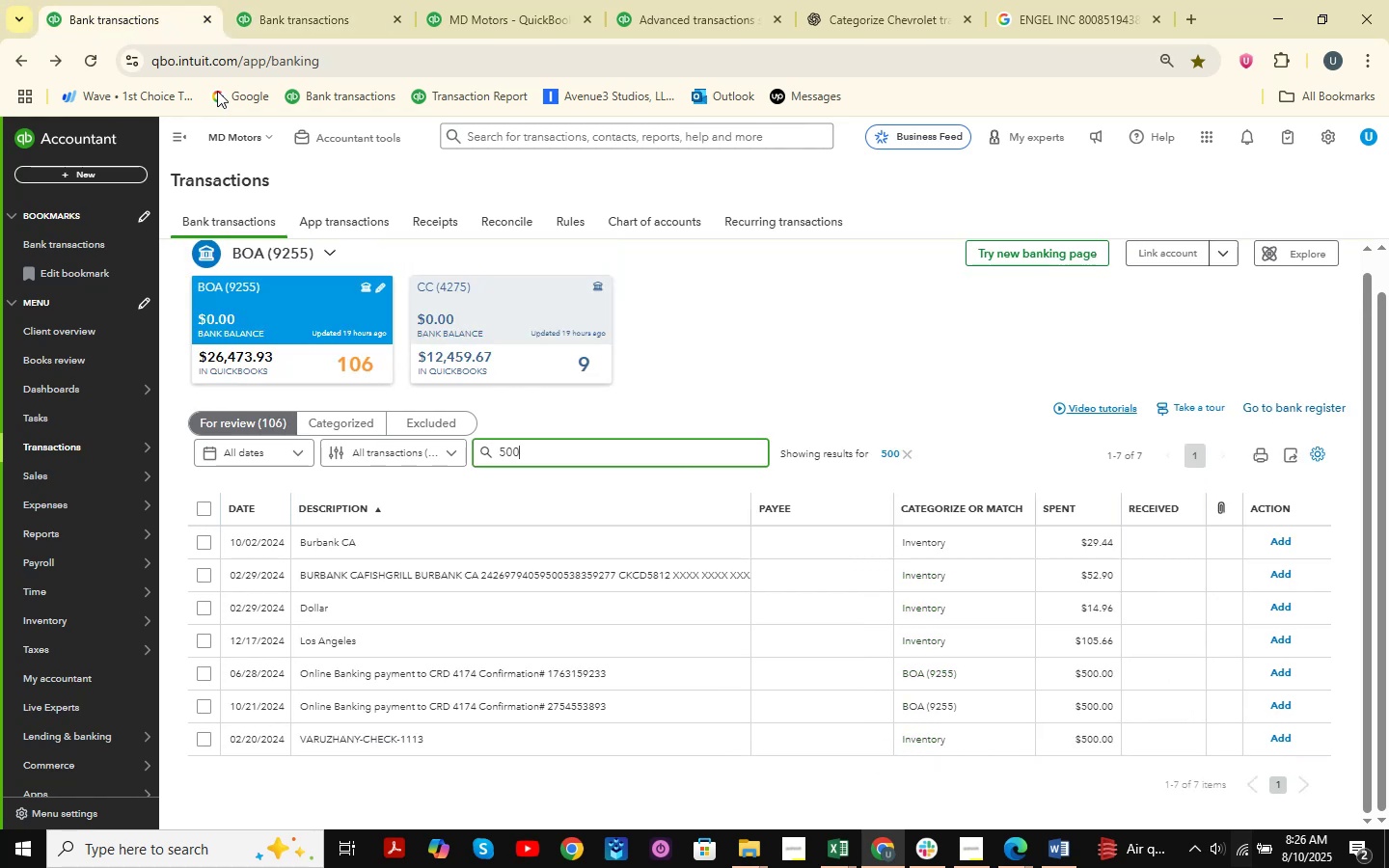 
left_click([327, 0])
 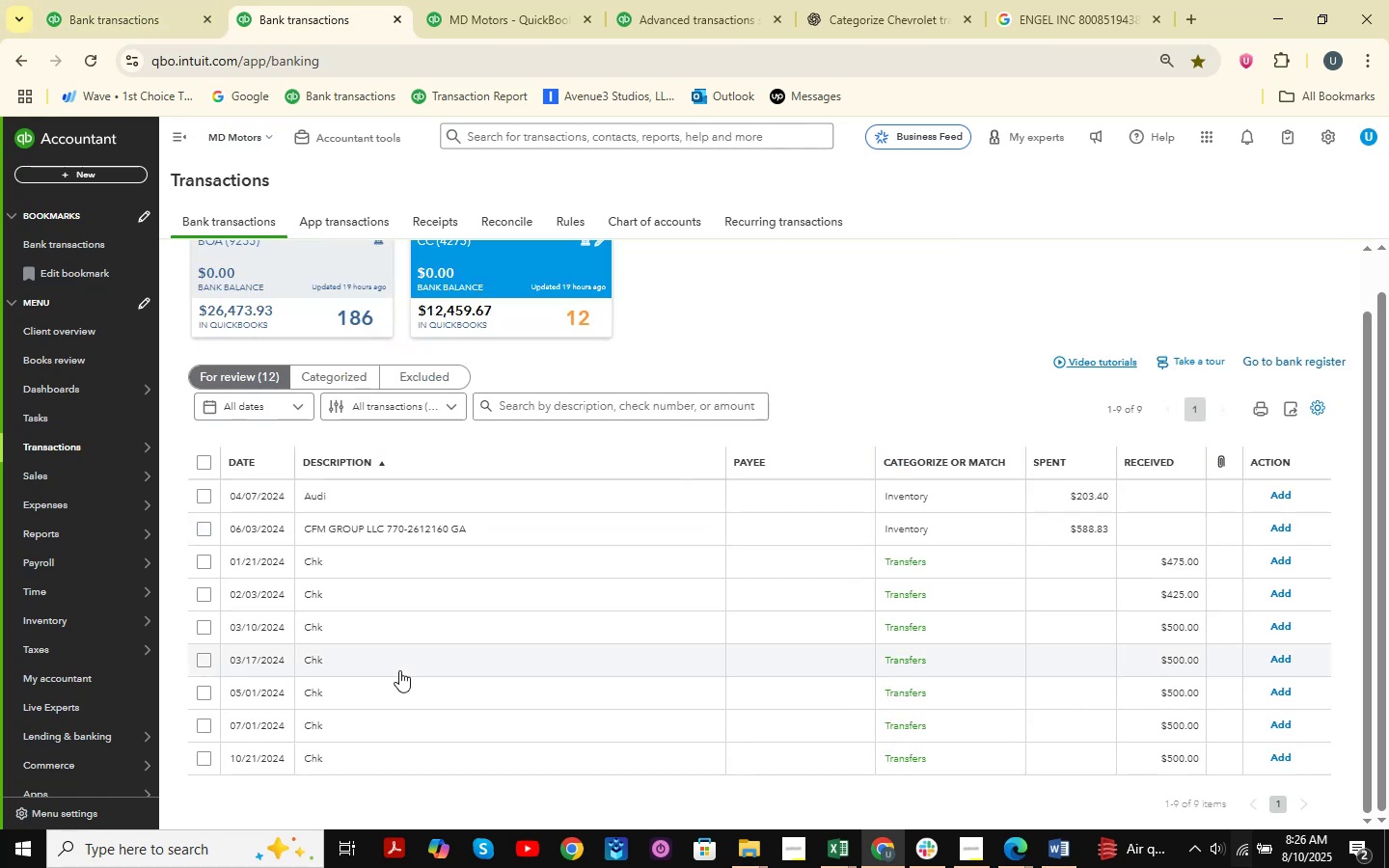 
left_click([415, 724])
 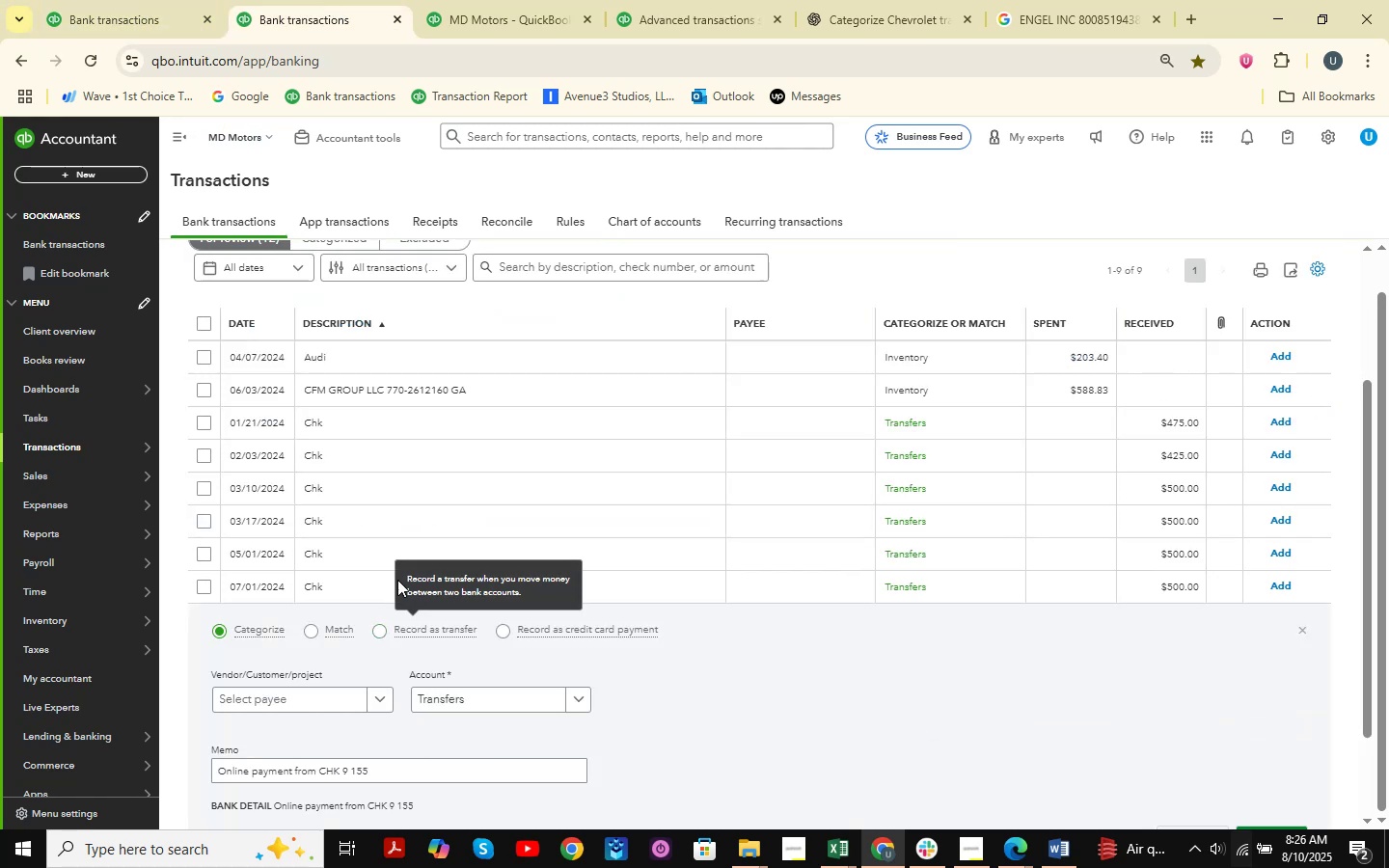 
scroll: coordinate [411, 387], scroll_direction: down, amount: 1.0
 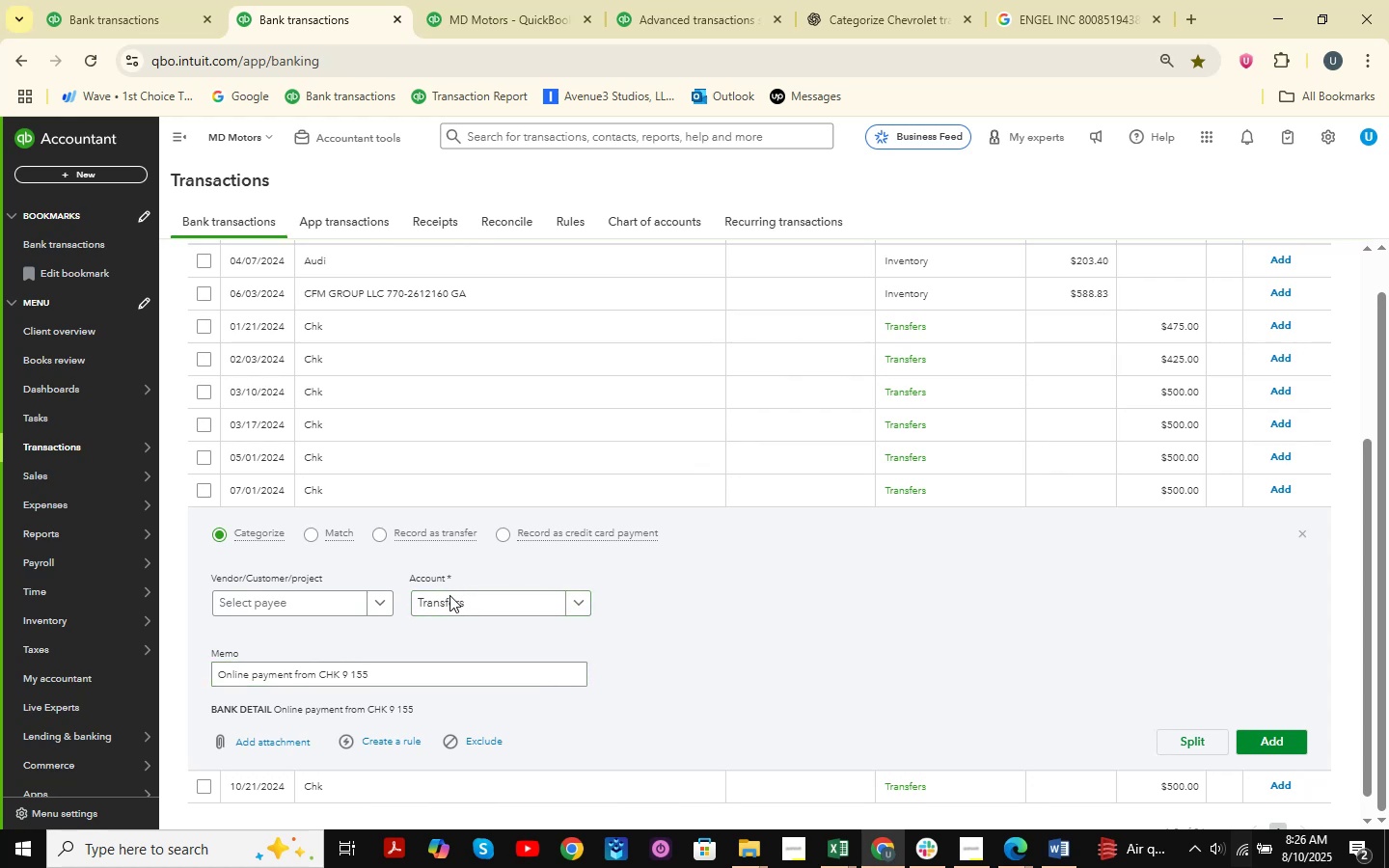 
left_click([1273, 744])
 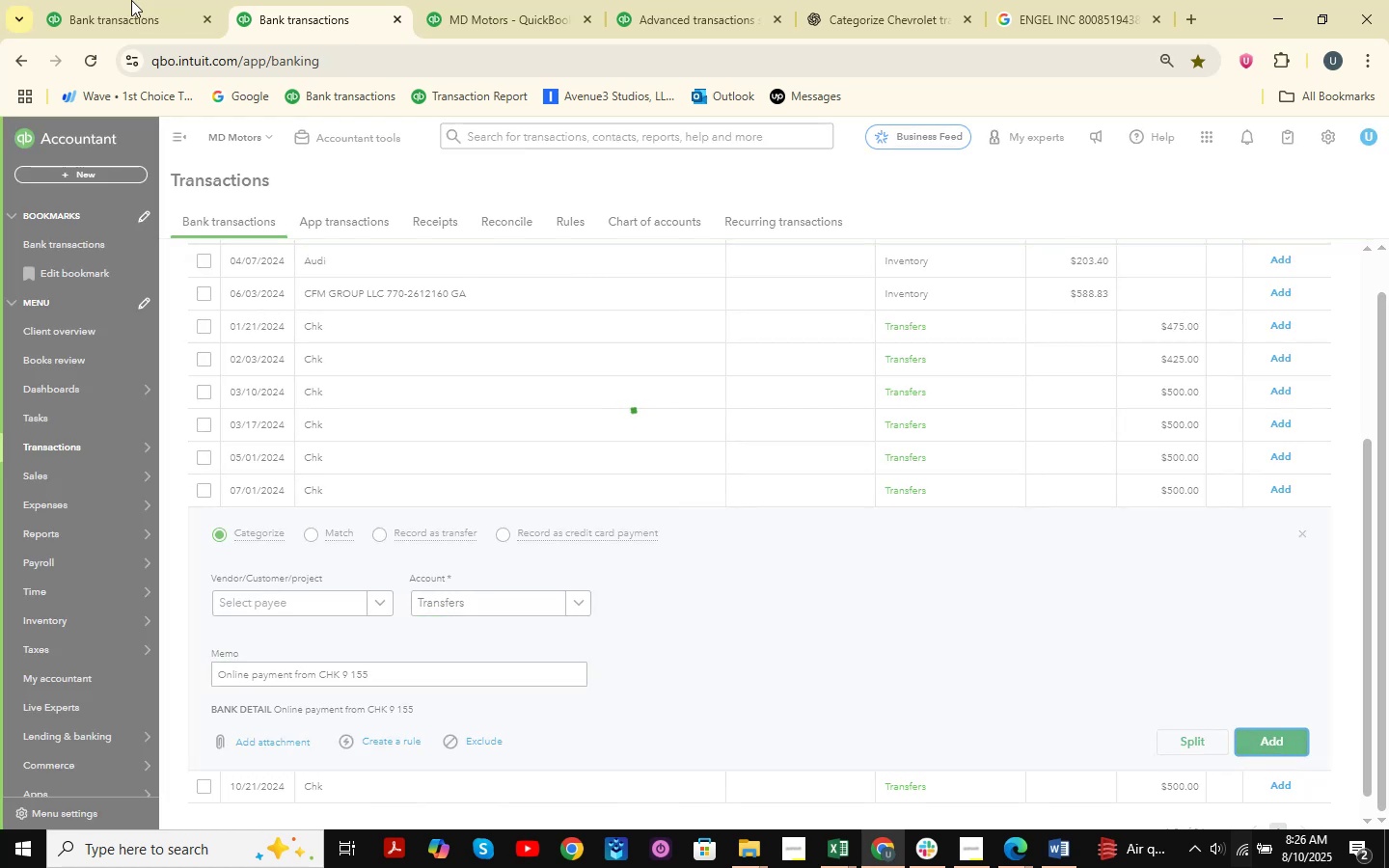 
left_click([74, 0])
 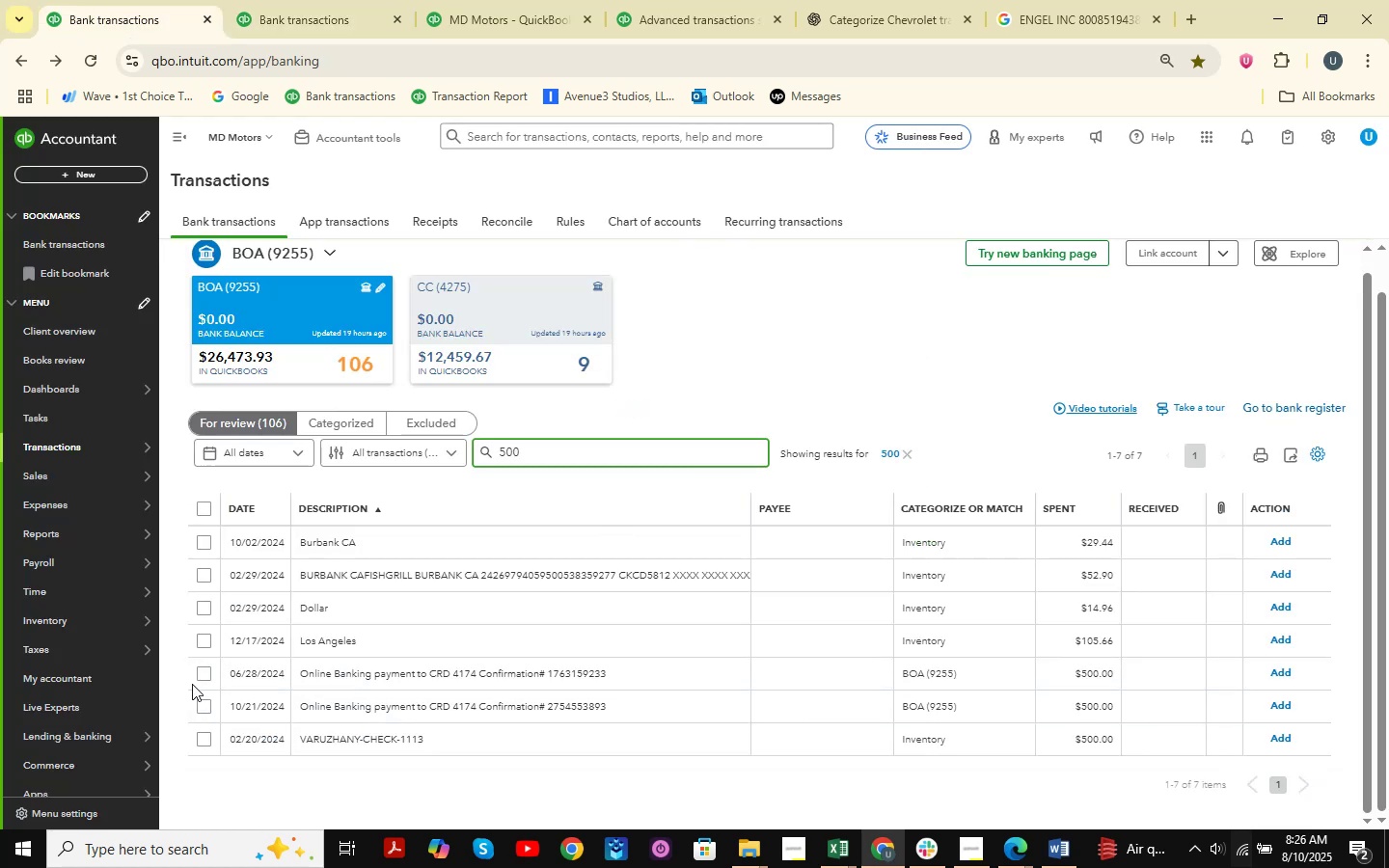 
left_click([205, 677])
 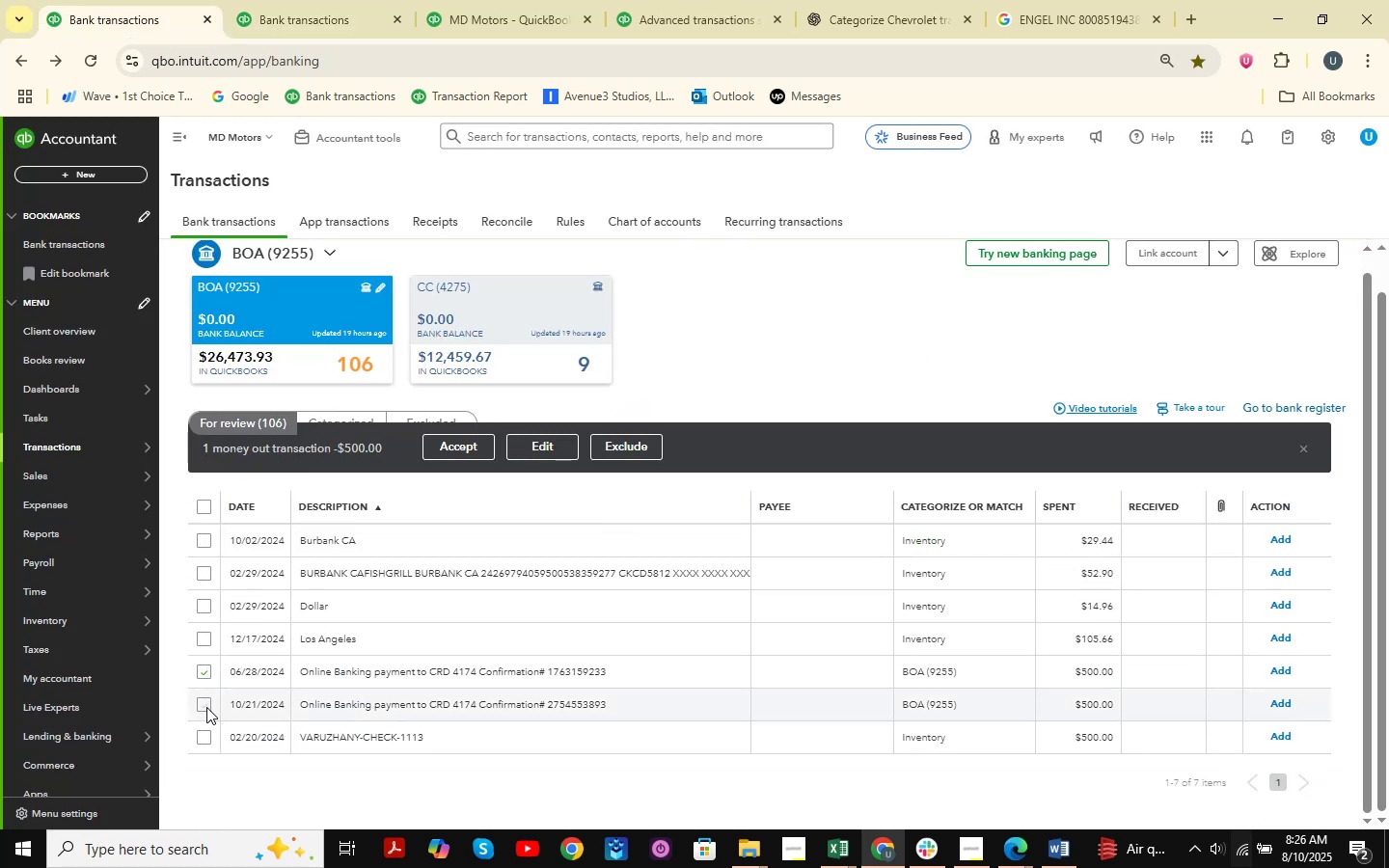 
triple_click([206, 709])
 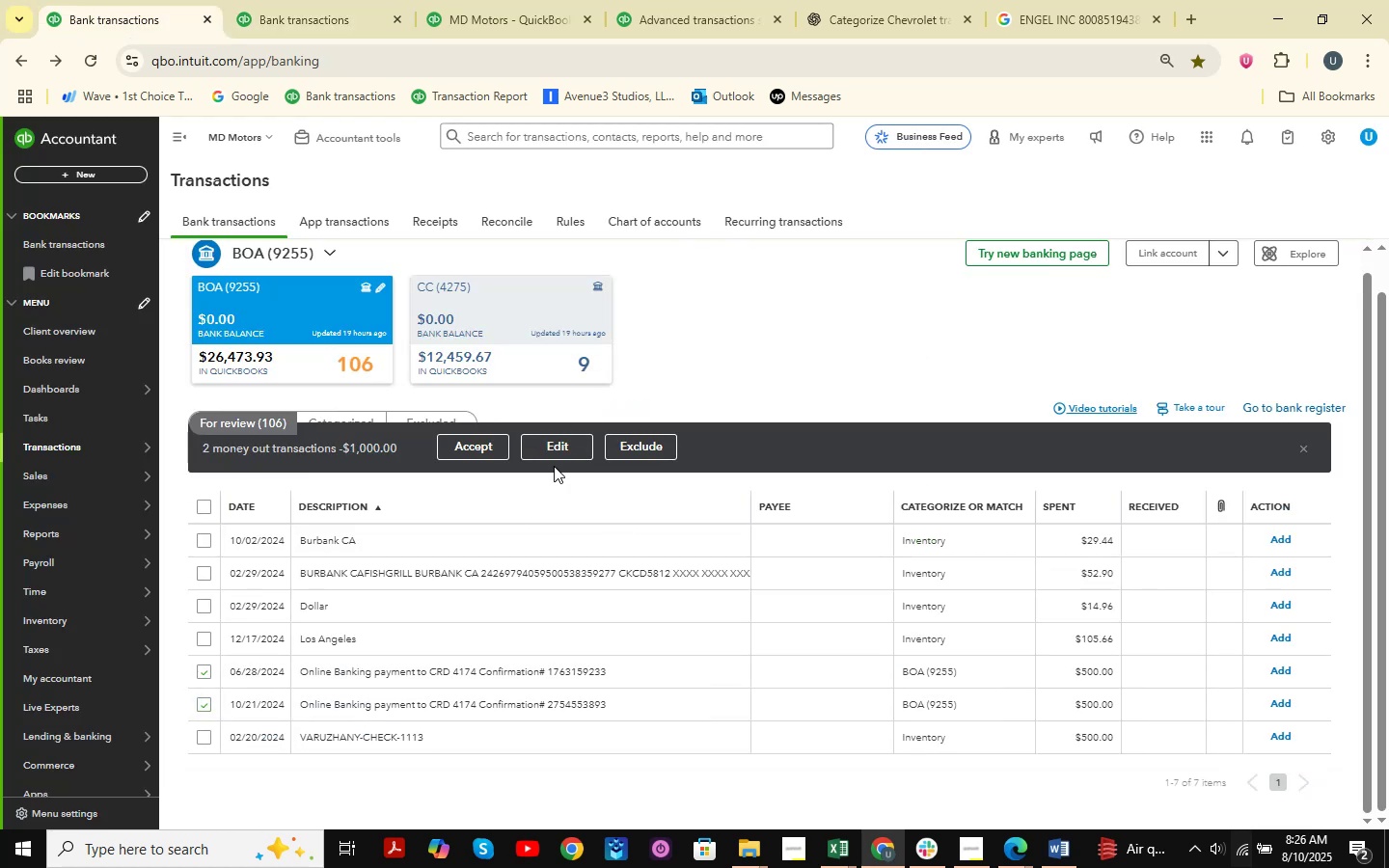 
double_click([570, 447])
 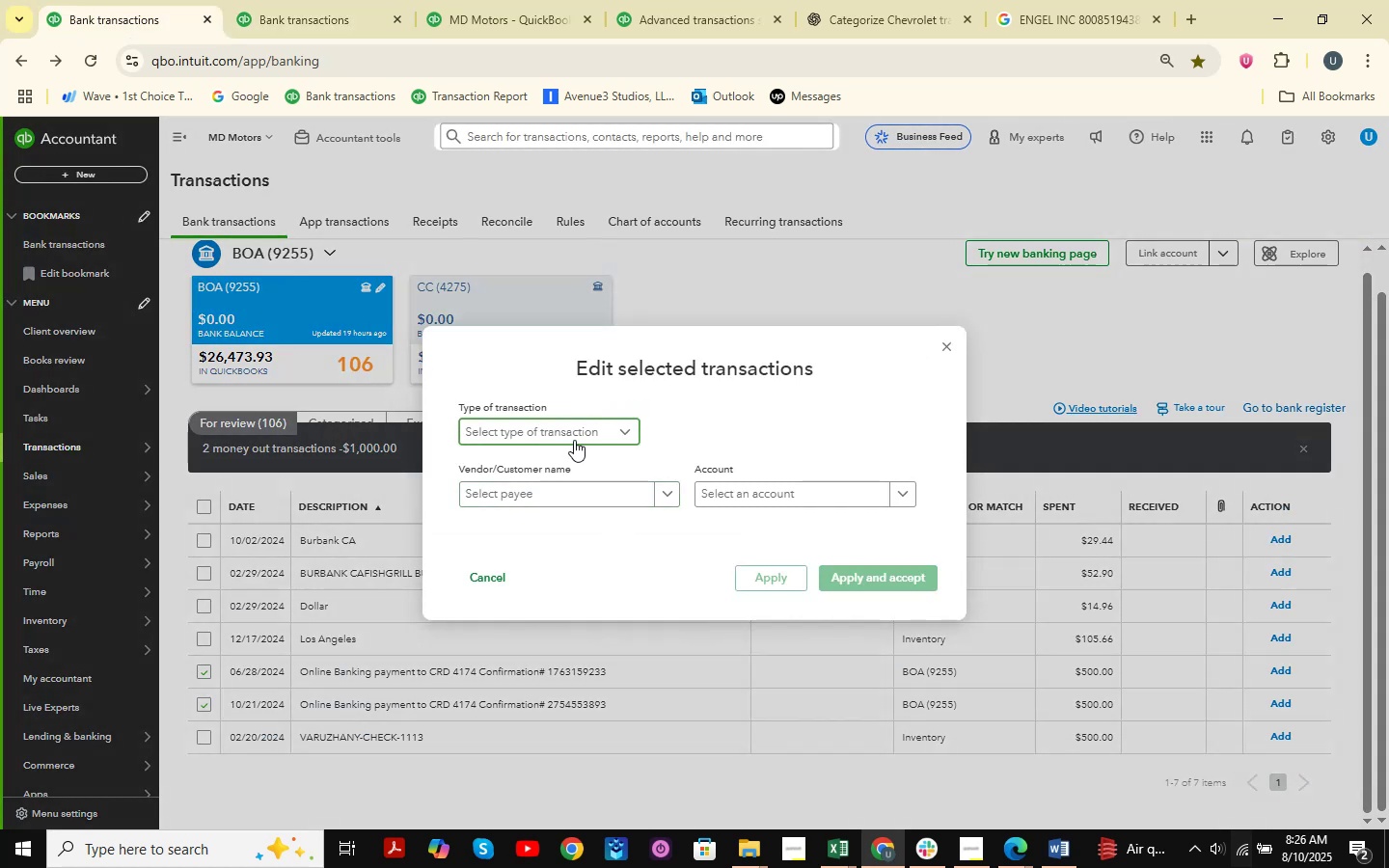 
double_click([558, 452])
 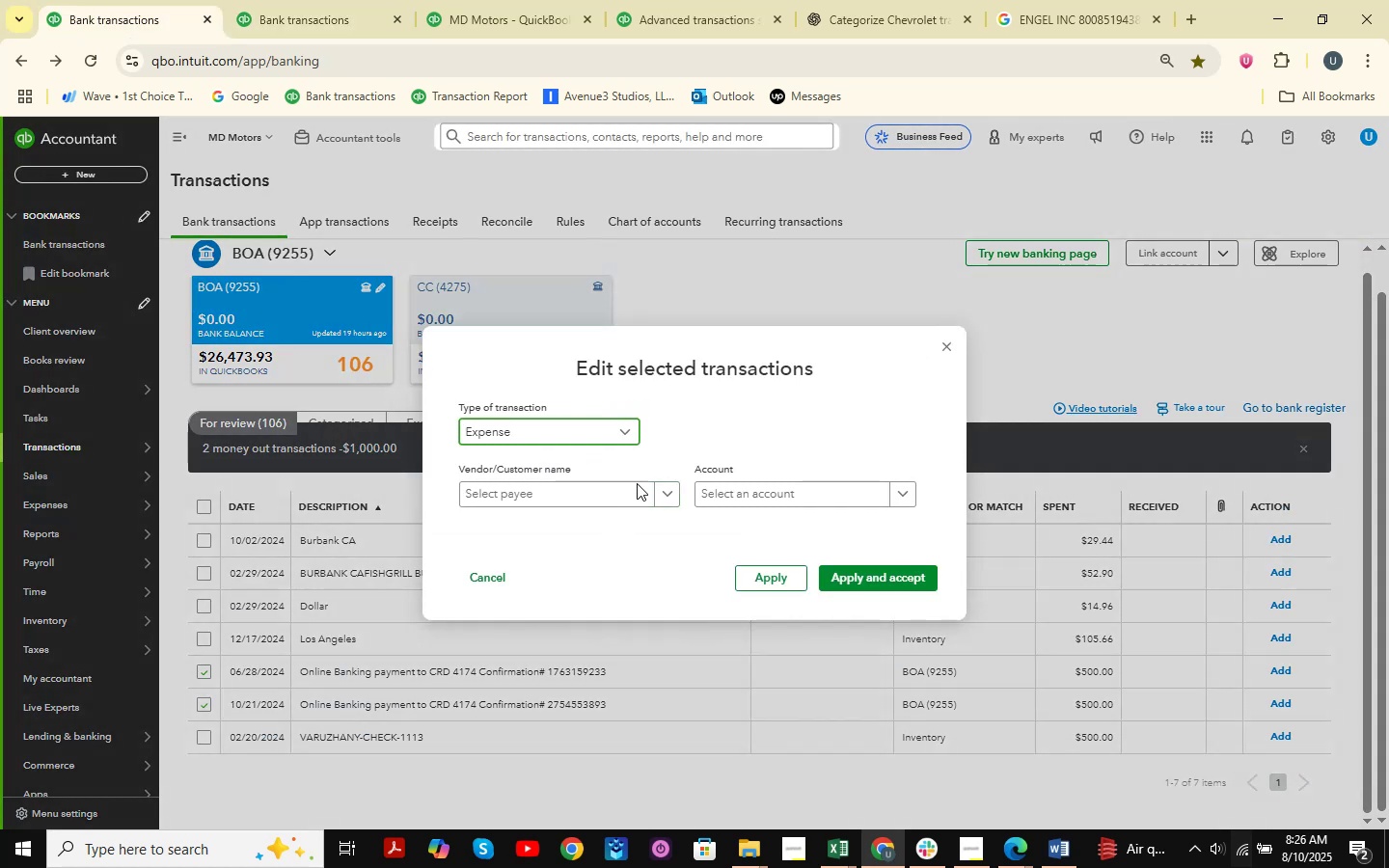 
left_click([719, 496])
 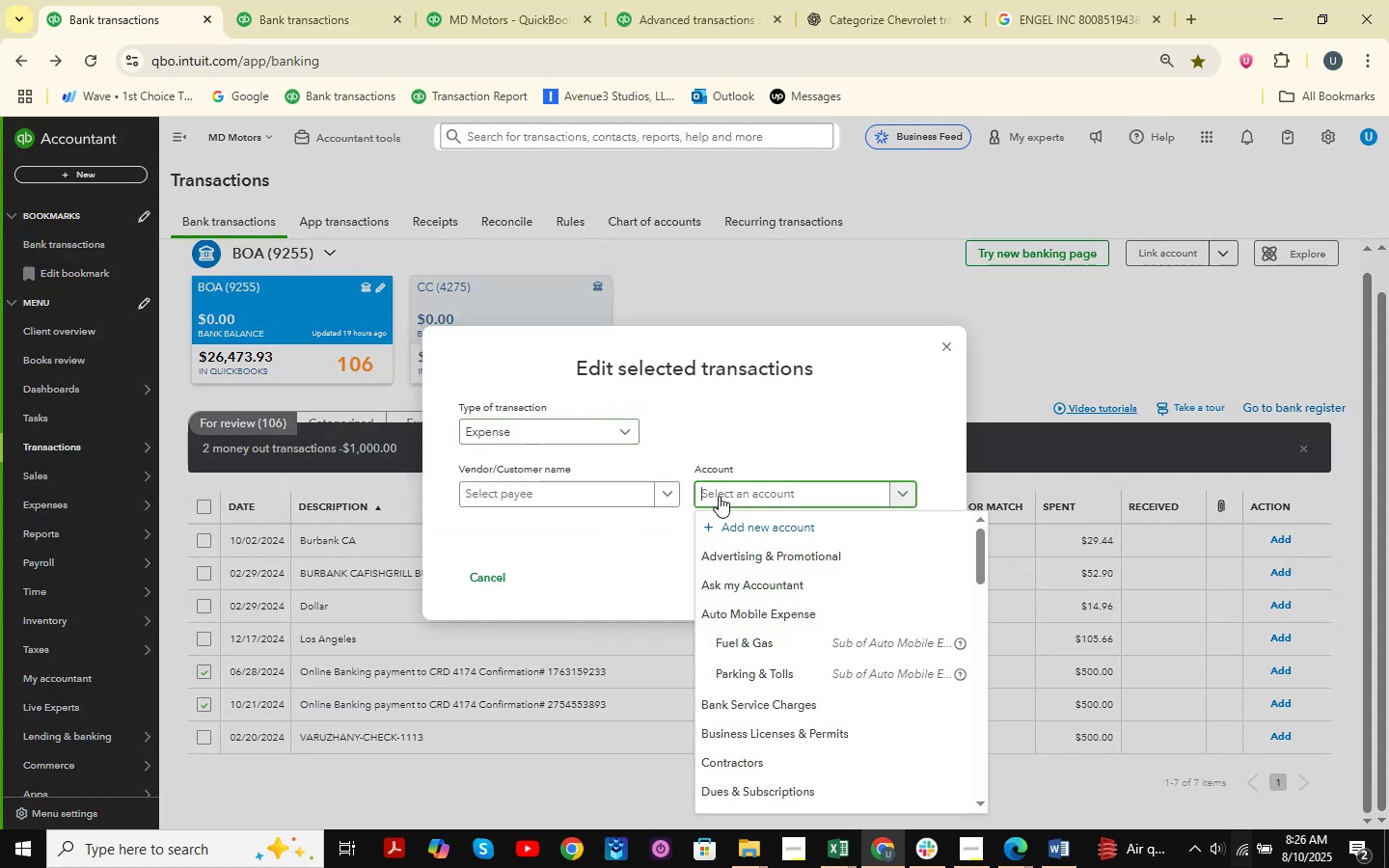 
type(transfers)
 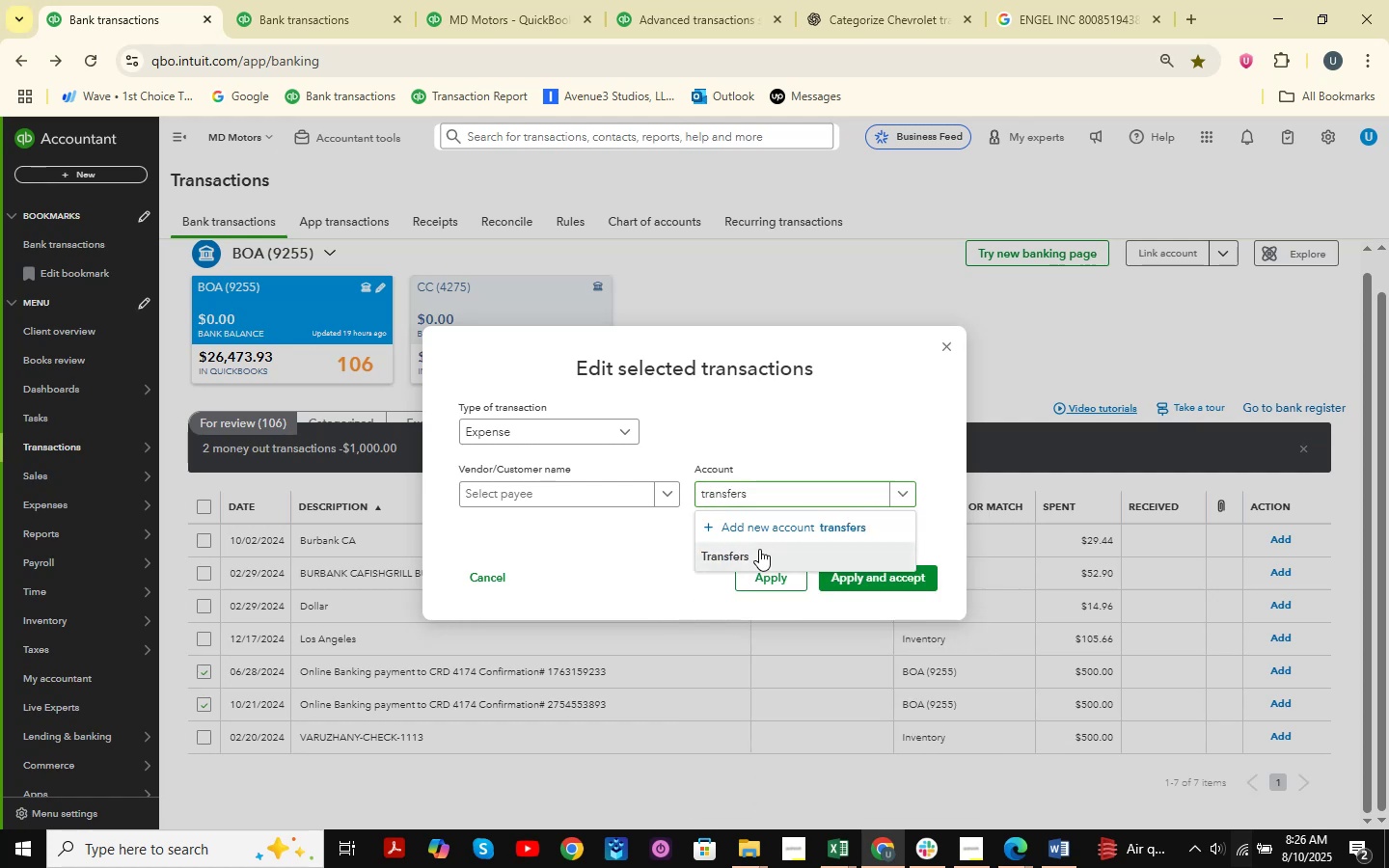 
double_click([902, 576])
 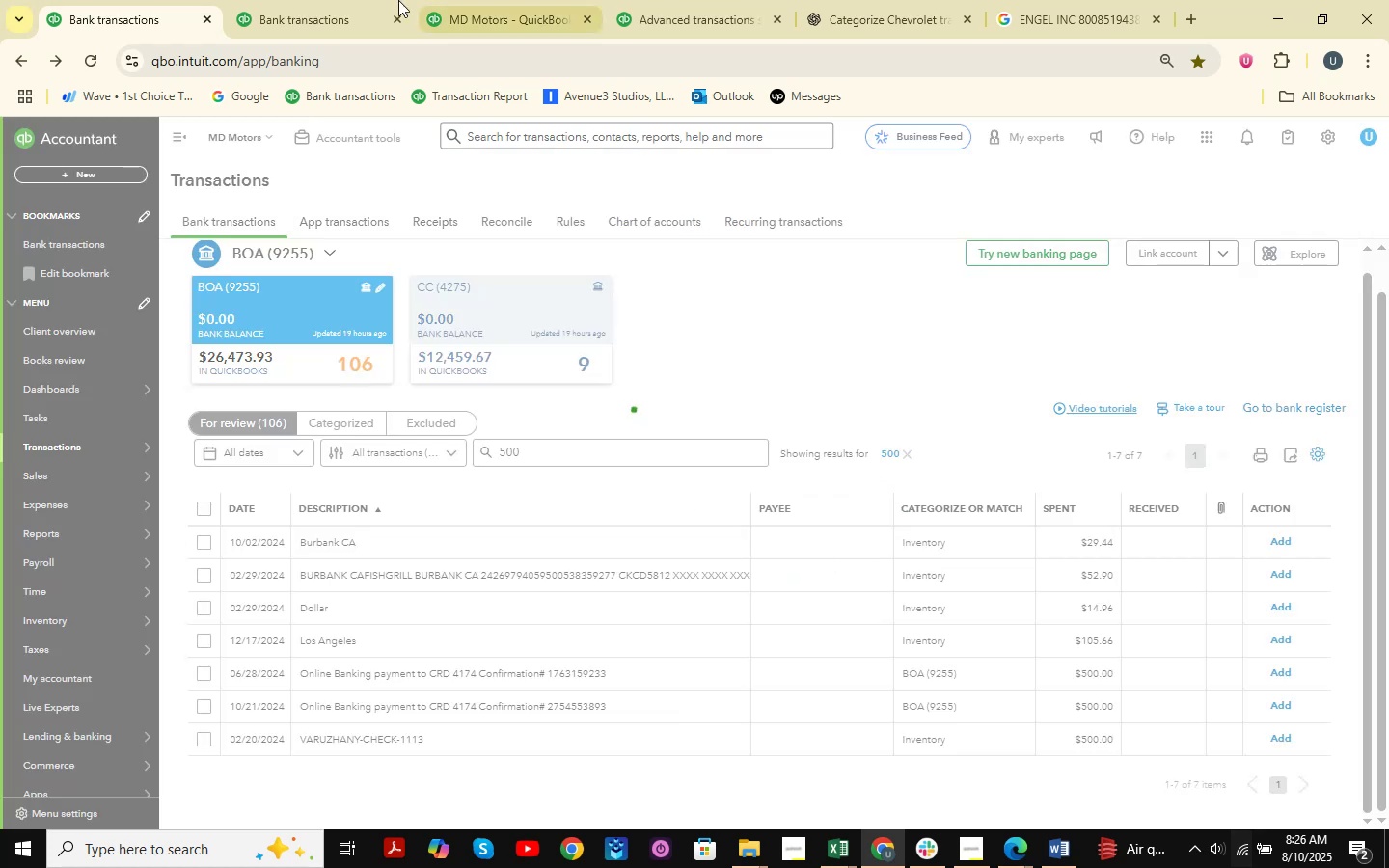 
left_click([371, 0])
 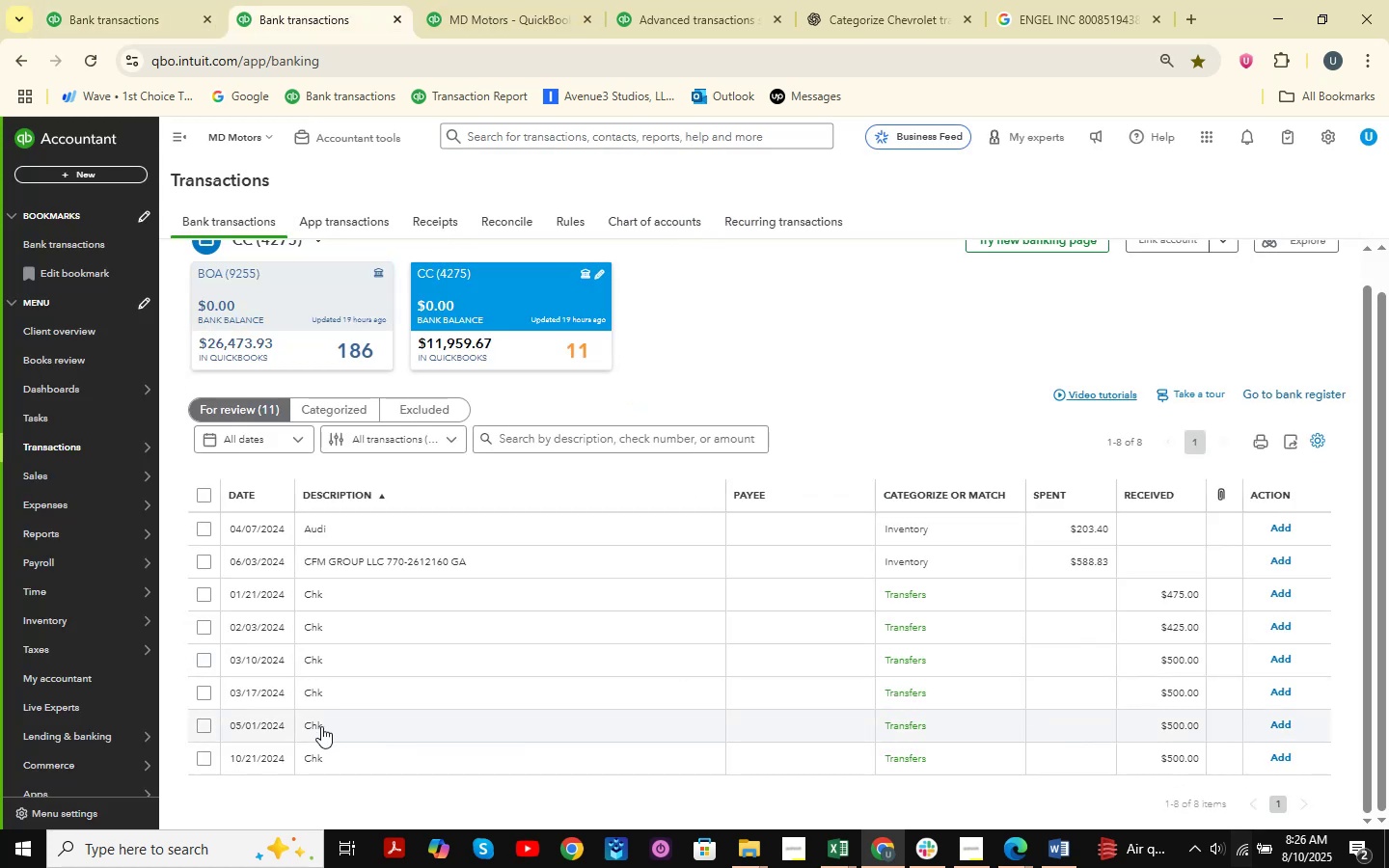 
left_click([320, 761])
 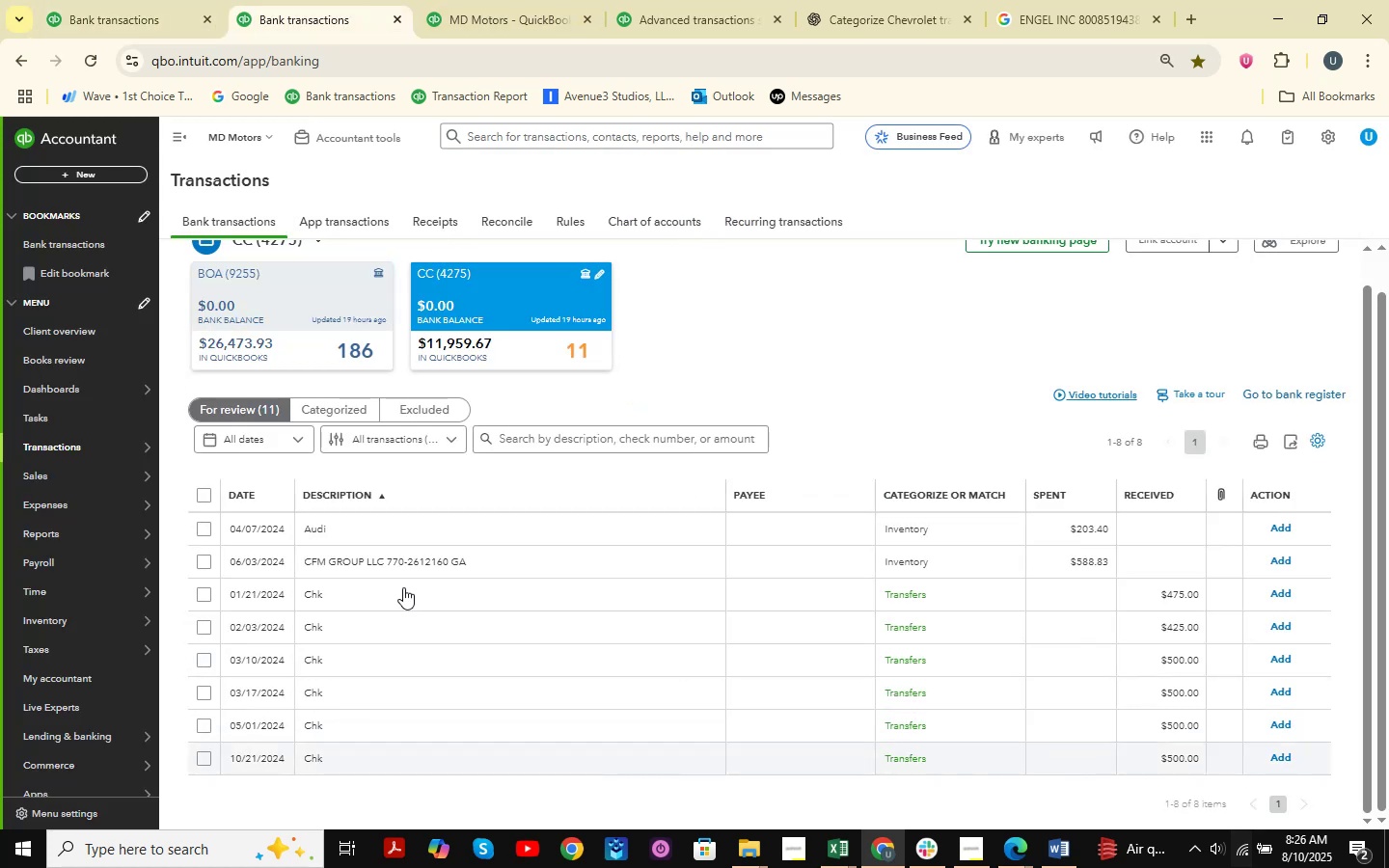 
scroll: coordinate [404, 583], scroll_direction: down, amount: 2.0
 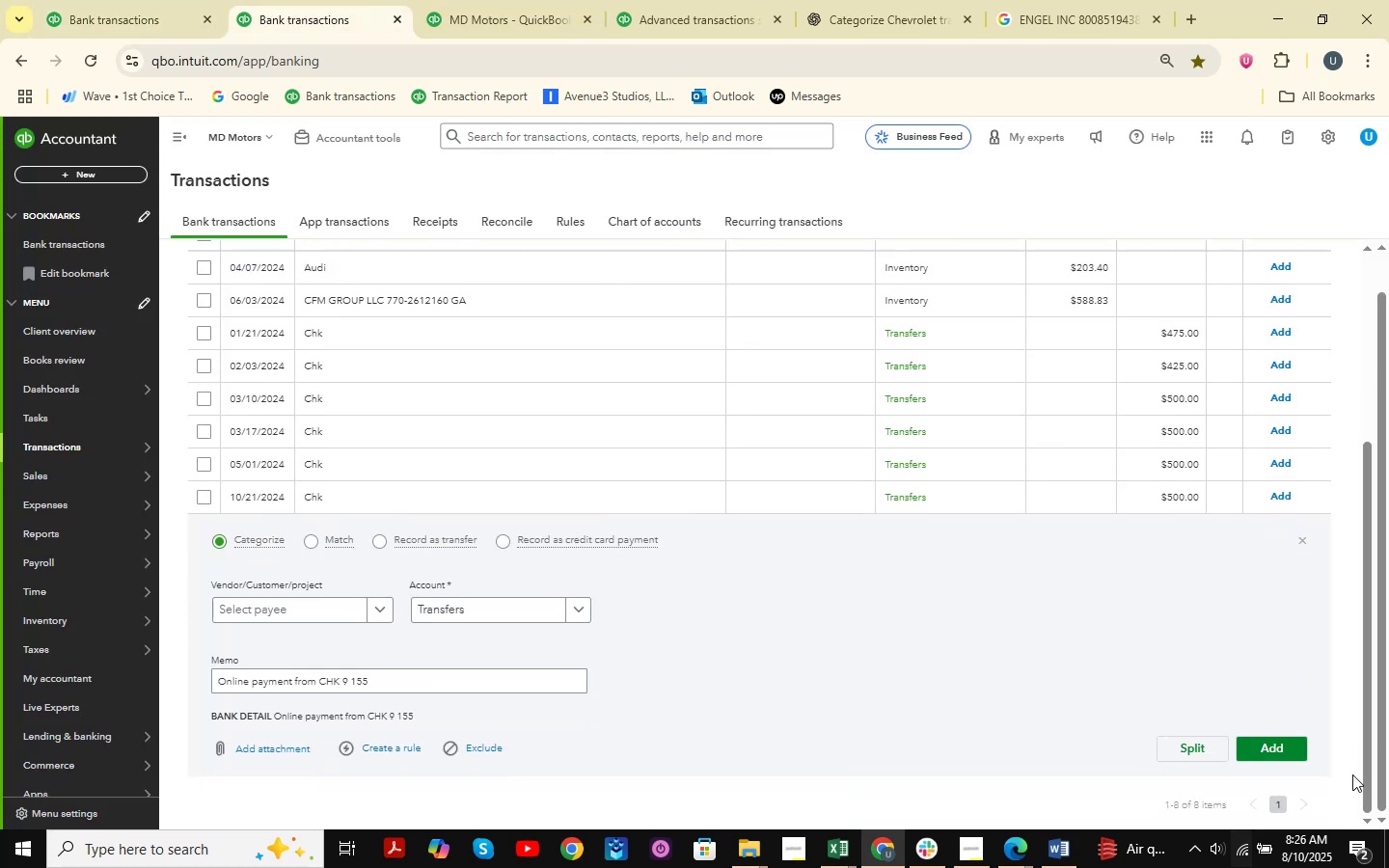 
left_click([1286, 750])
 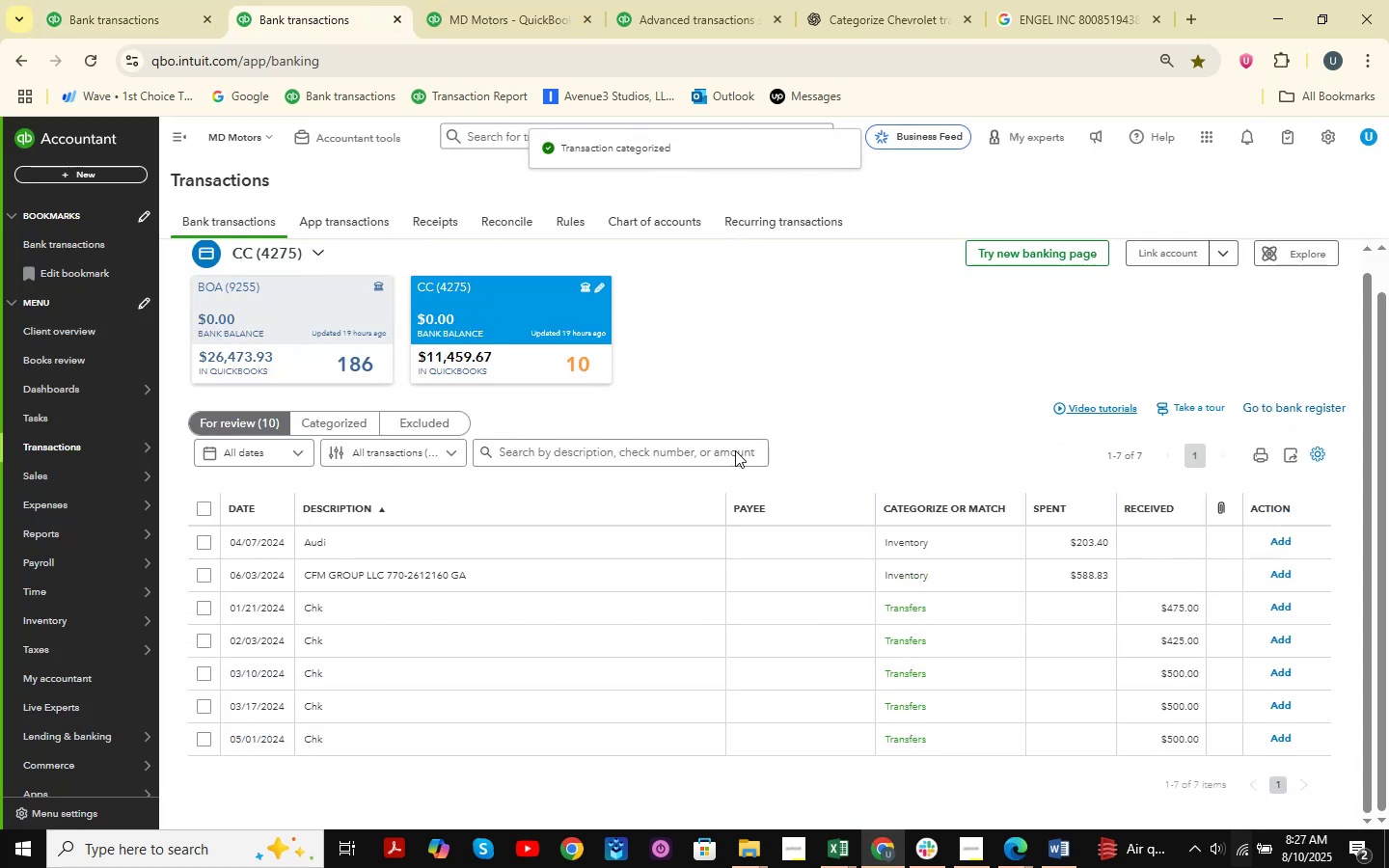 
left_click([62, 0])
 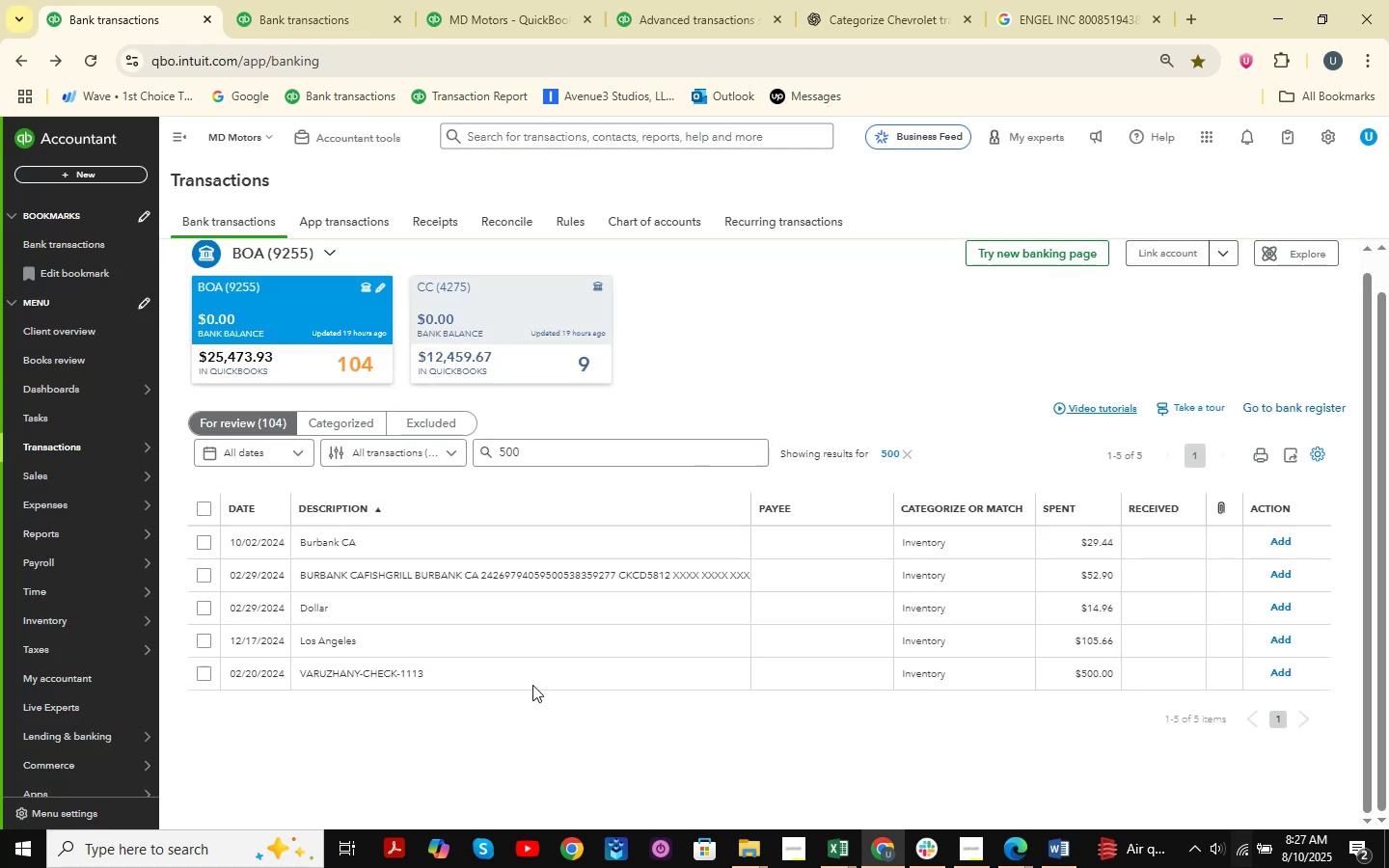 
scroll: coordinate [813, 707], scroll_direction: down, amount: 7.0
 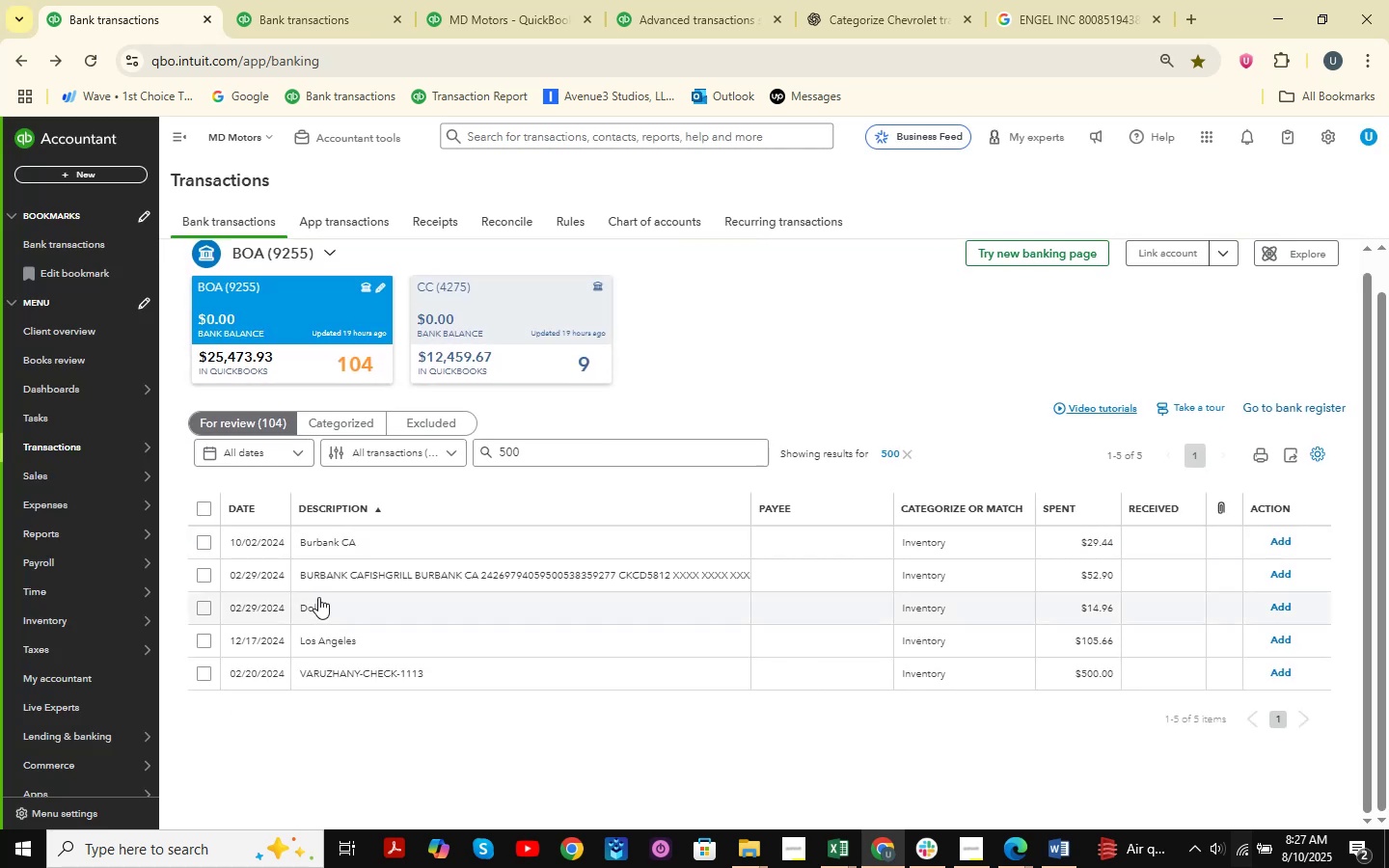 
left_click([326, 593])
 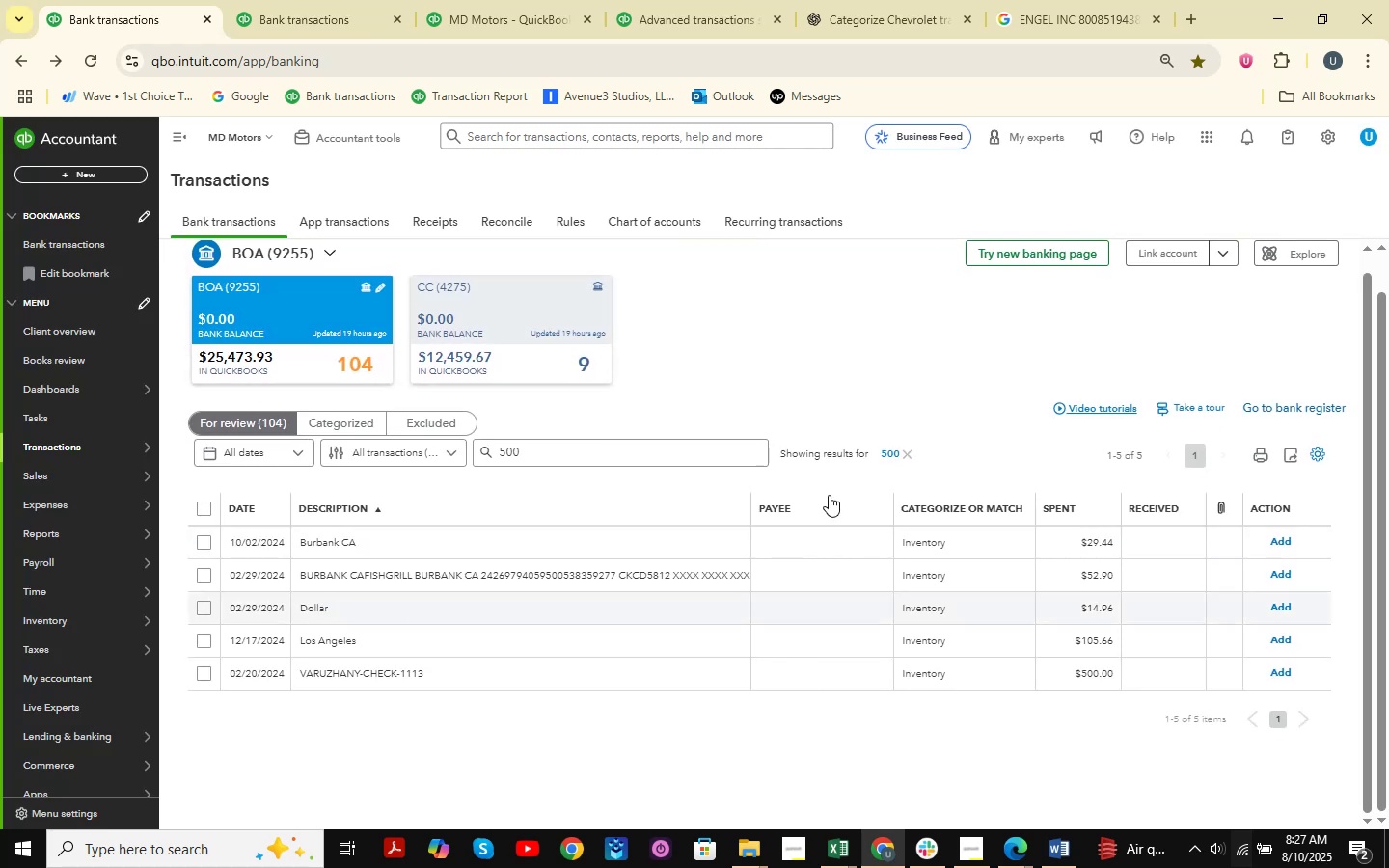 
scroll: coordinate [828, 494], scroll_direction: down, amount: 3.0
 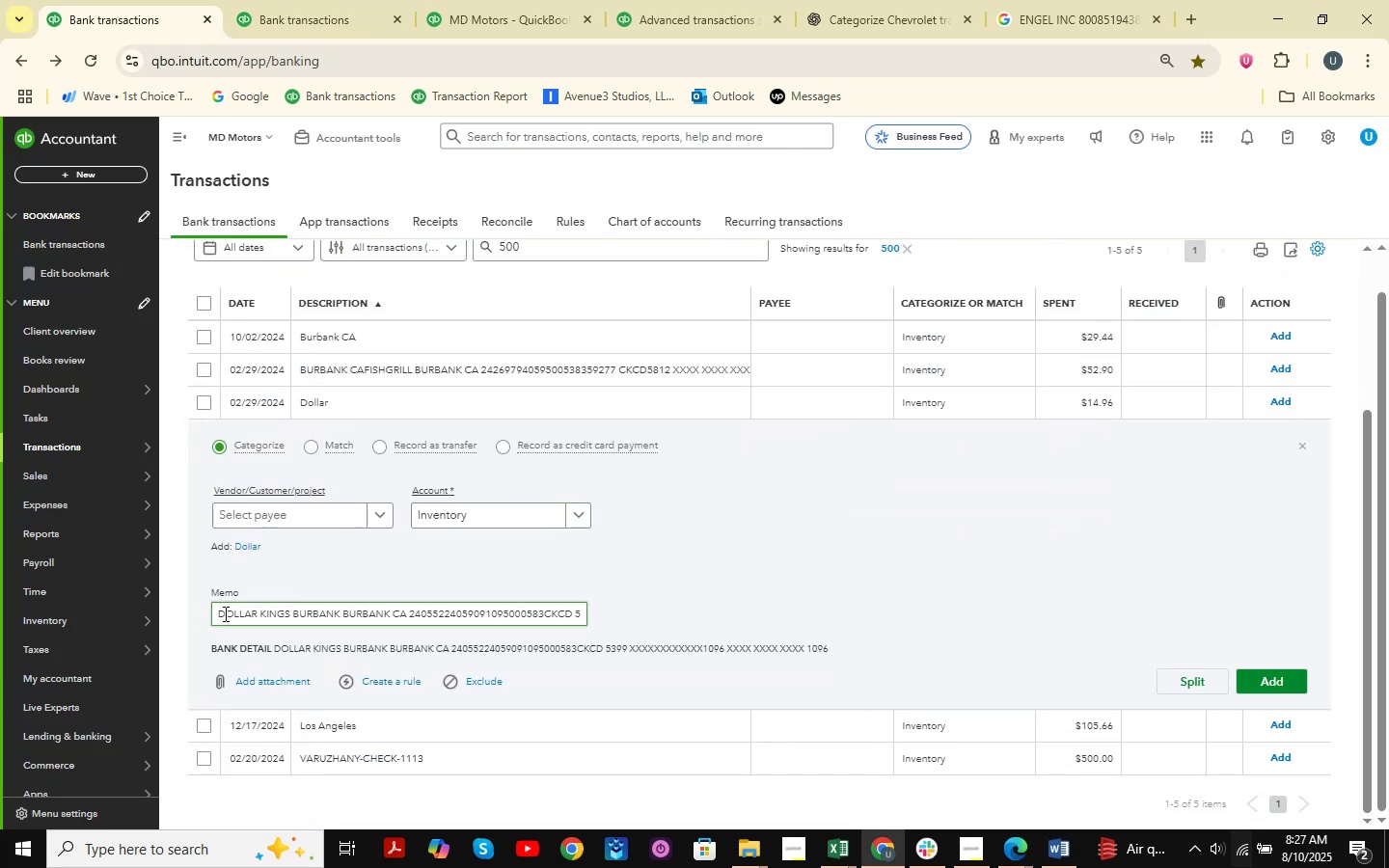 
left_click([280, 511])
 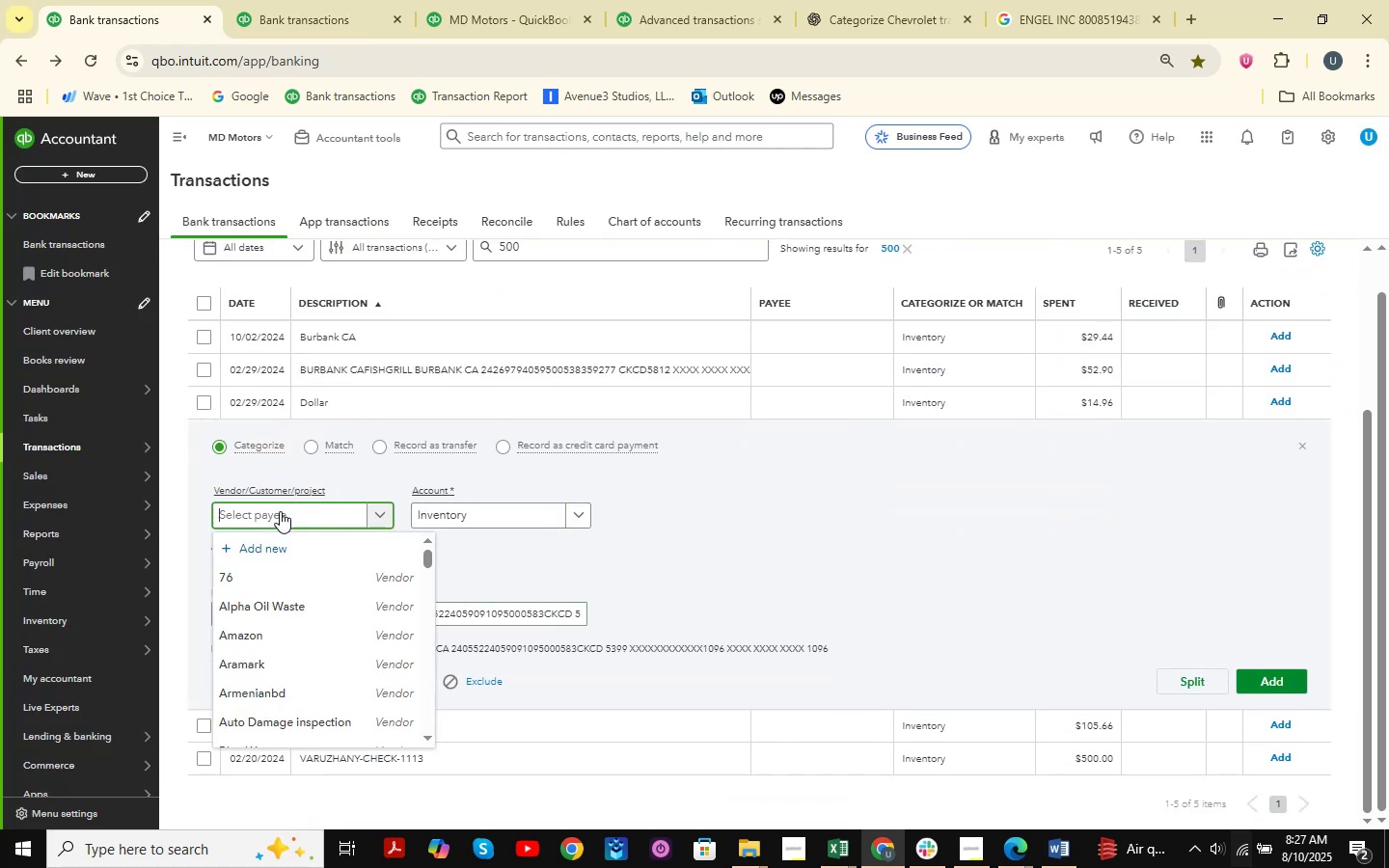 
type(dollar)
 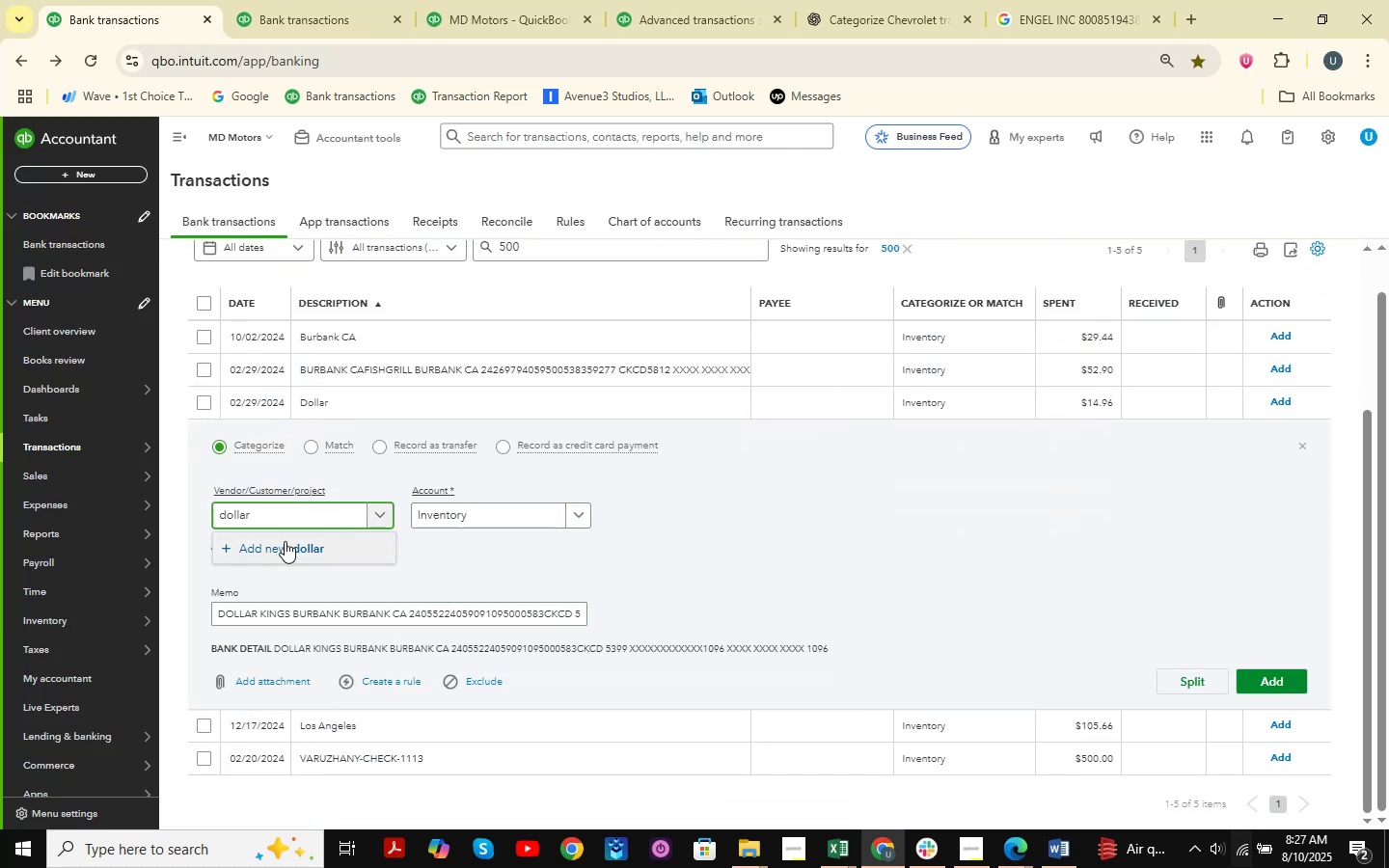 
left_click([764, 586])
 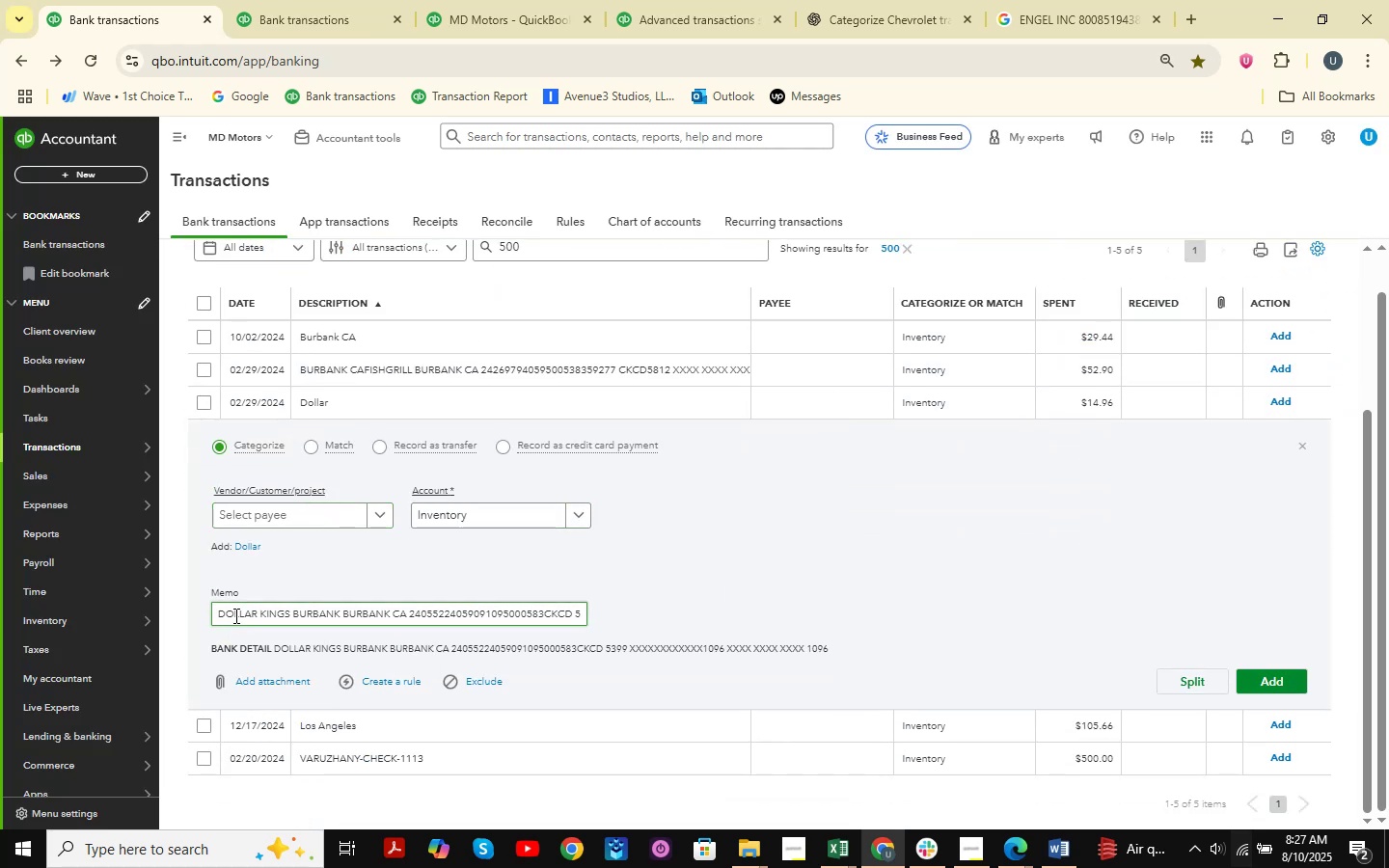 
left_click_drag(start_coordinate=[213, 613], to_coordinate=[293, 624])
 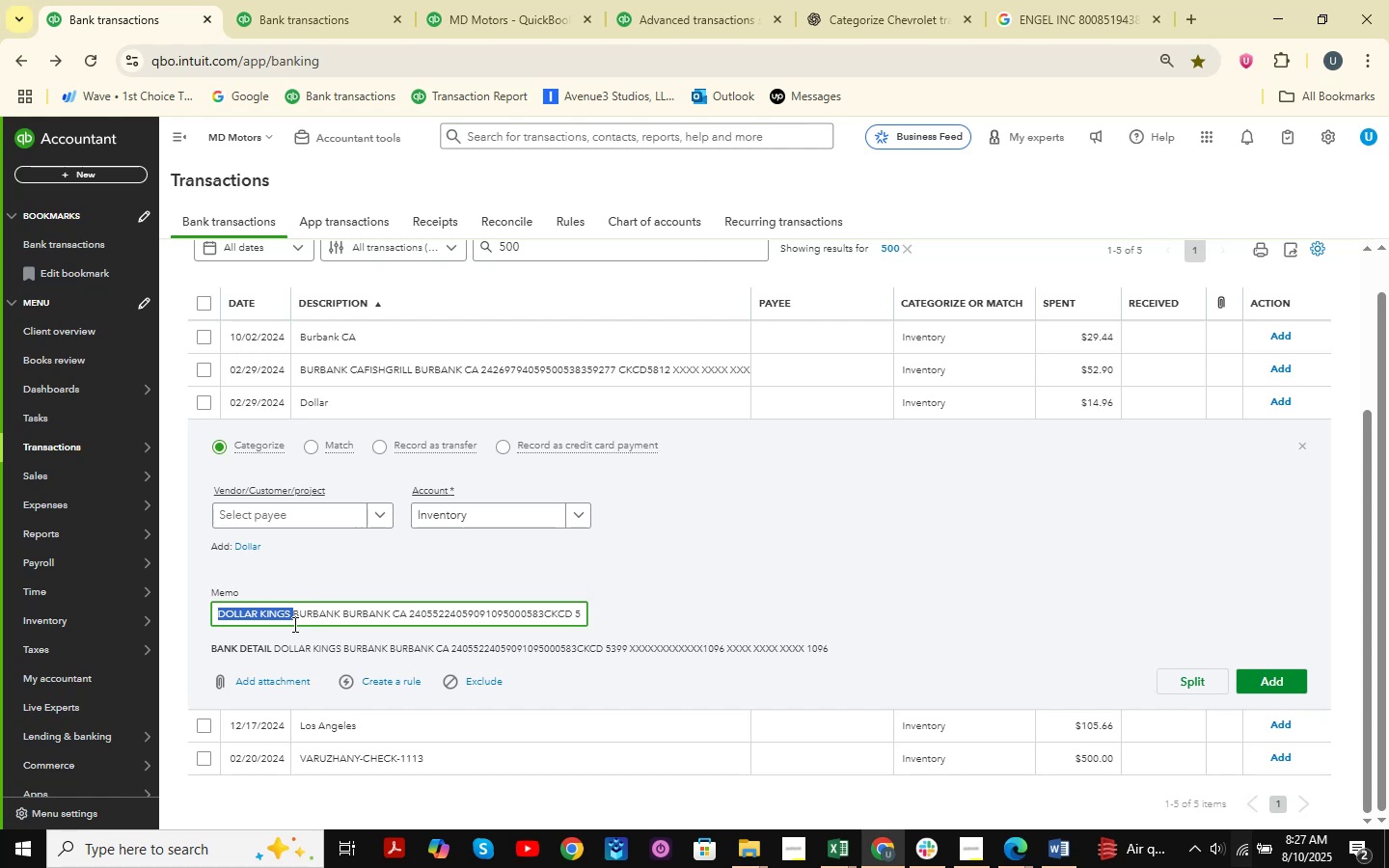 
key(Control+C)
 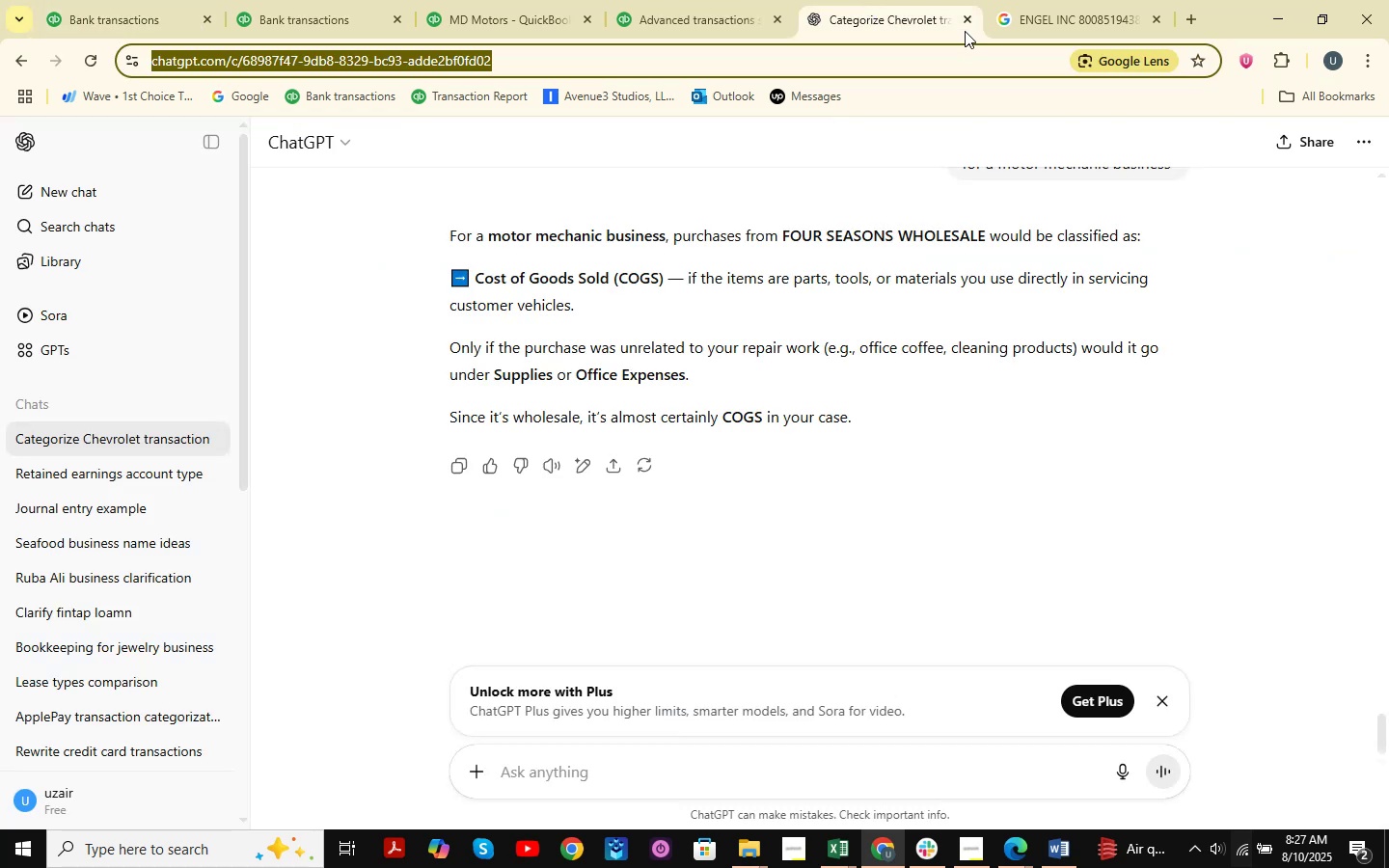 
double_click([1095, 0])
 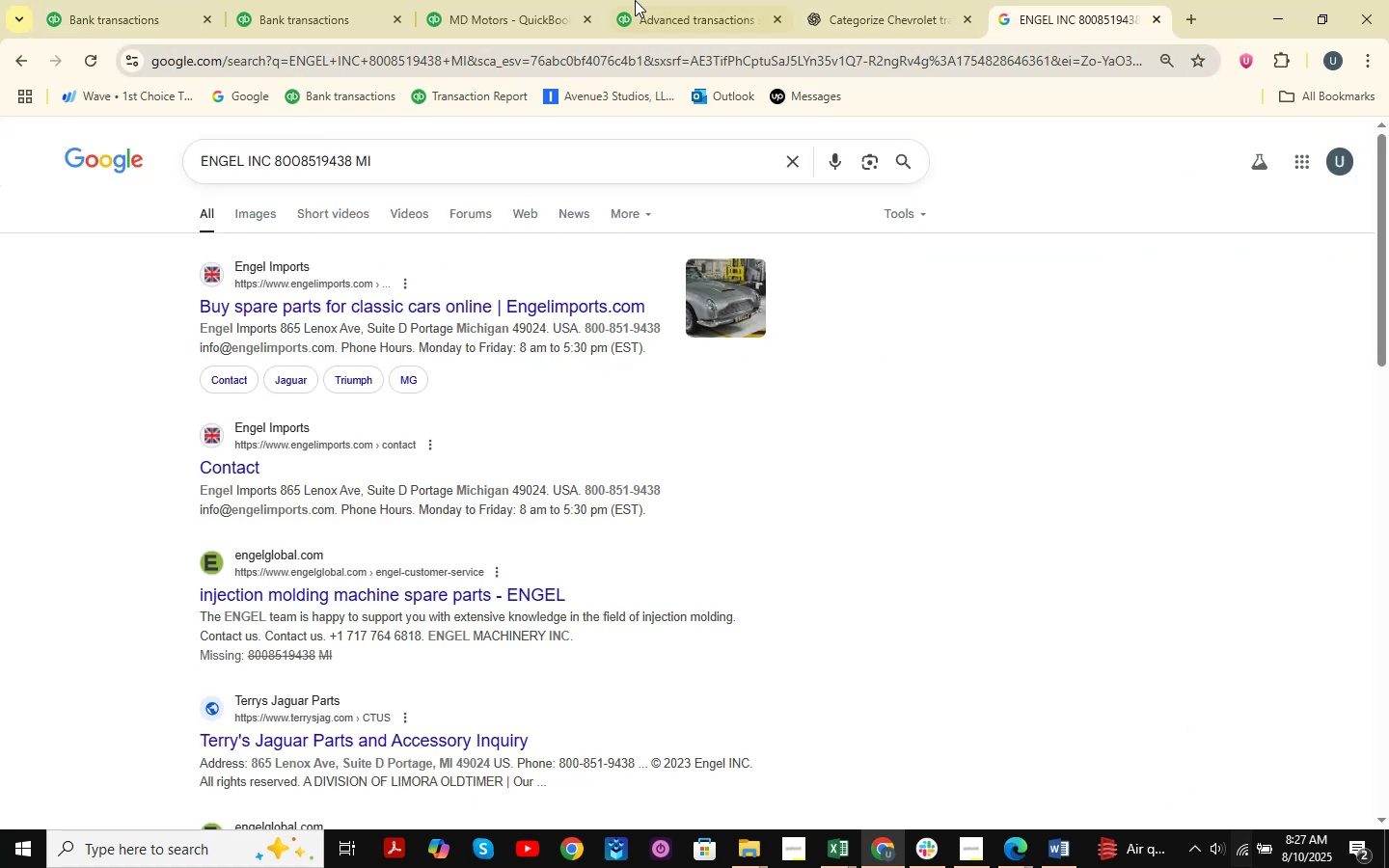 
triple_click([640, 0])
 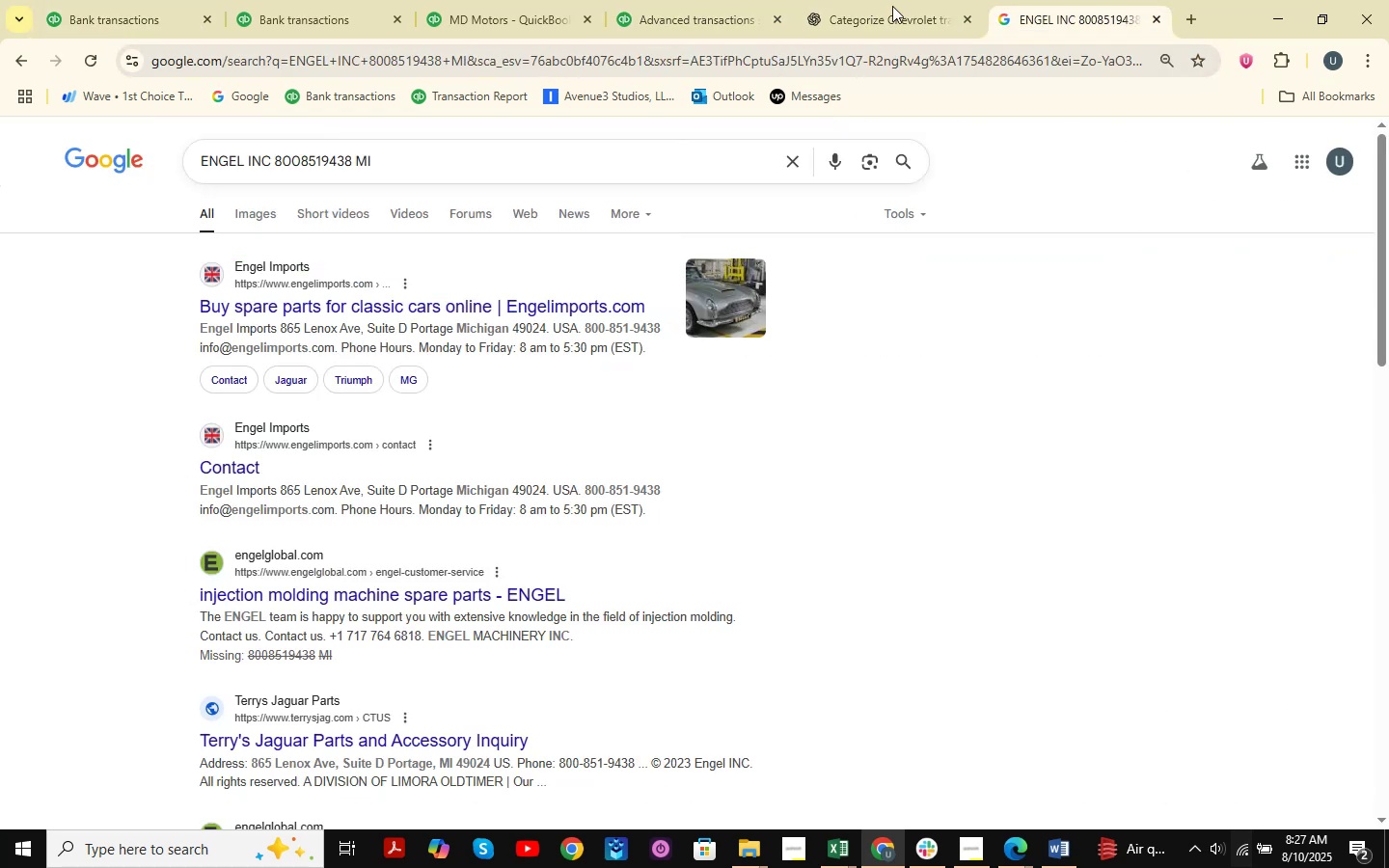 
double_click([829, 0])
 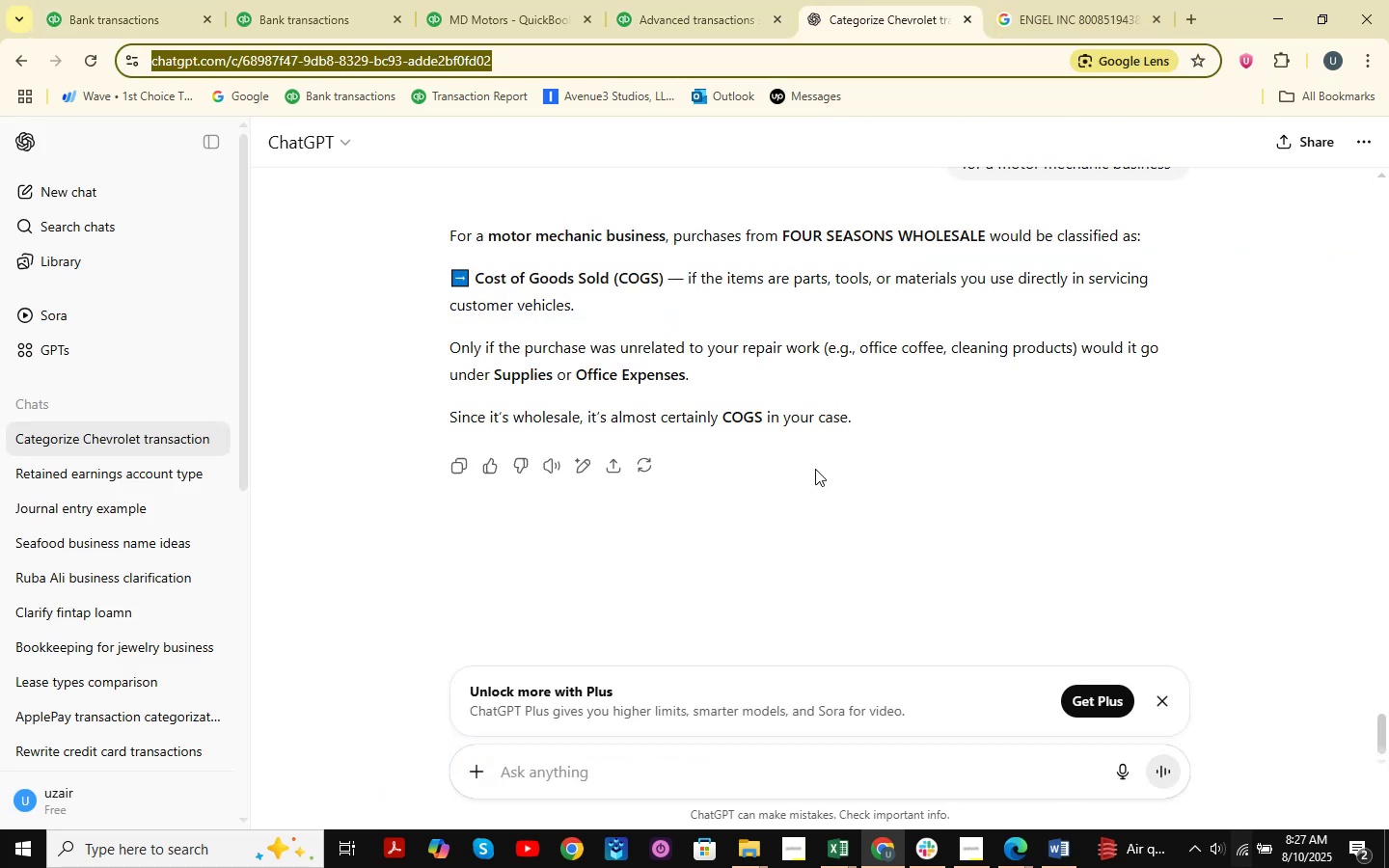 
key(Control+ControlLeft)
 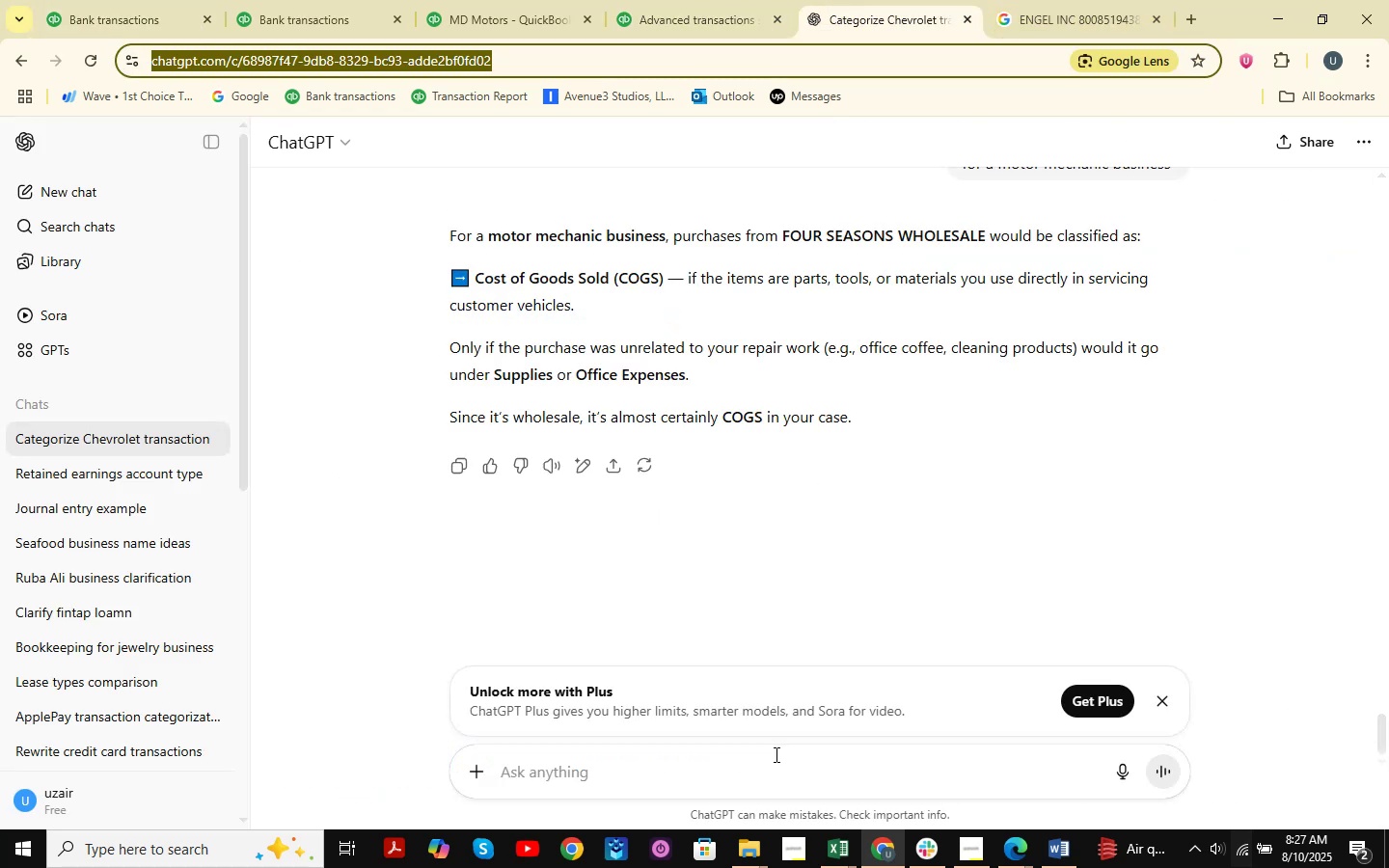 
left_click([775, 754])
 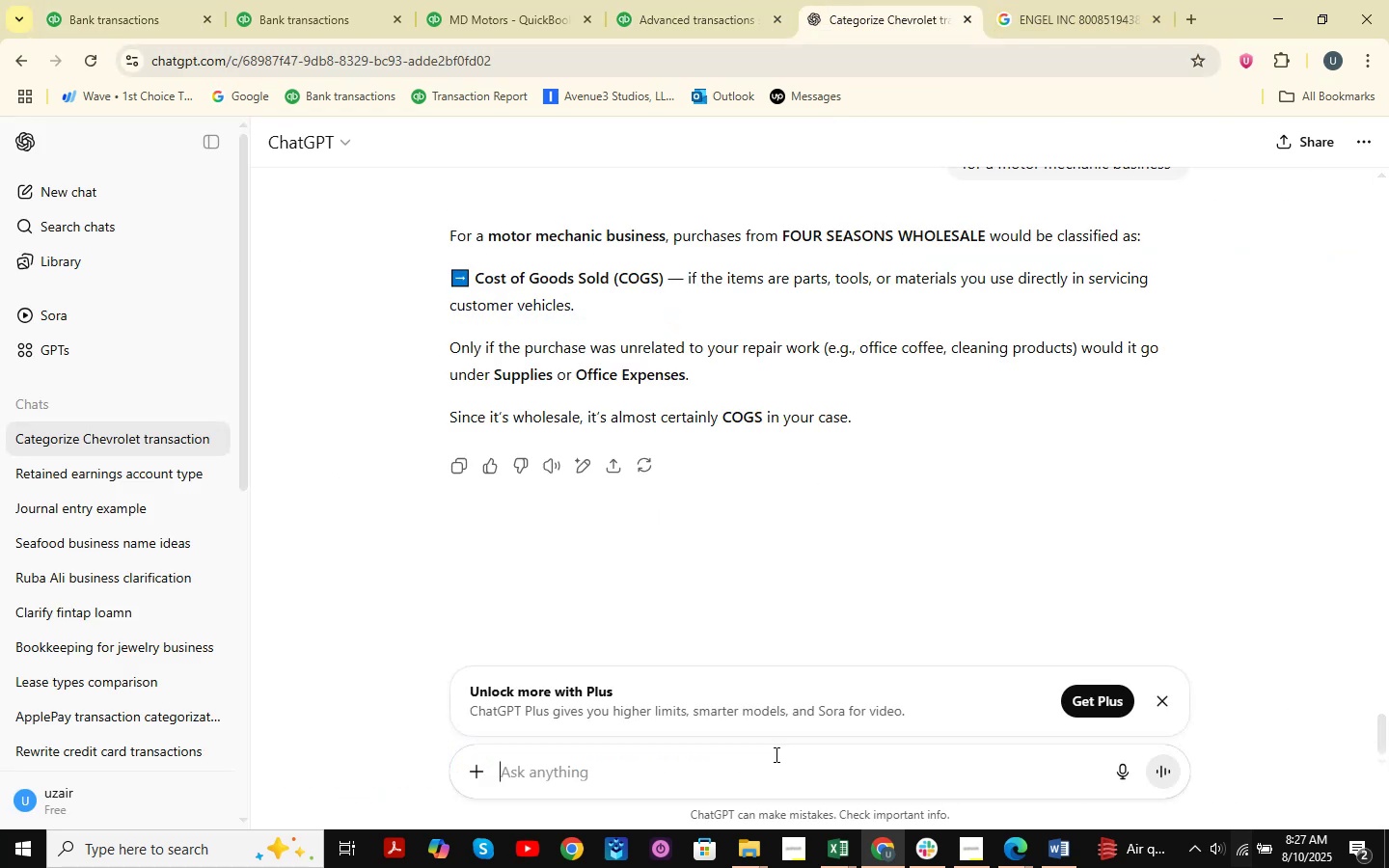 
key(Control+ControlLeft)
 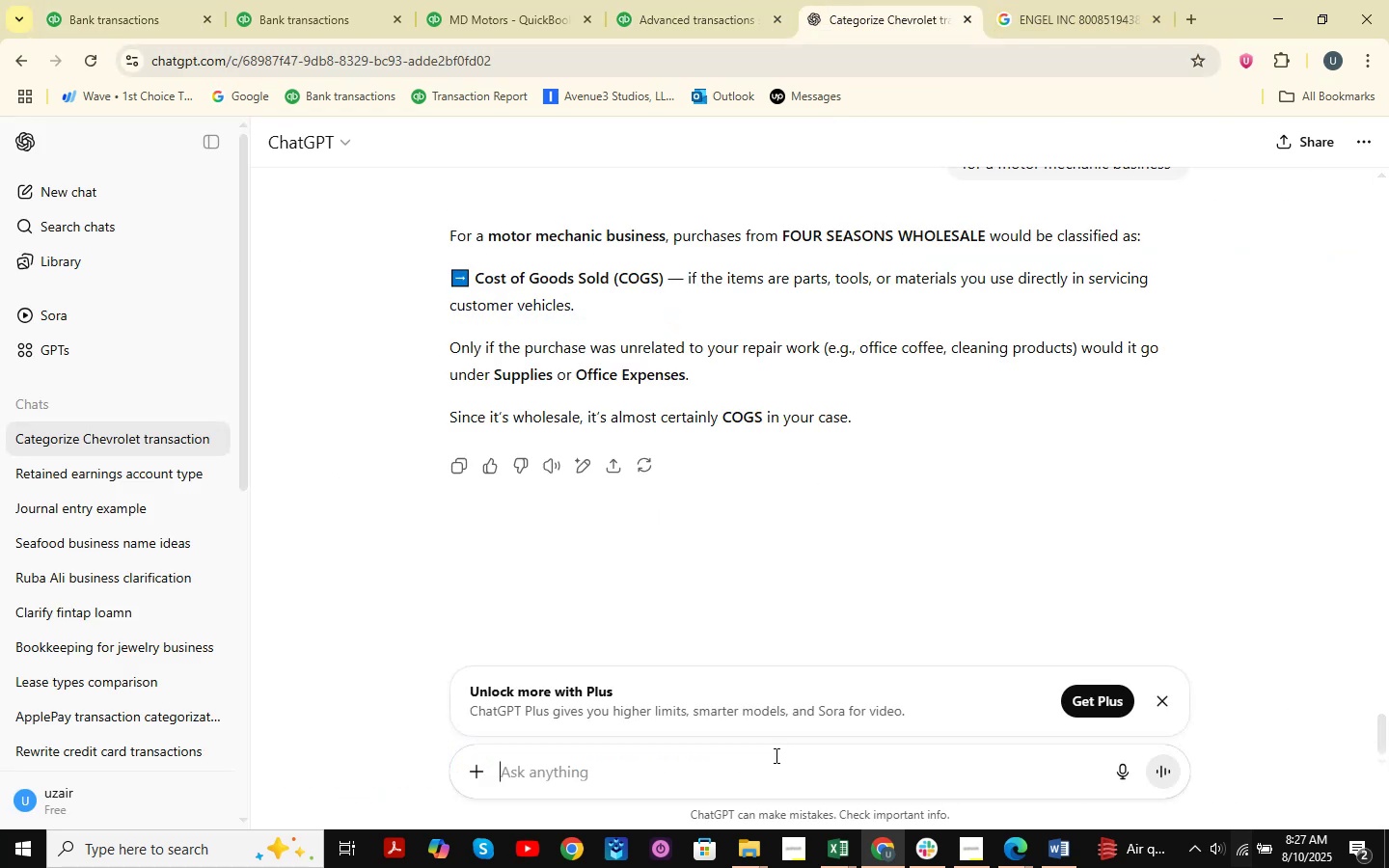 
key(Control+V)
 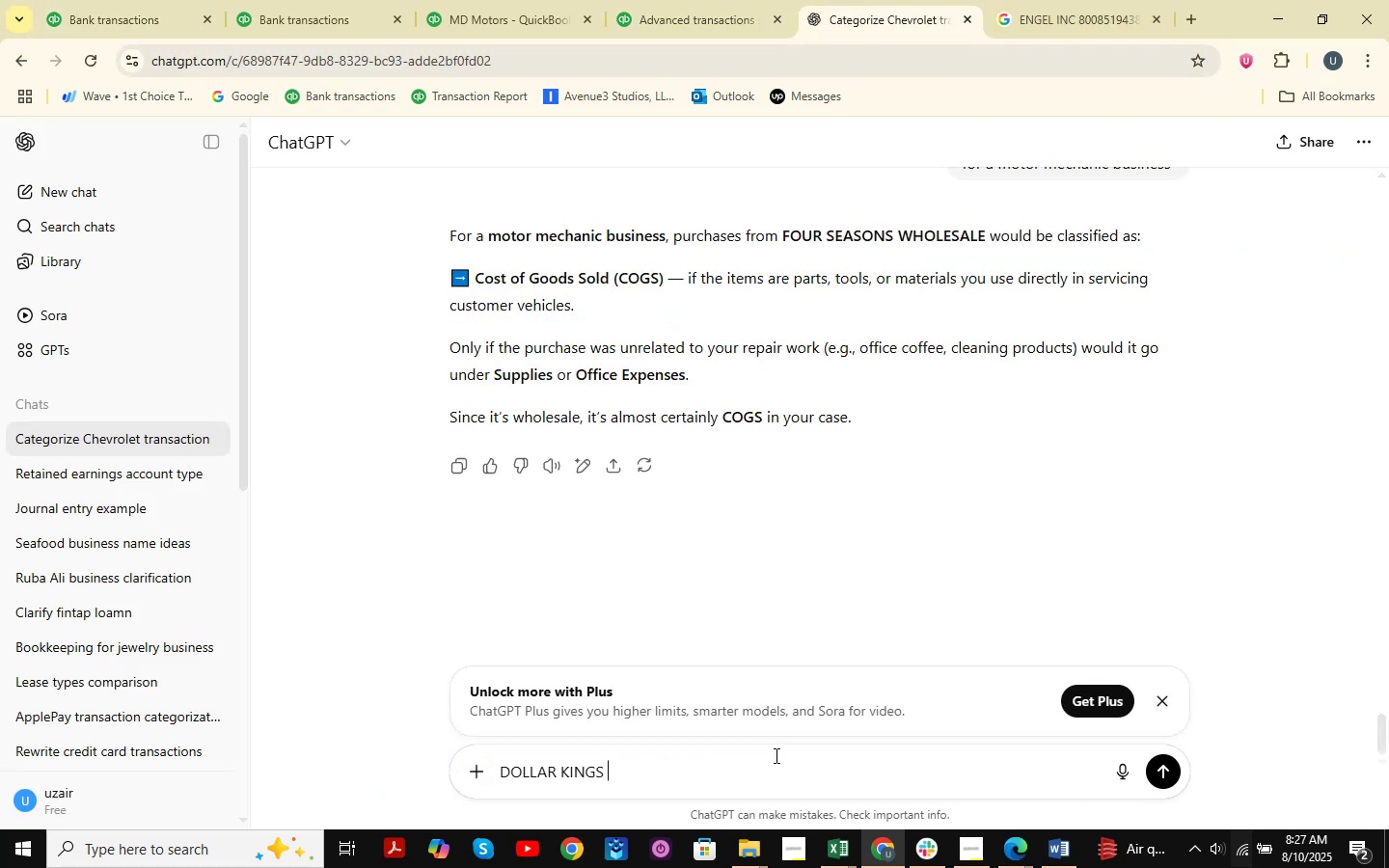 
key(NumpadEnter)
 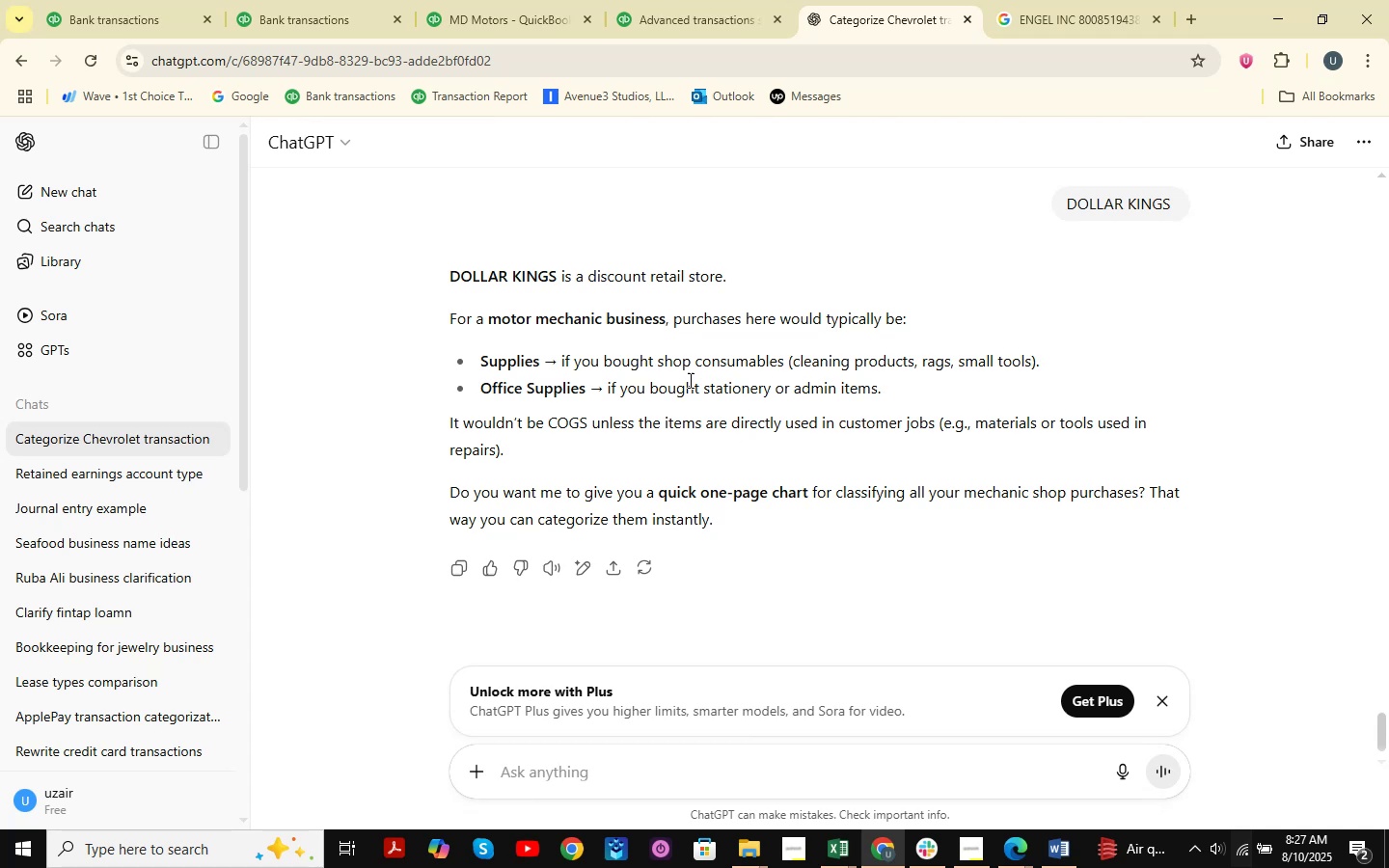 
wait(7.22)
 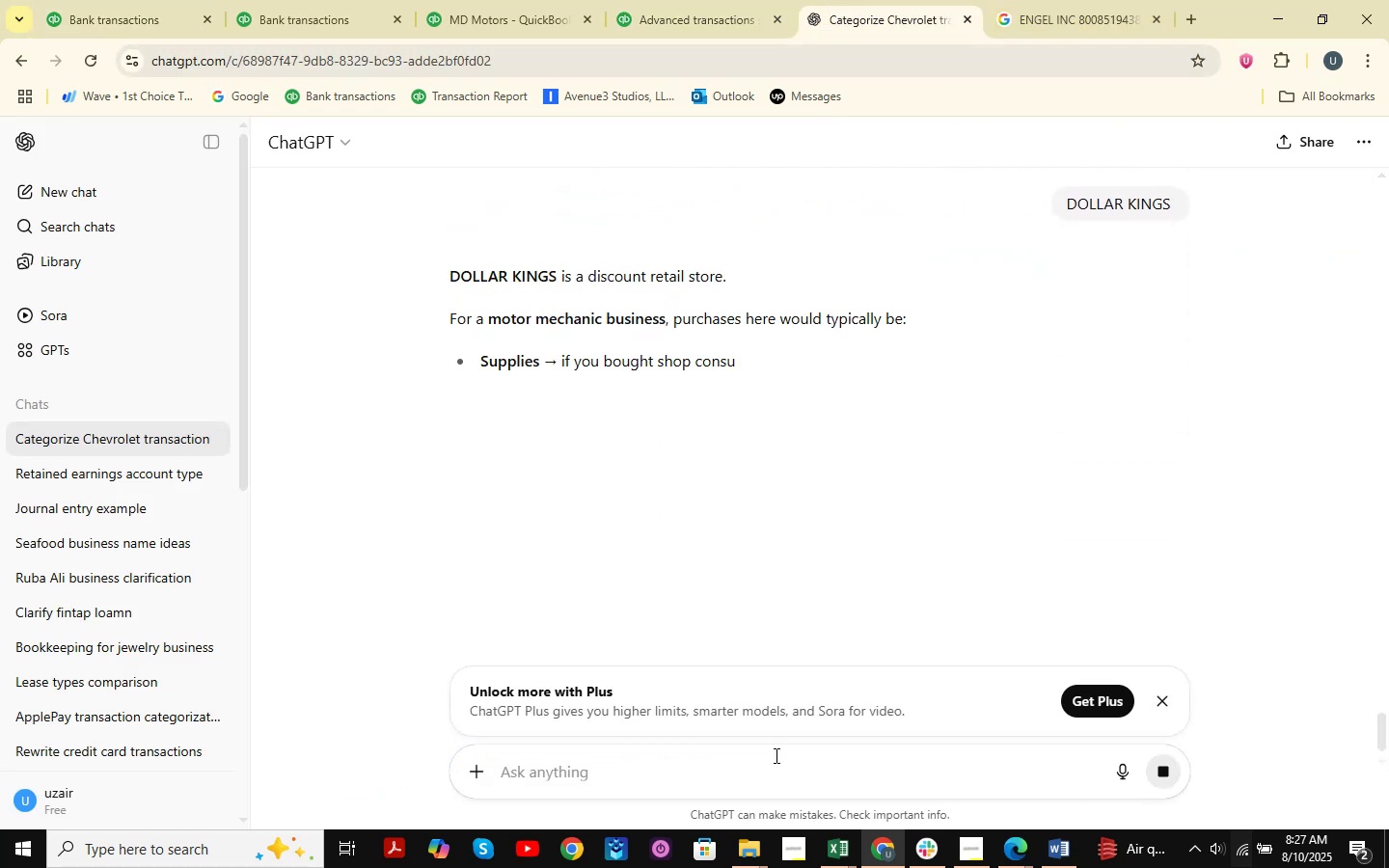 
left_click([102, 0])
 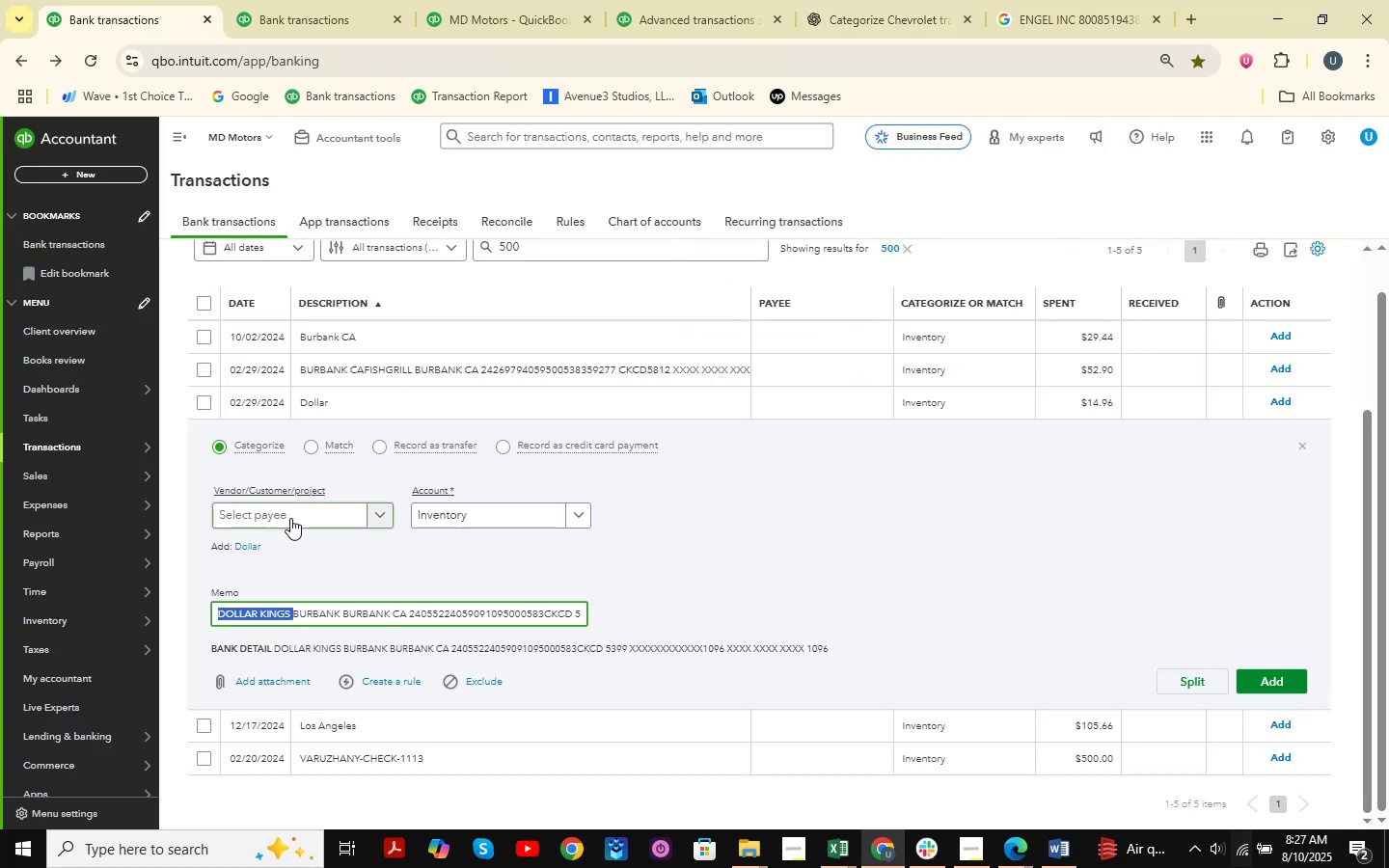 
left_click([296, 510])
 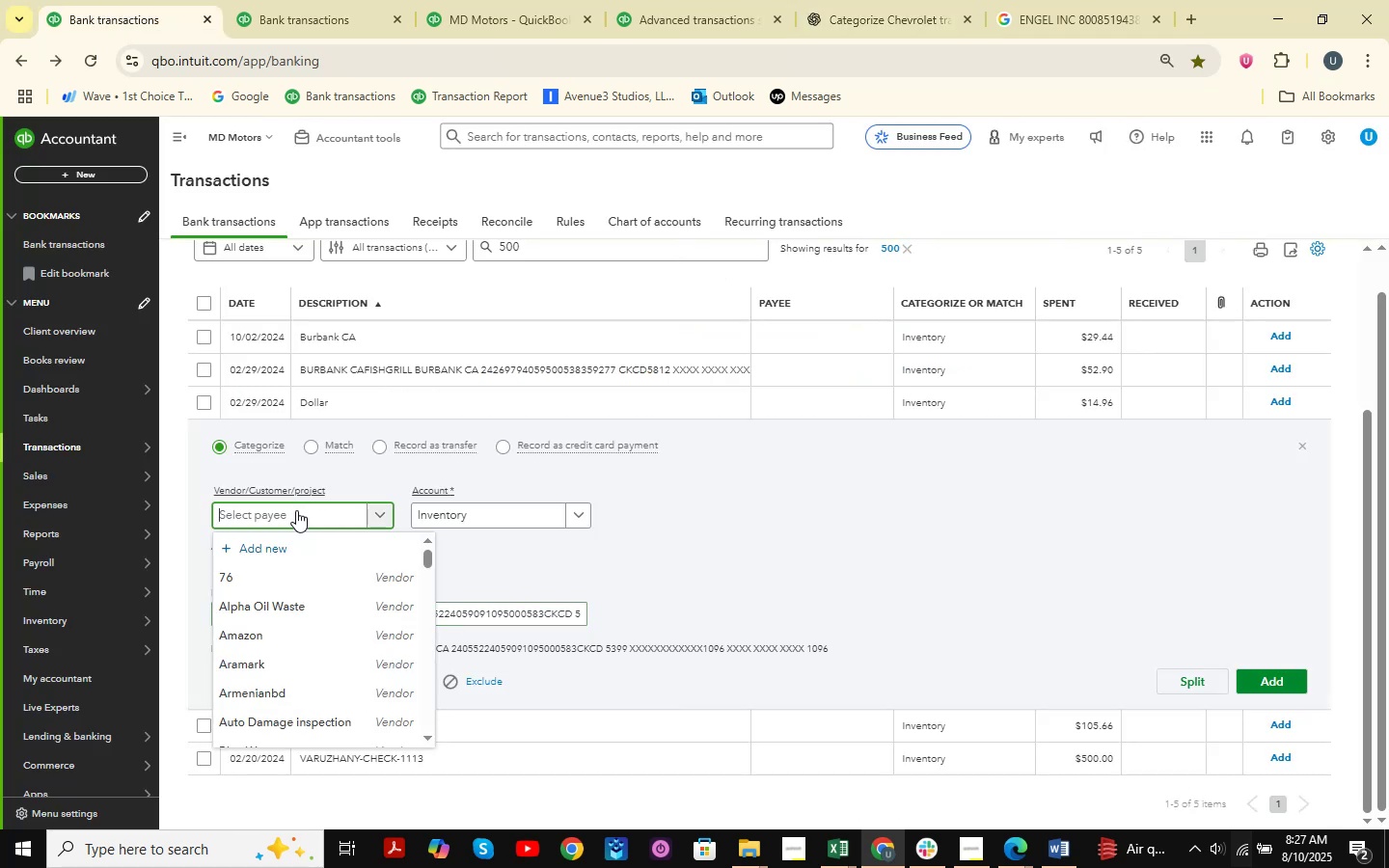 
type(Dollar Kings )
 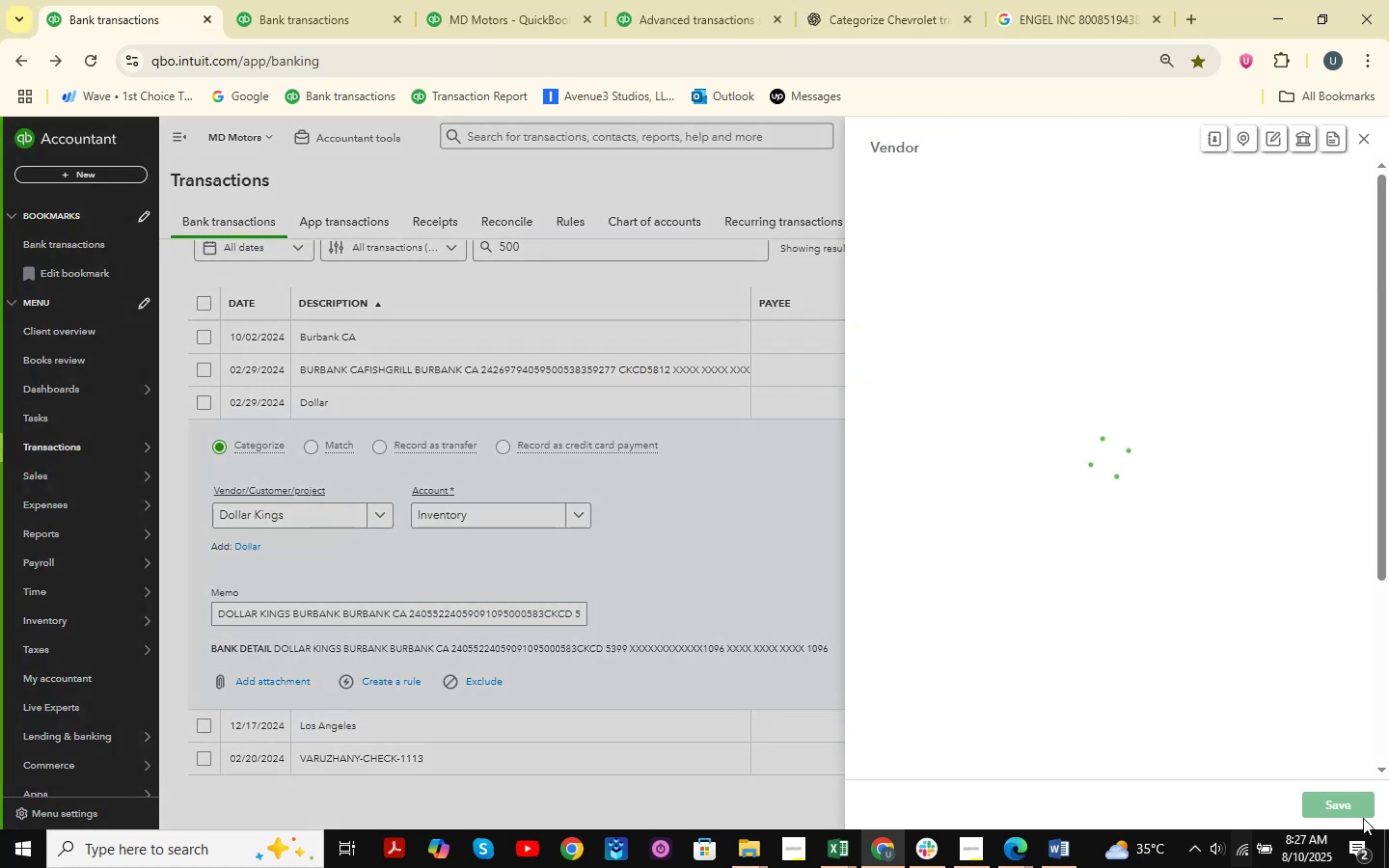 
left_click([1354, 811])
 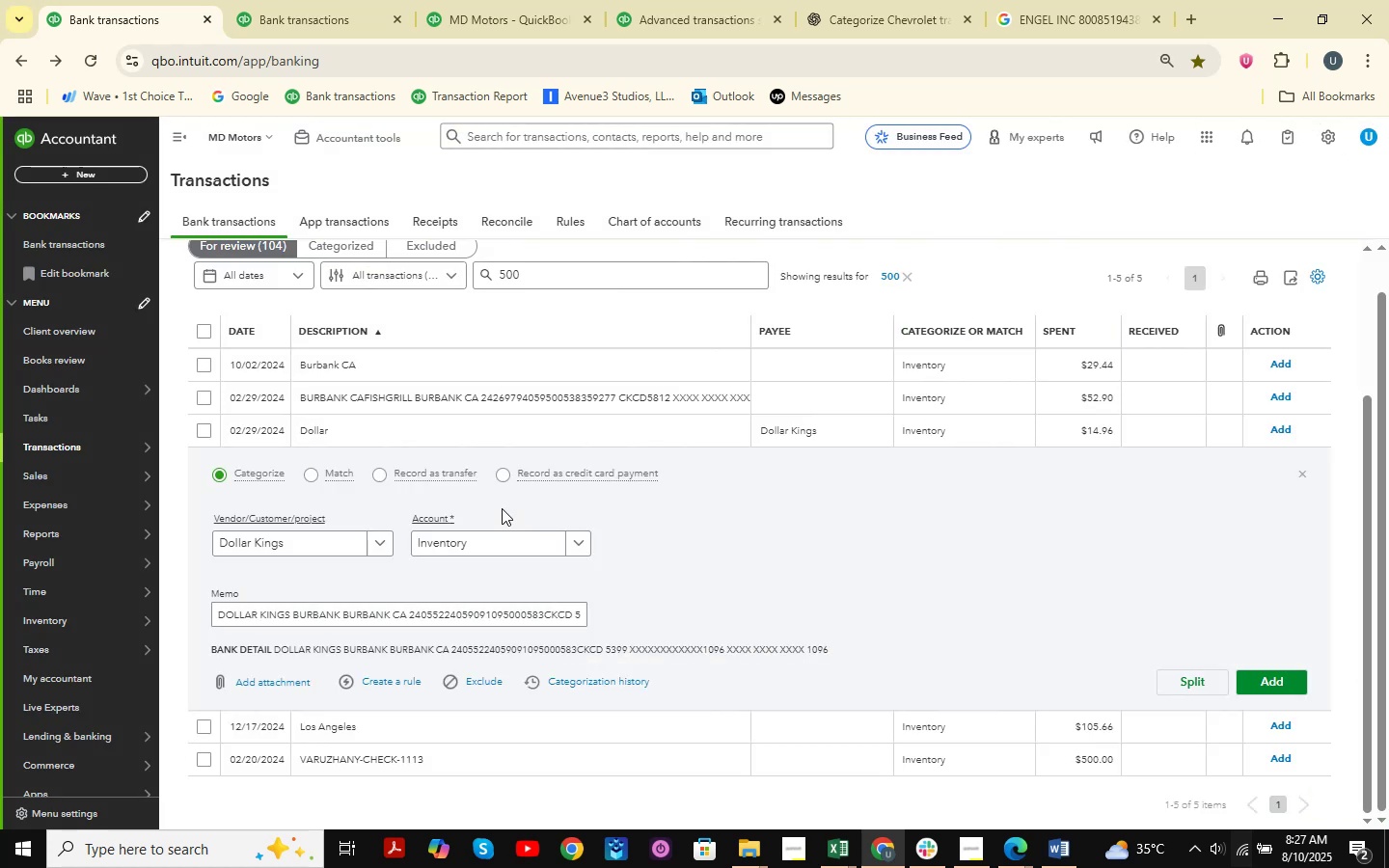 
left_click([473, 535])
 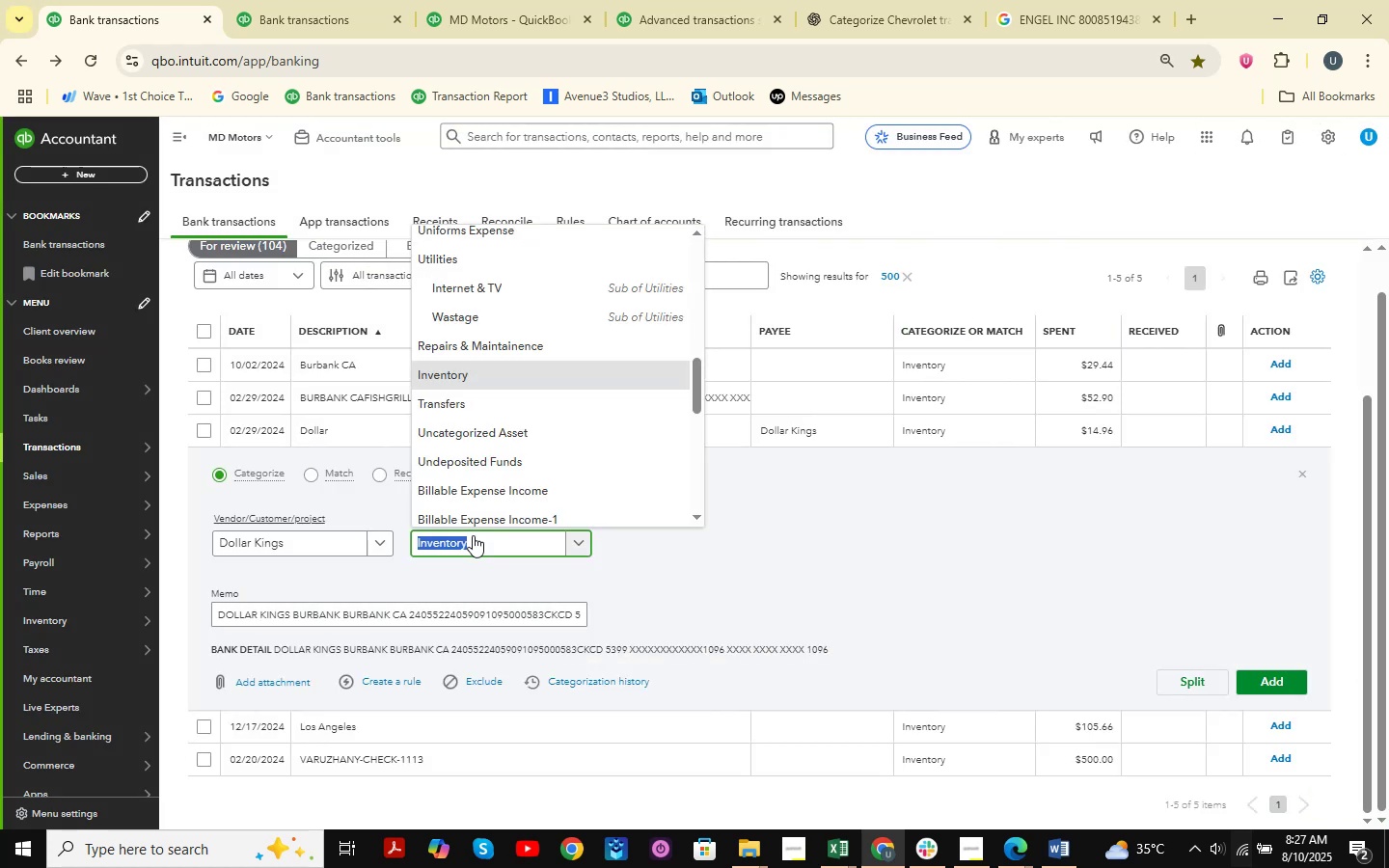 
type(Office Supplies )
 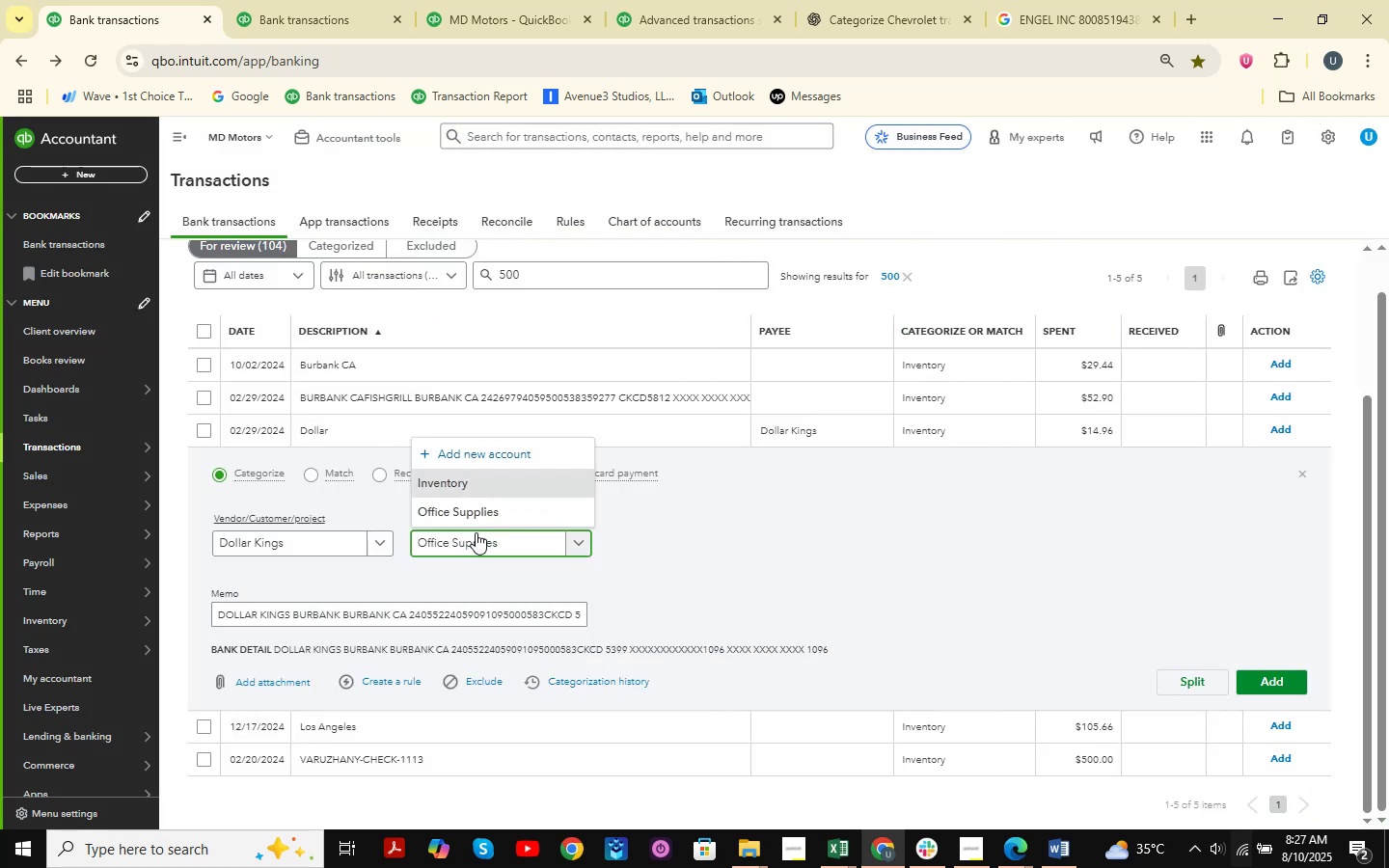 
left_click([486, 522])
 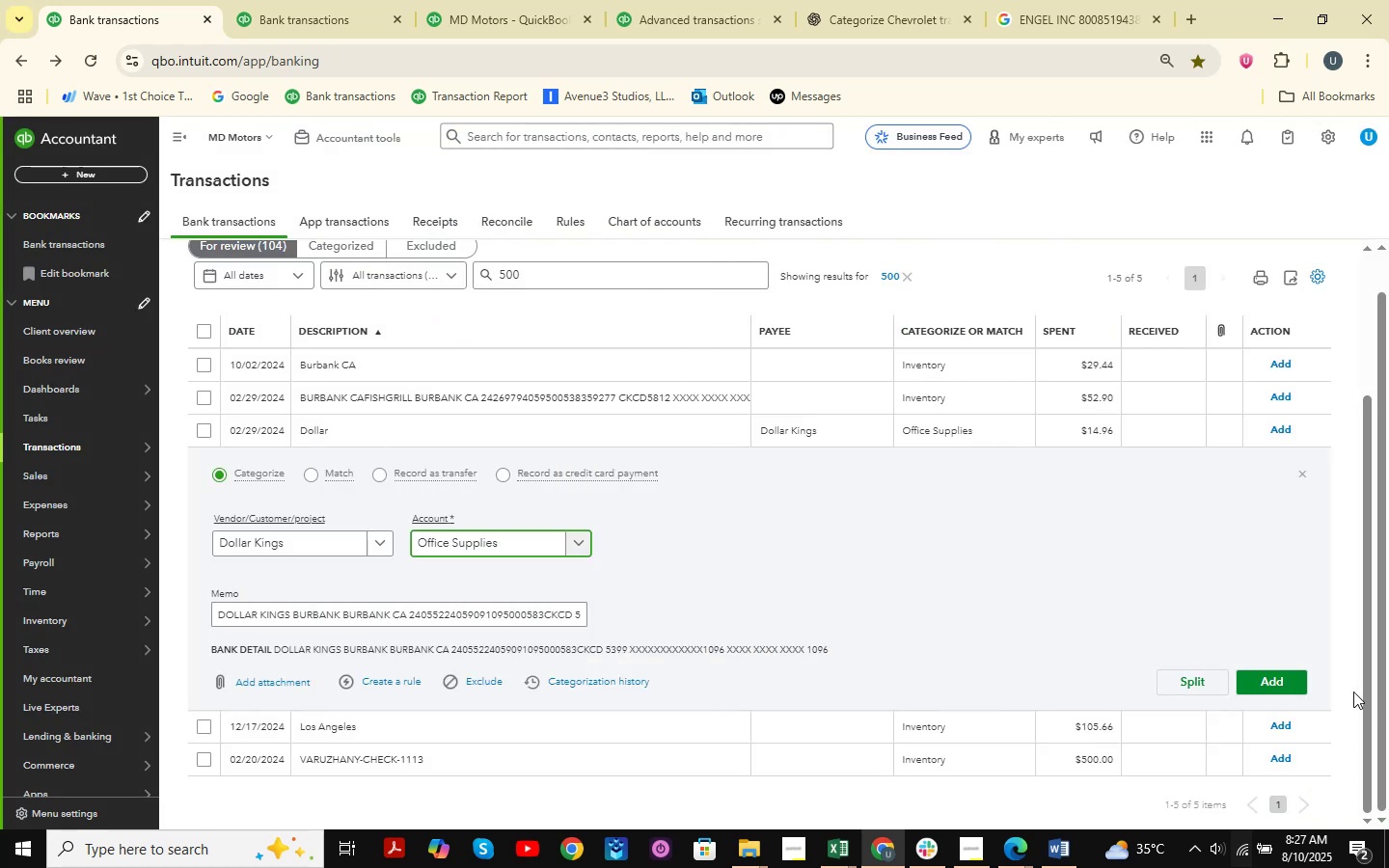 
left_click([1285, 669])
 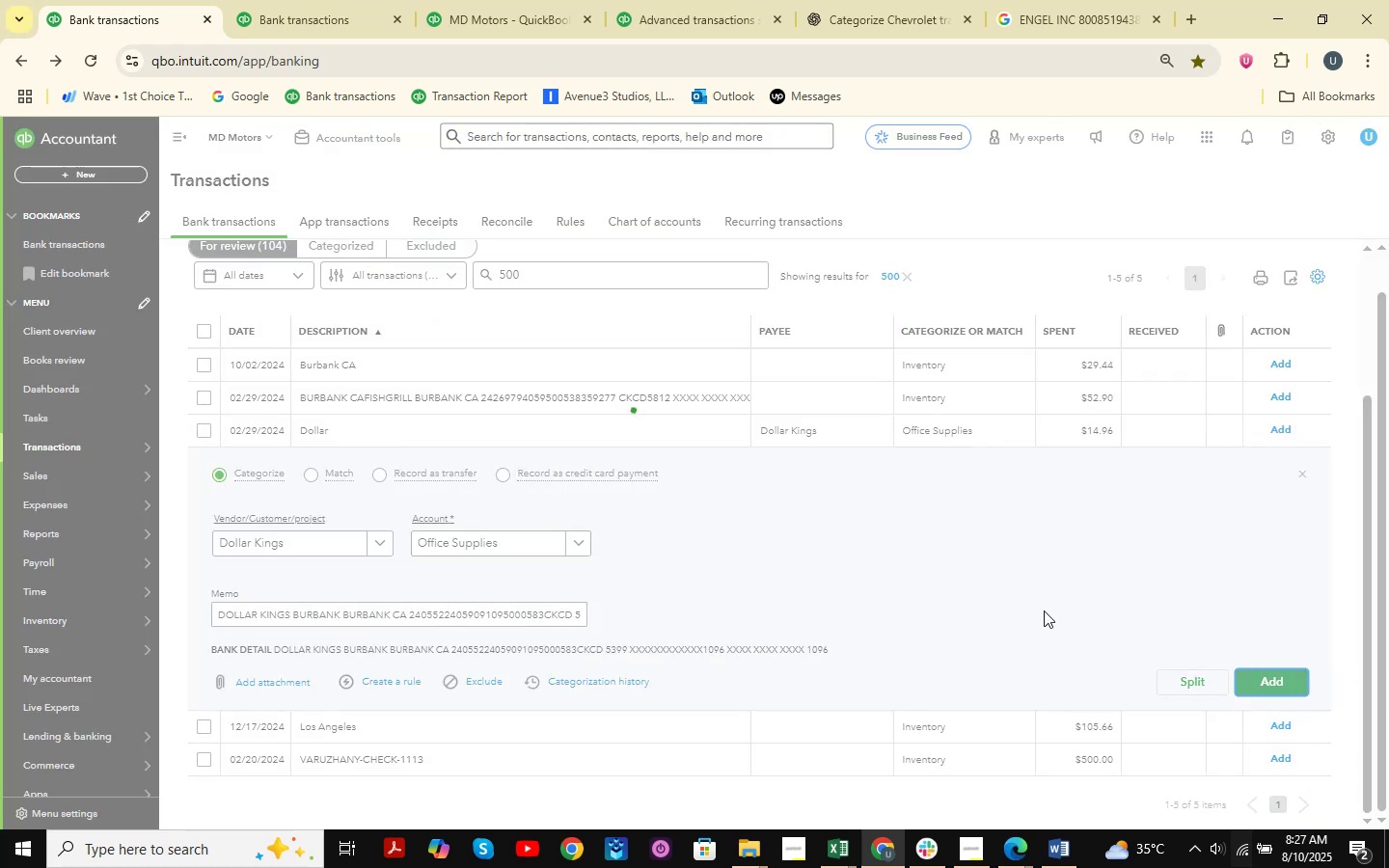 
scroll: coordinate [571, 492], scroll_direction: down, amount: 1.0
 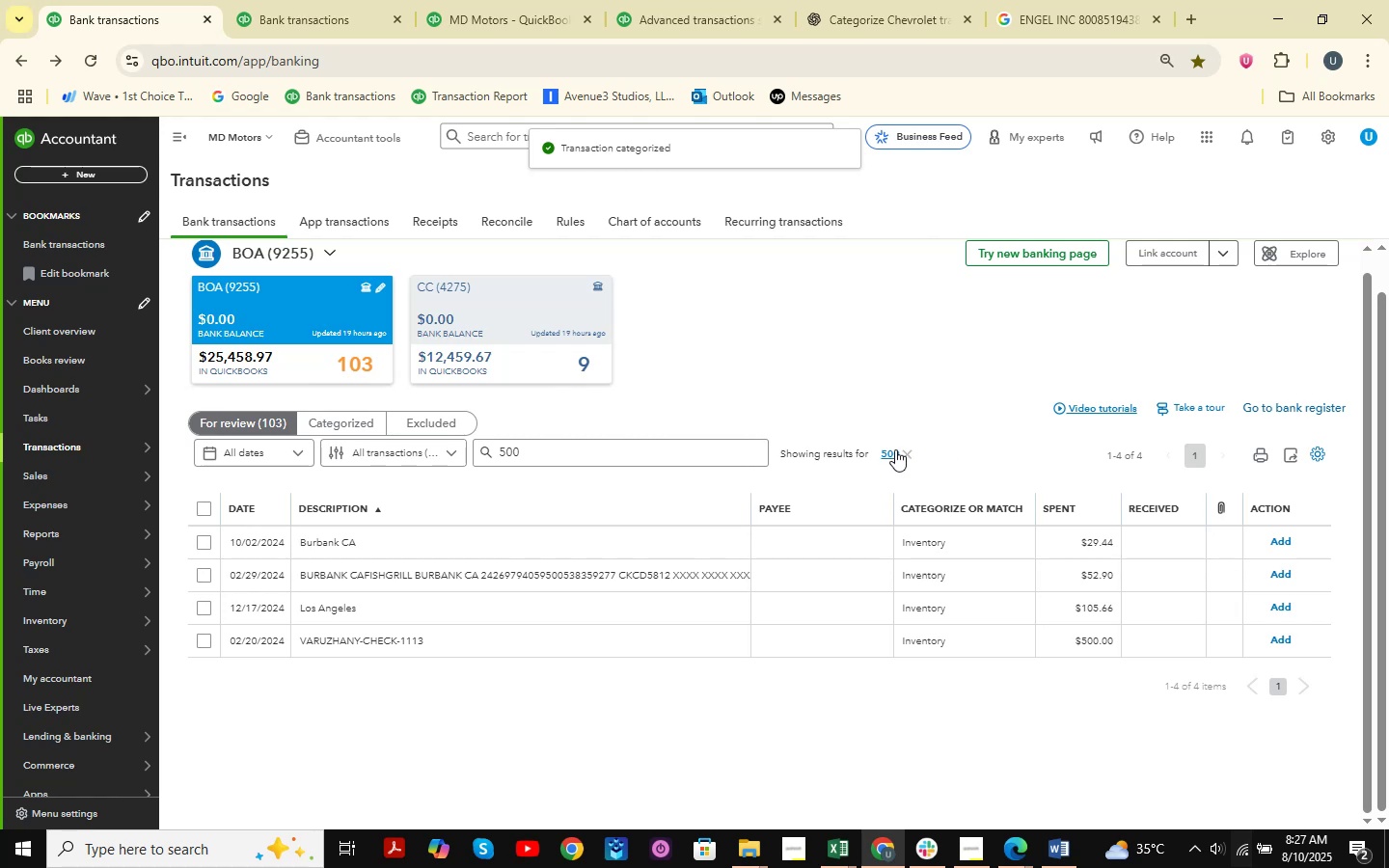 
left_click([895, 449])
 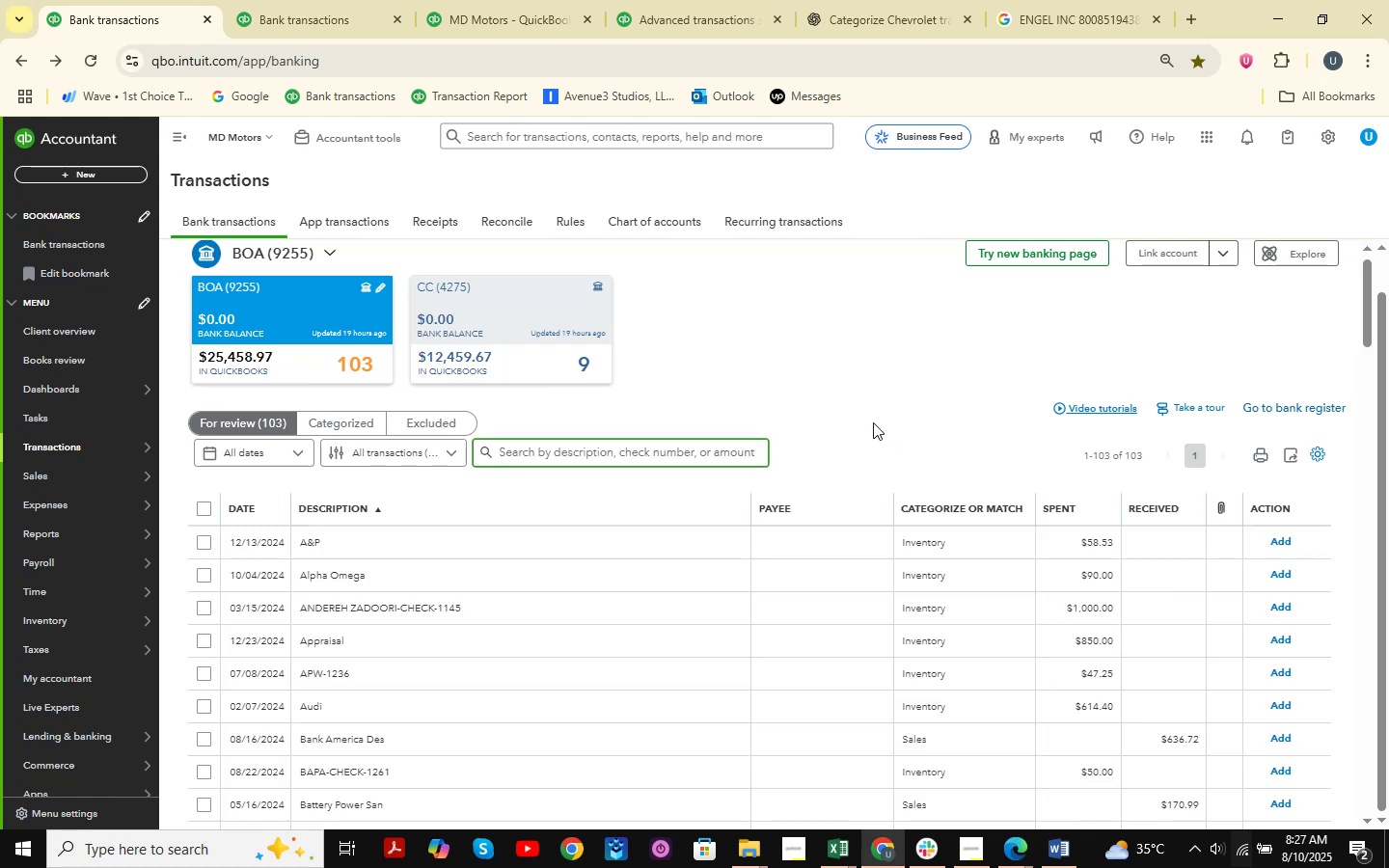 
wait(8.01)
 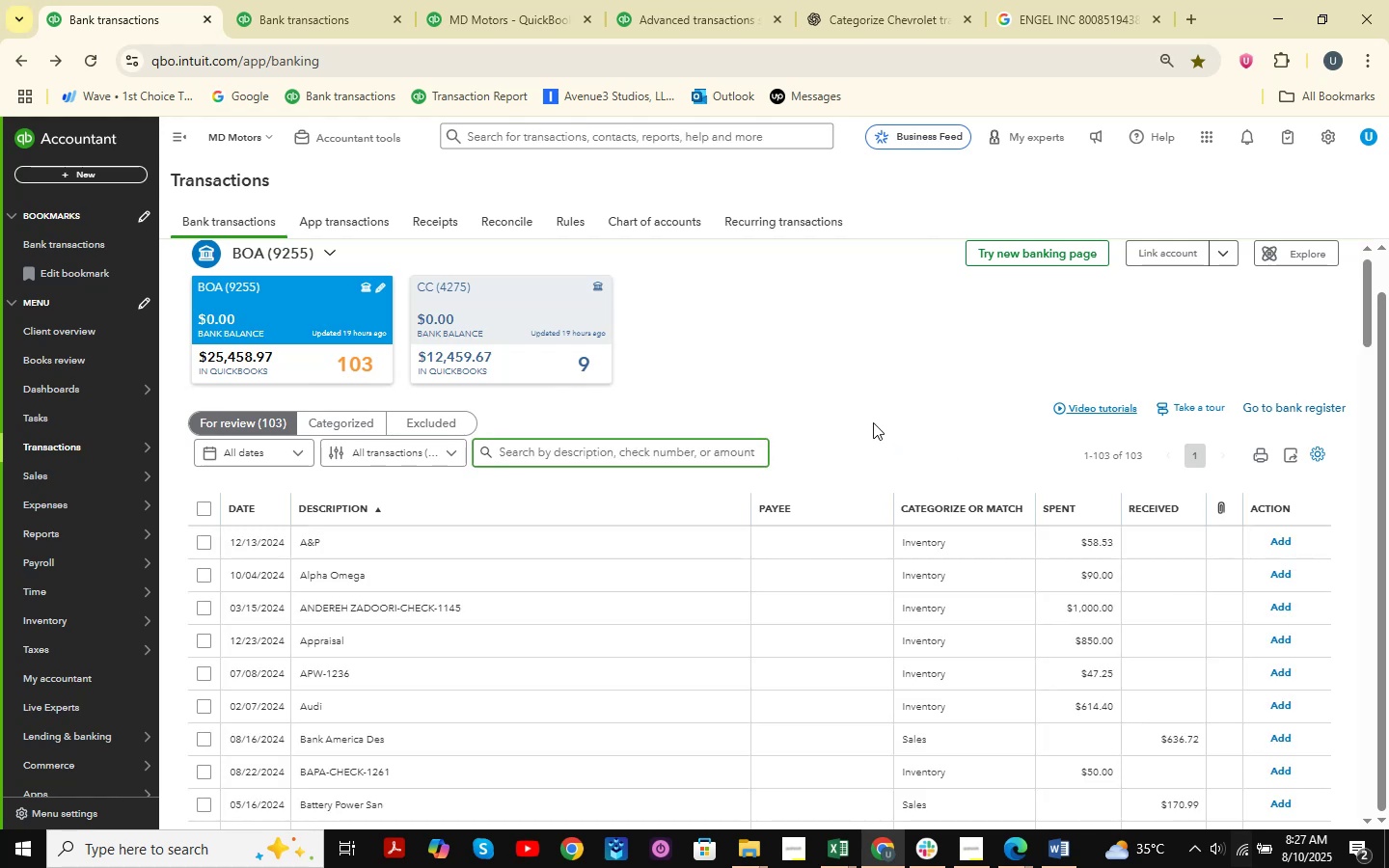 
scroll: coordinate [688, 471], scroll_direction: down, amount: 31.0
 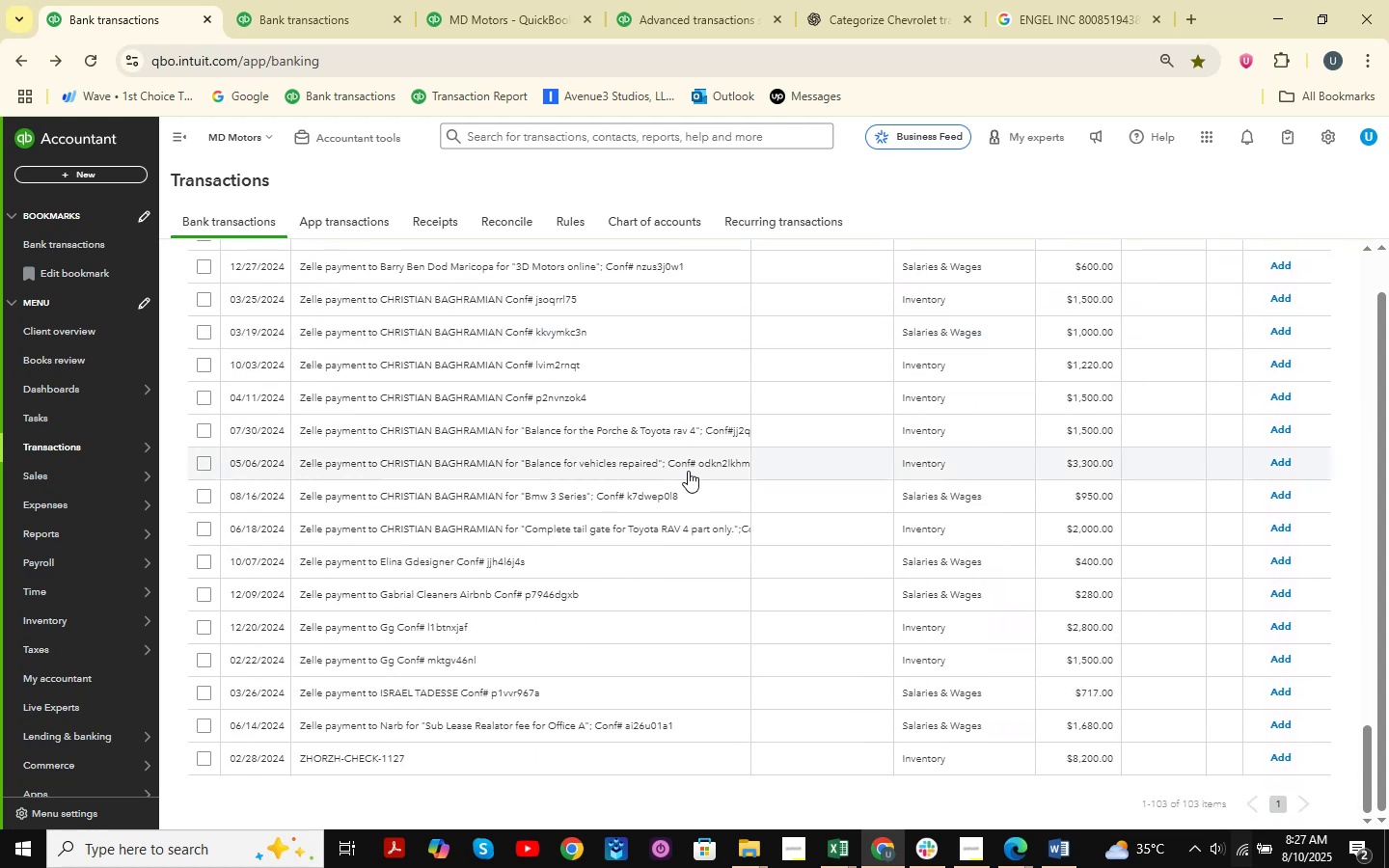 
scroll: coordinate [540, 564], scroll_direction: up, amount: 19.0
 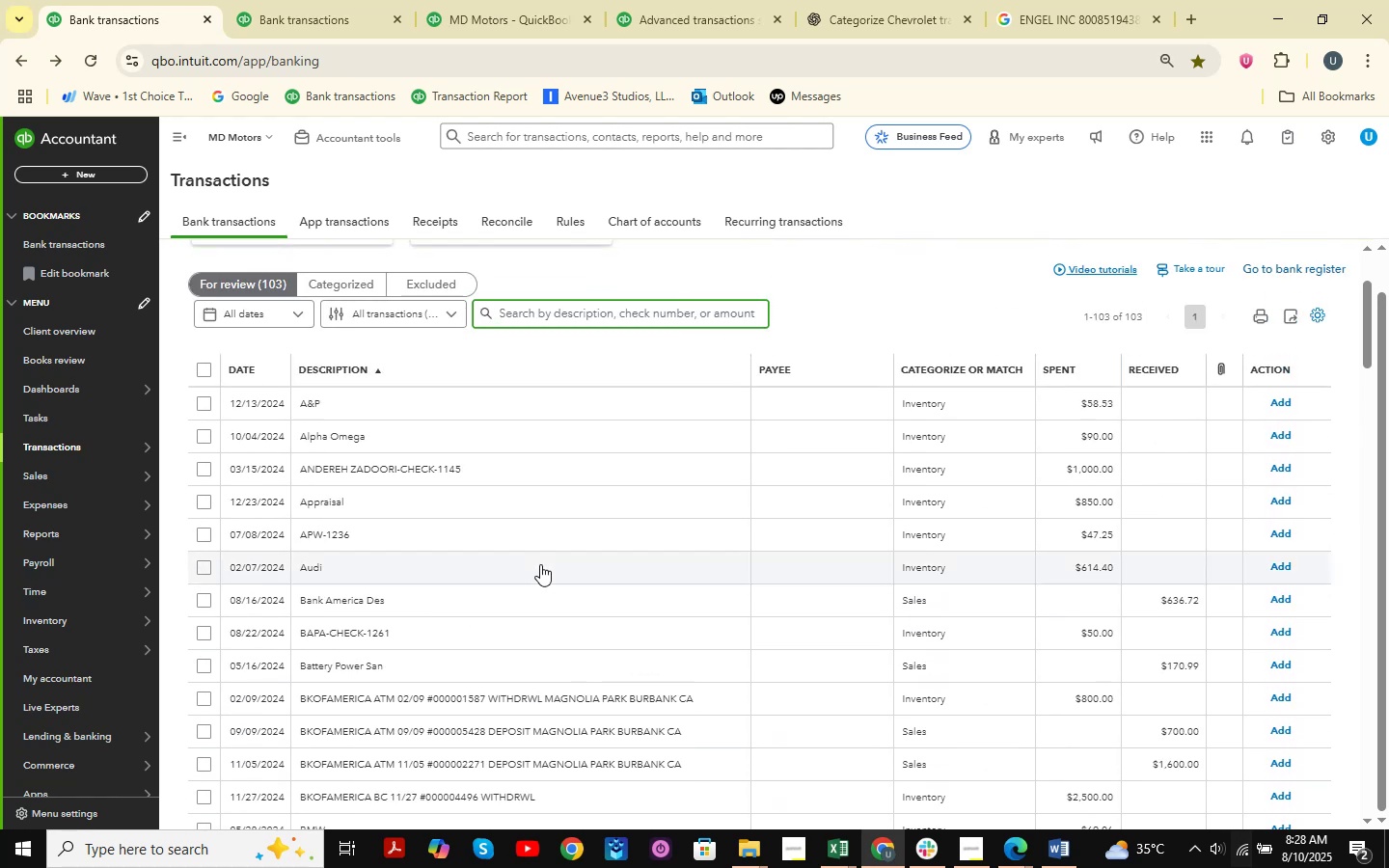 
scroll: coordinate [540, 564], scroll_direction: up, amount: 5.0
 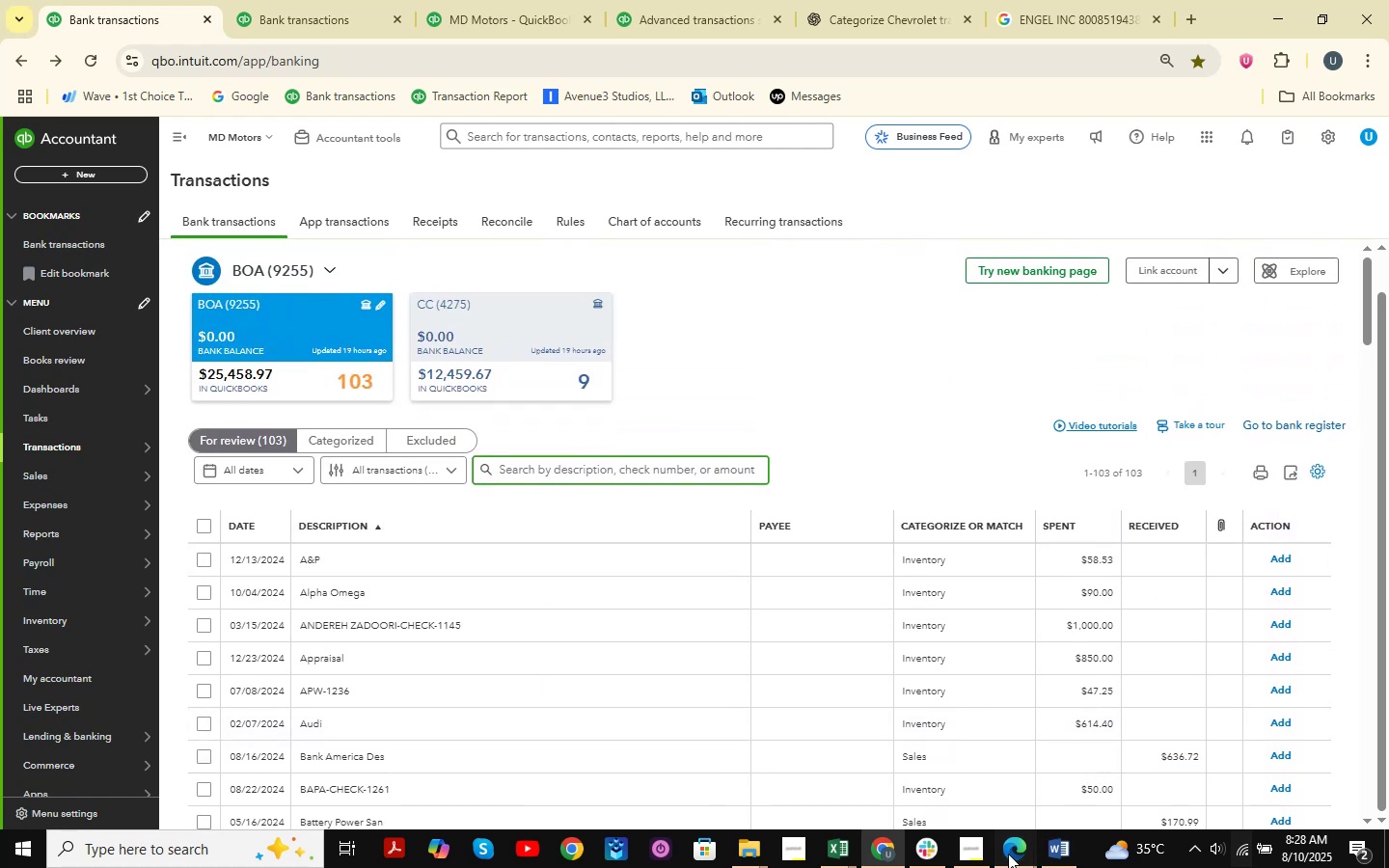 
double_click([901, 751])
 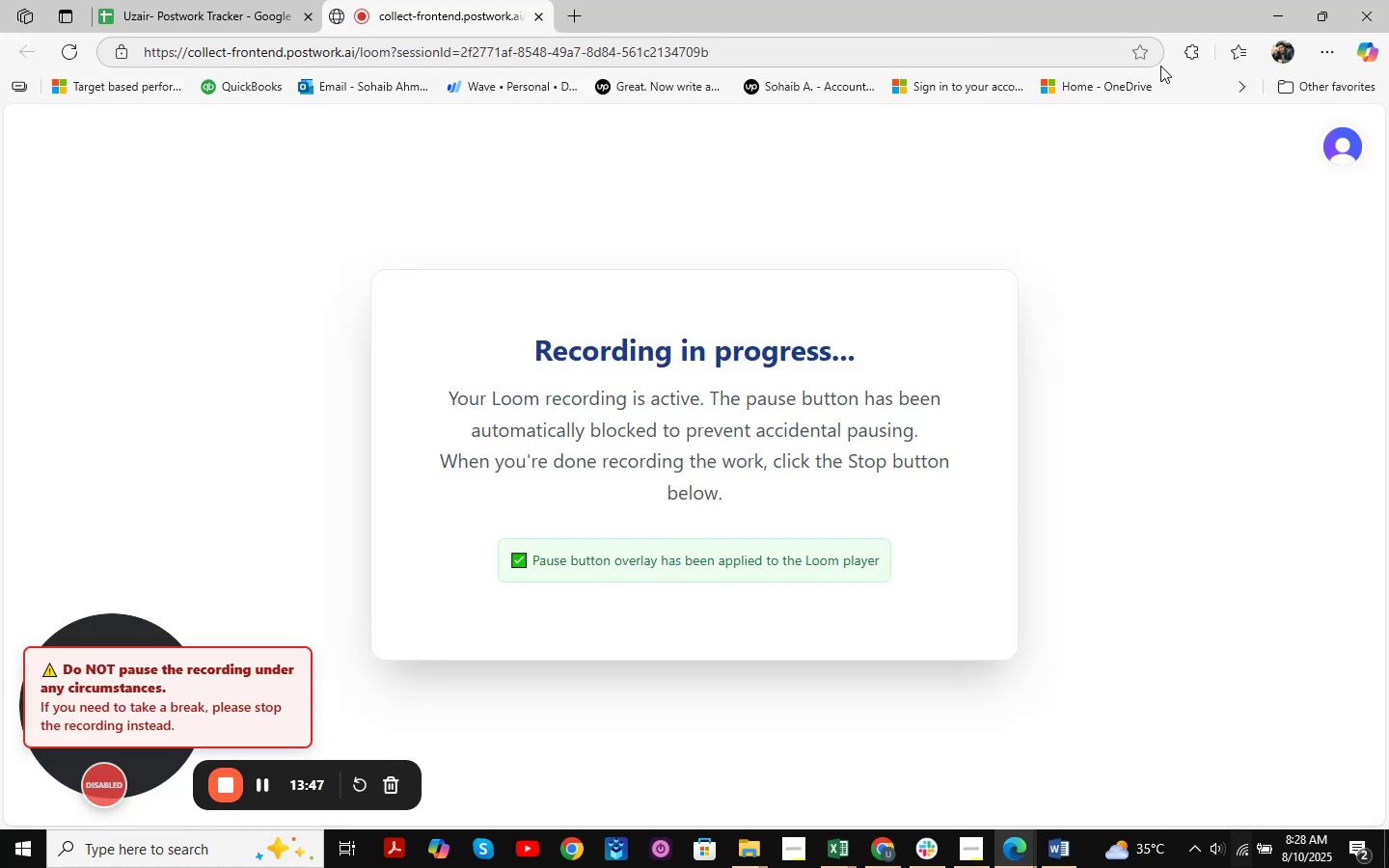 
scroll: coordinate [980, 509], scroll_direction: down, amount: 5.0
 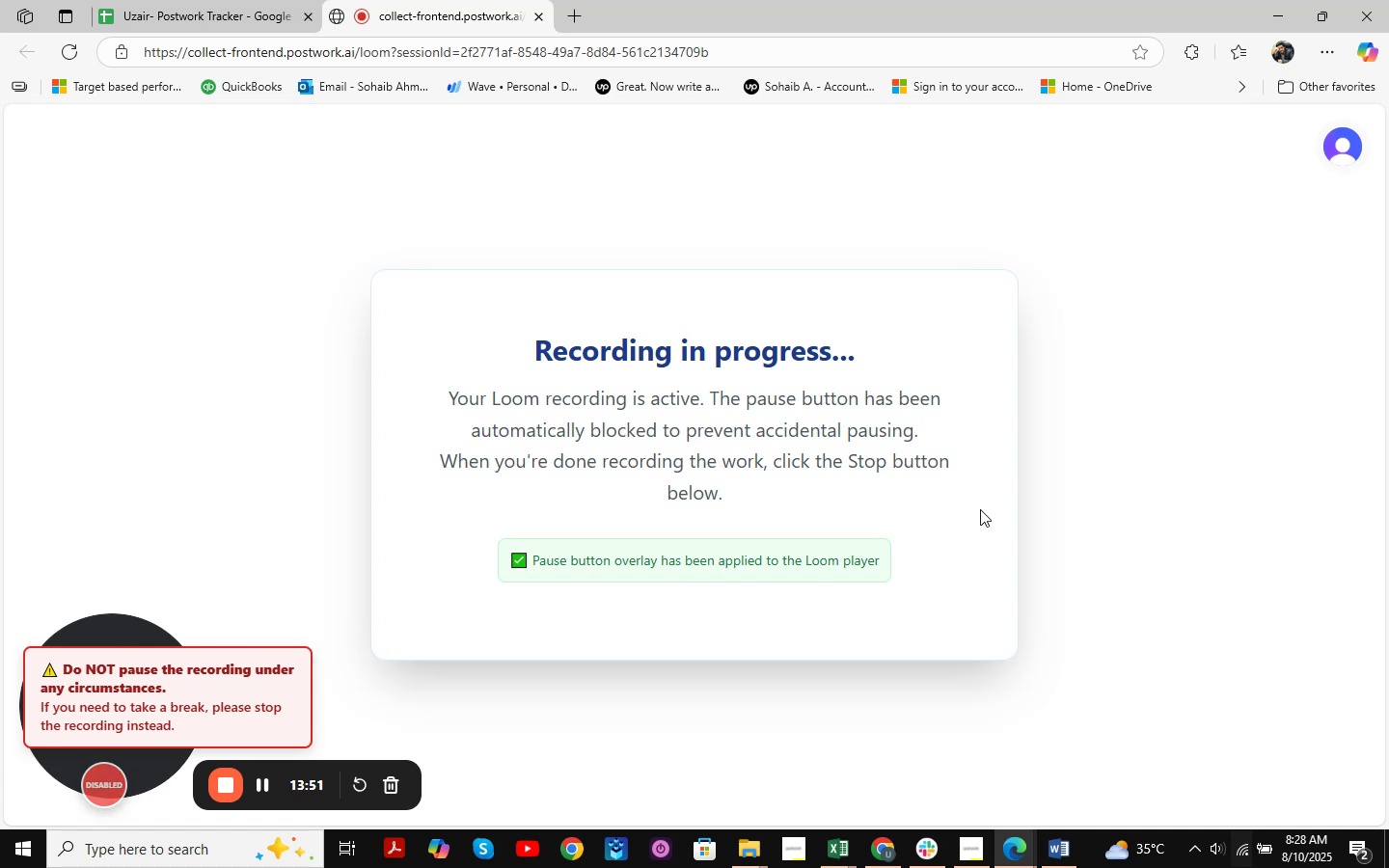 
scroll: coordinate [1009, 449], scroll_direction: up, amount: 4.0
 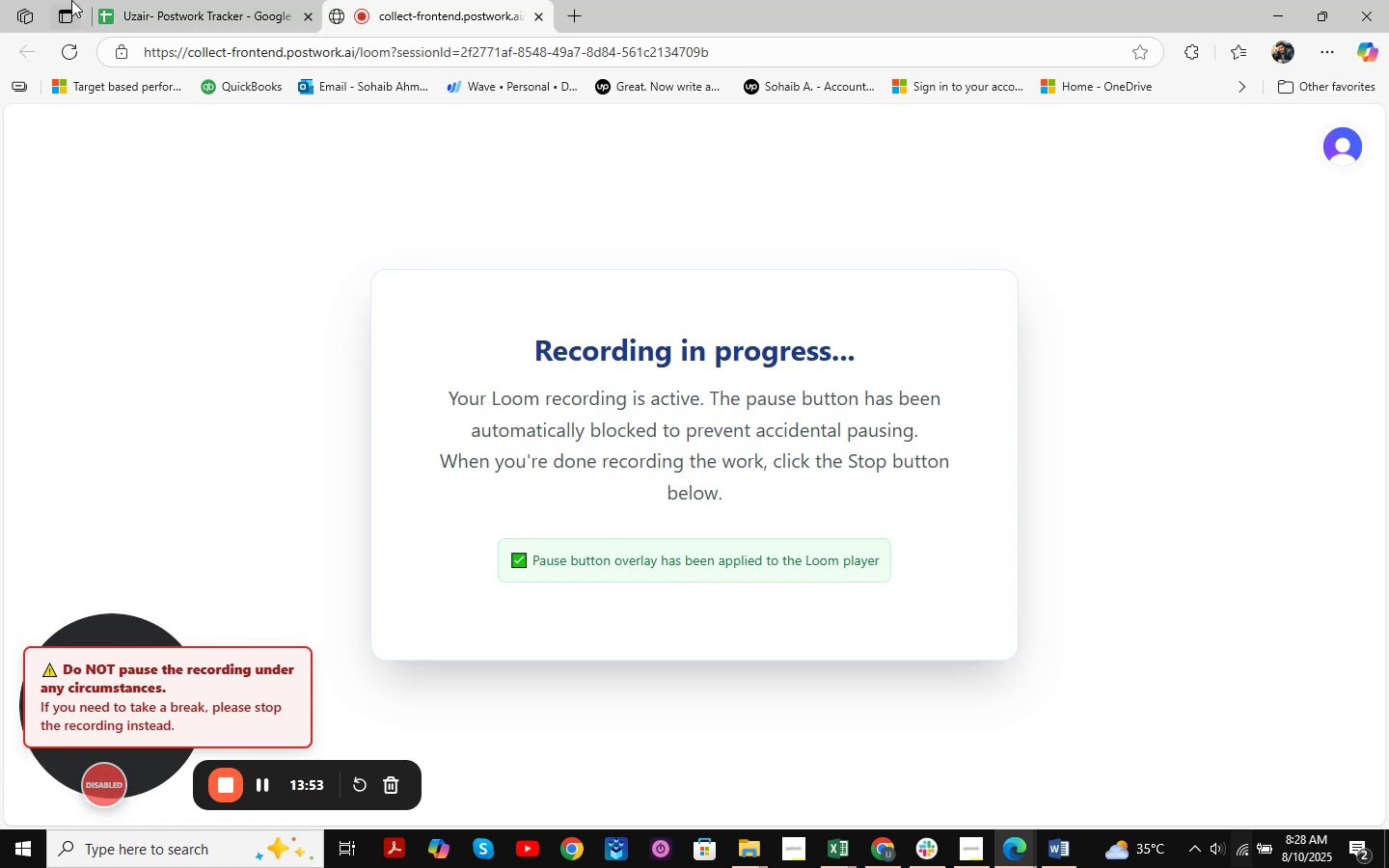 
left_click([117, 0])
 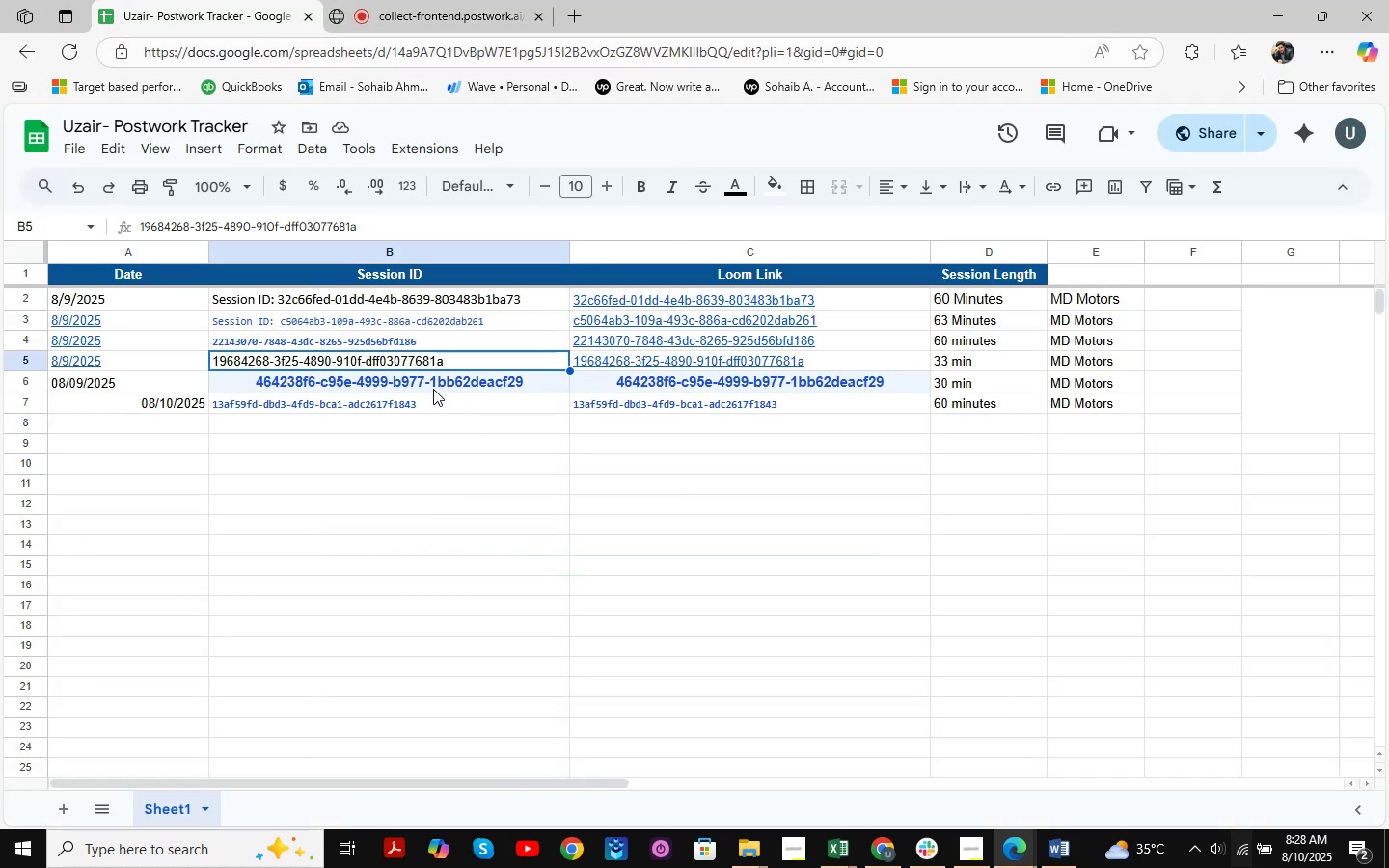 
left_click_drag(start_coordinate=[419, 296], to_coordinate=[411, 399])
 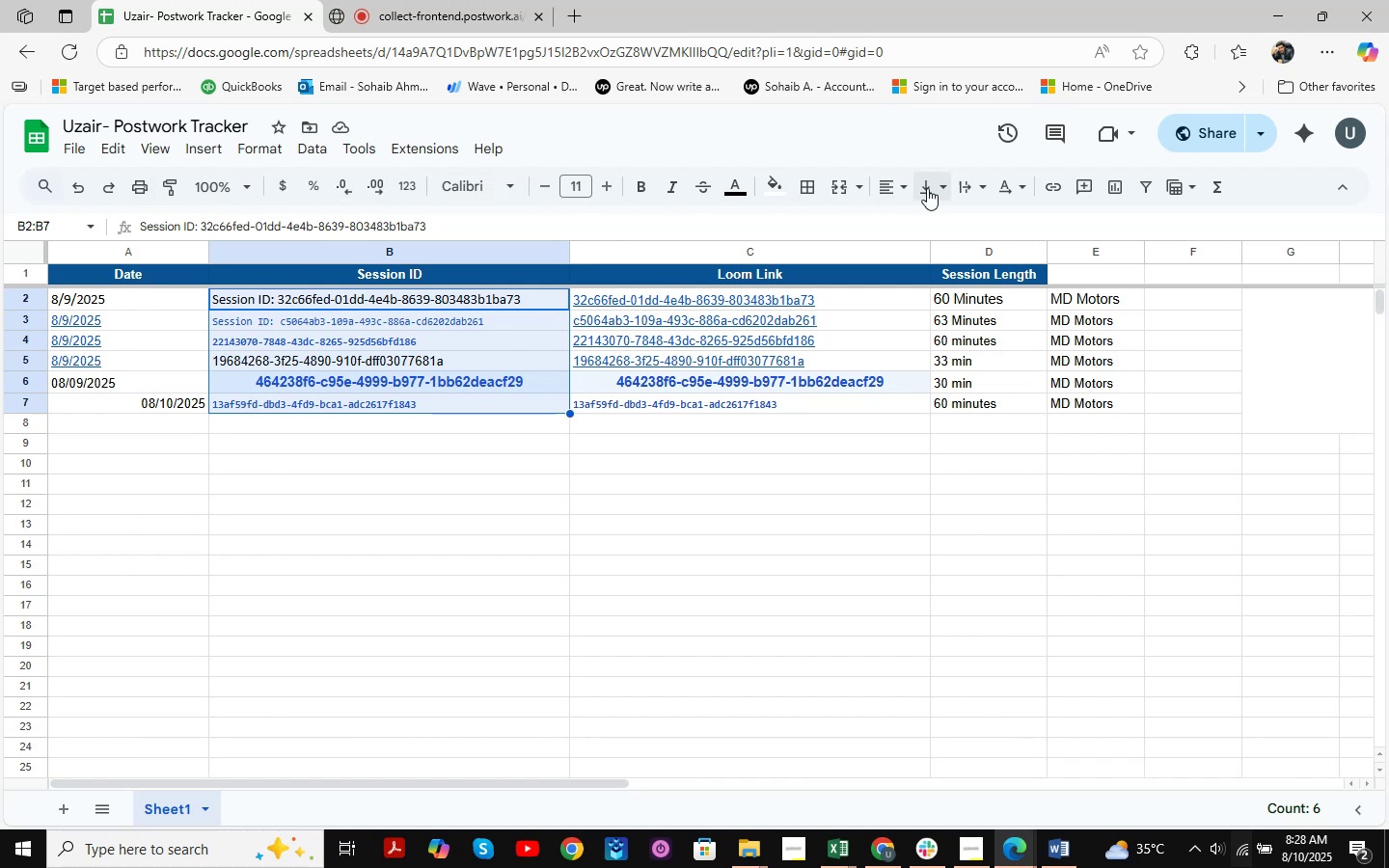 
left_click([895, 180])
 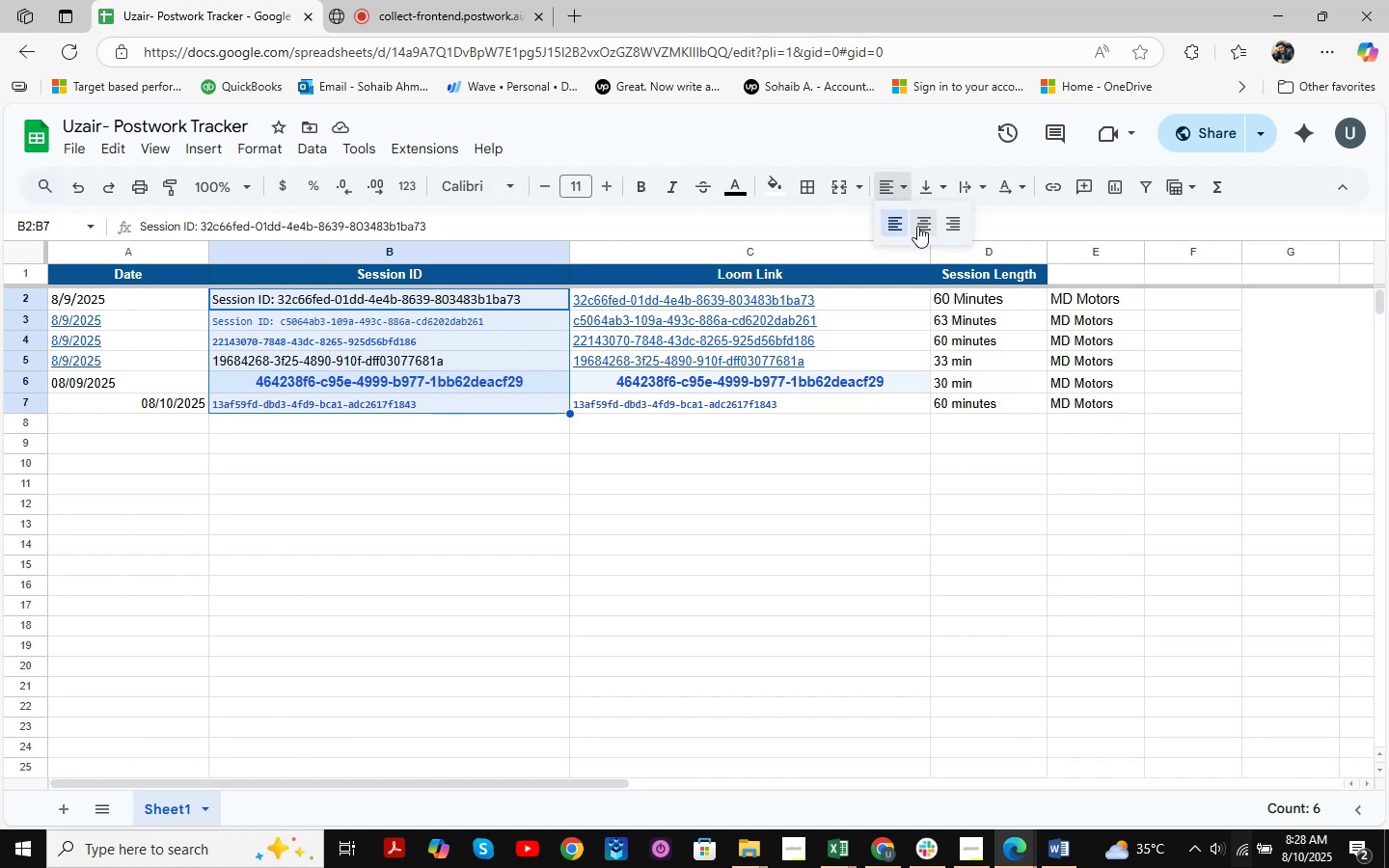 
left_click([917, 226])
 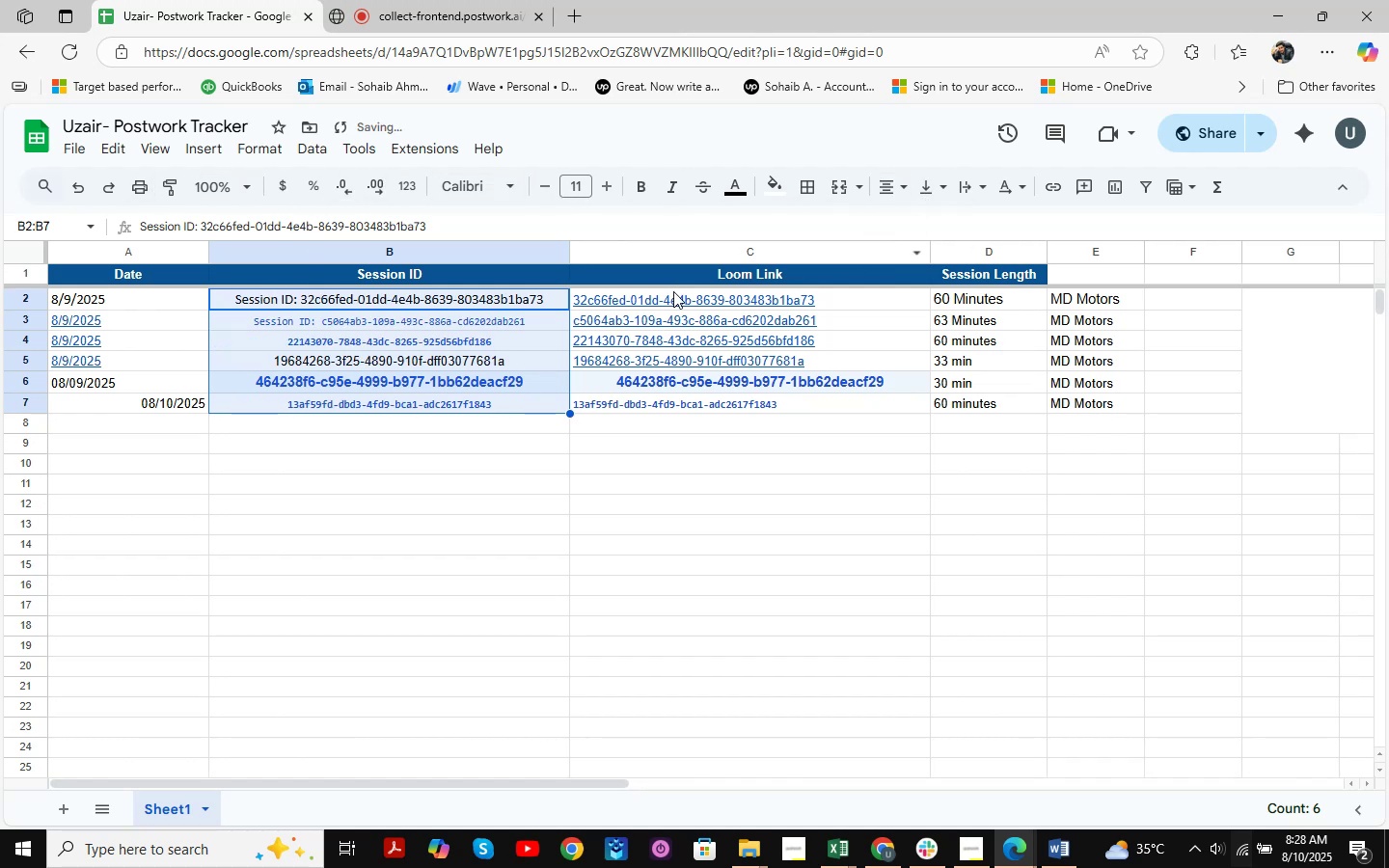 
left_click_drag(start_coordinate=[673, 292], to_coordinate=[676, 402])
 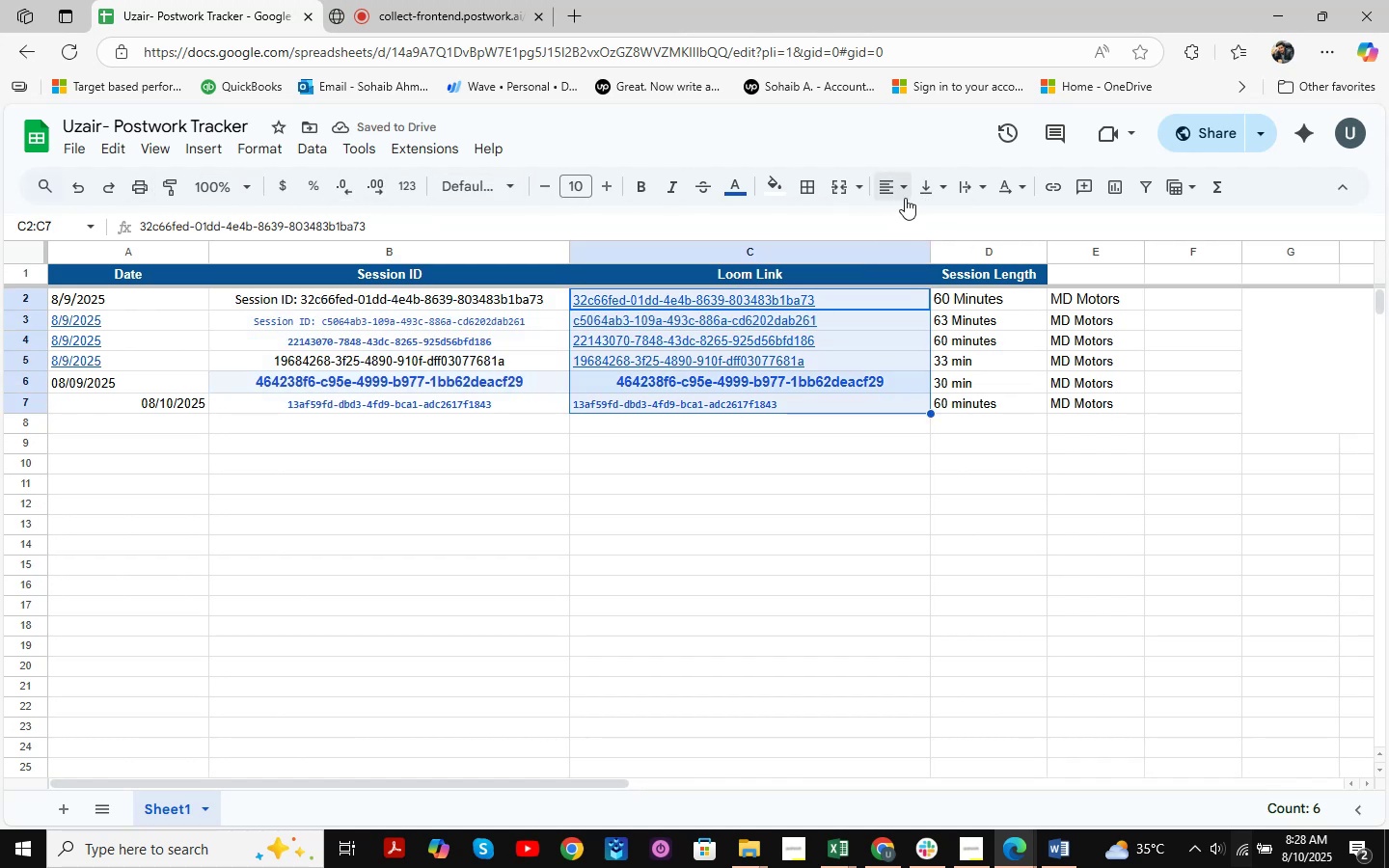 
left_click([905, 187])
 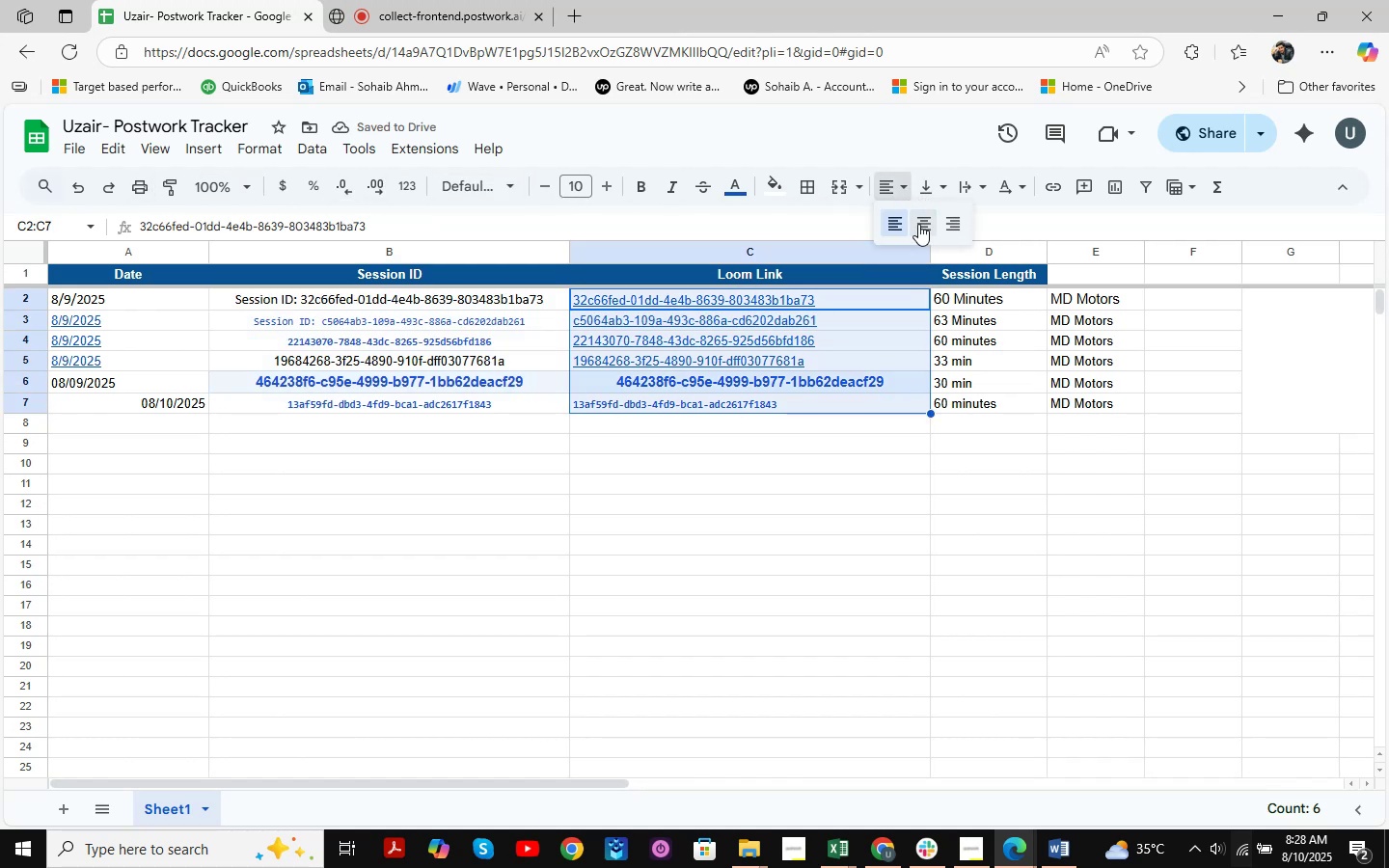 
left_click([918, 224])
 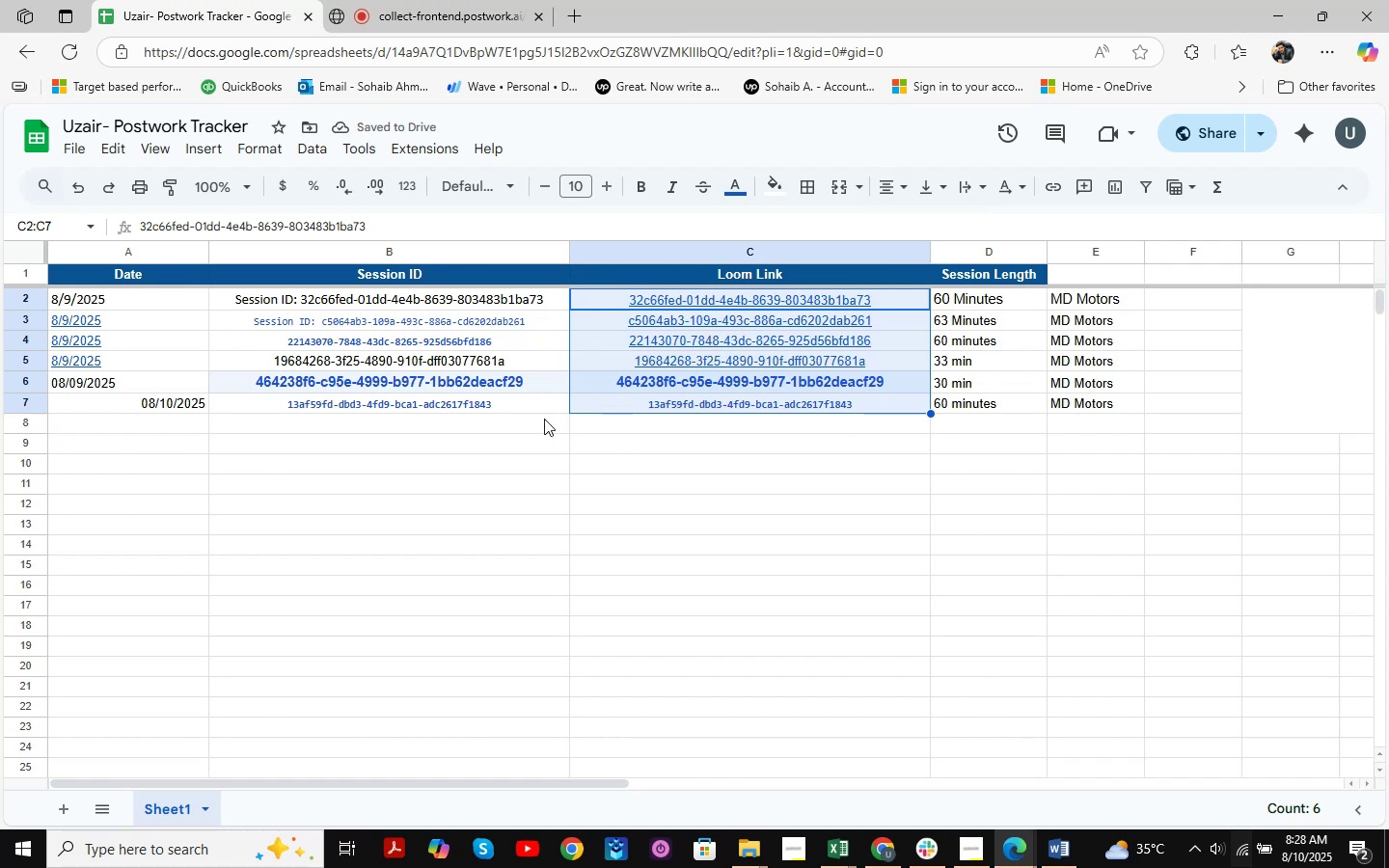 
left_click([435, 464])
 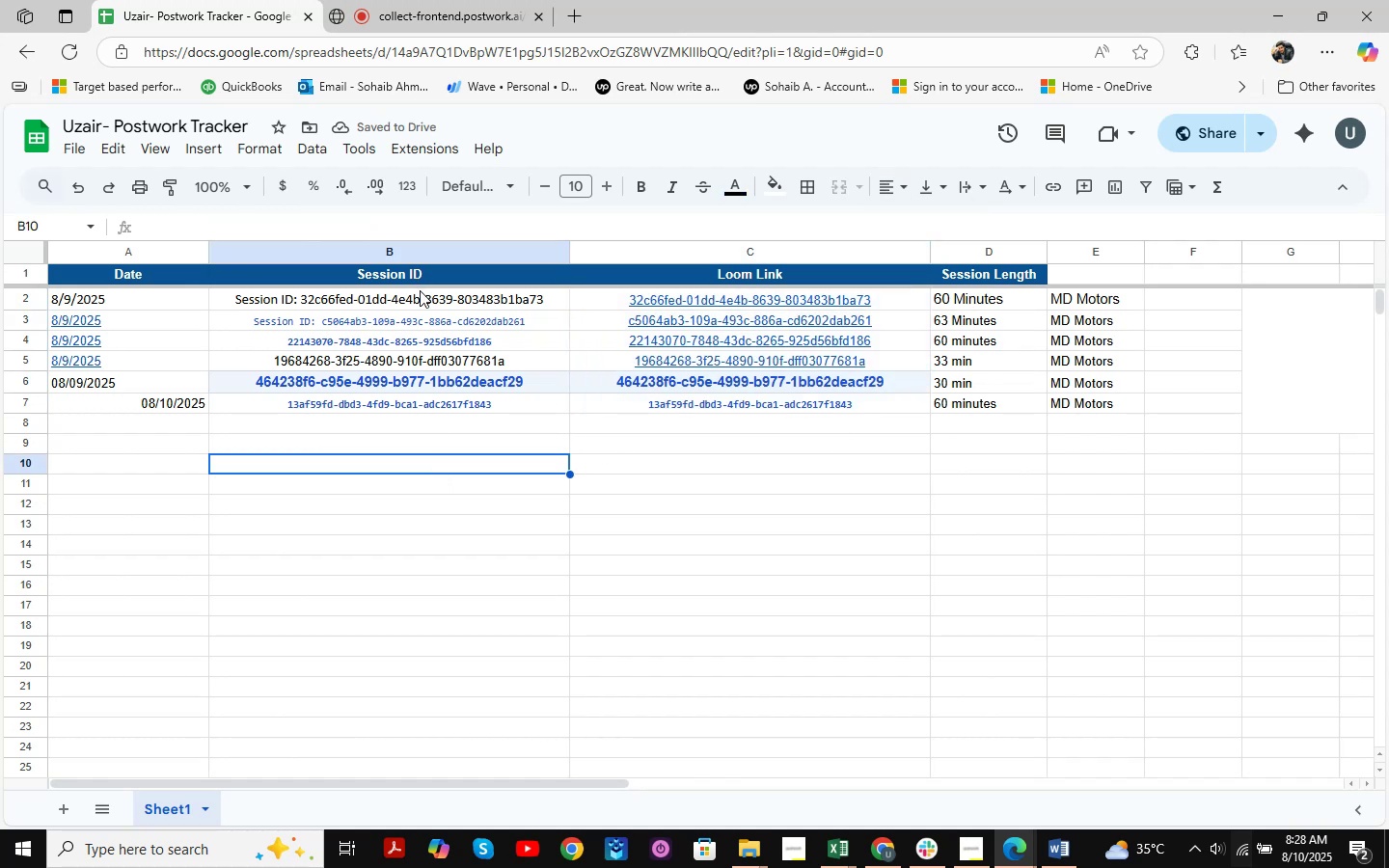 
left_click_drag(start_coordinate=[420, 293], to_coordinate=[412, 414])
 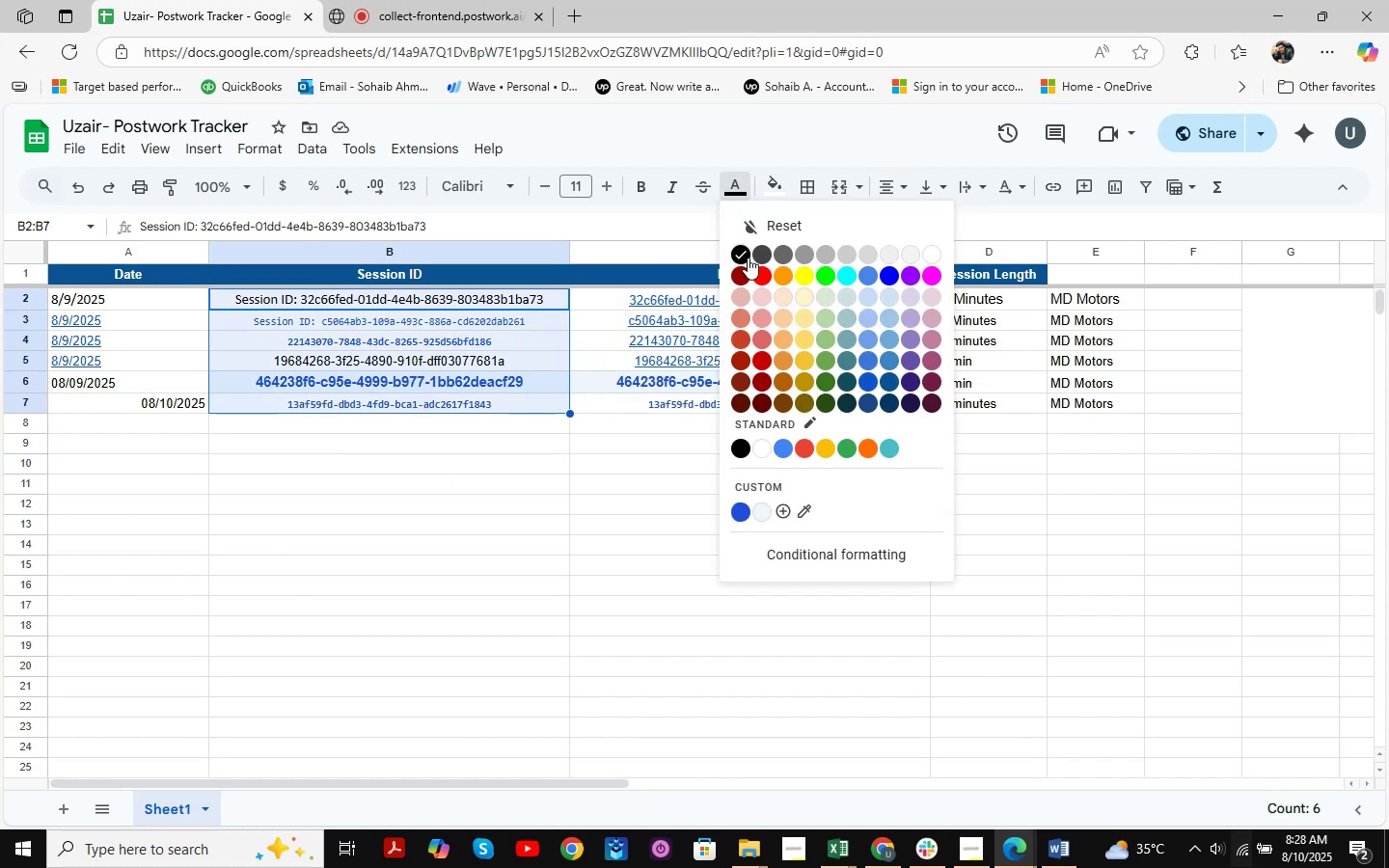 
left_click([738, 454])
 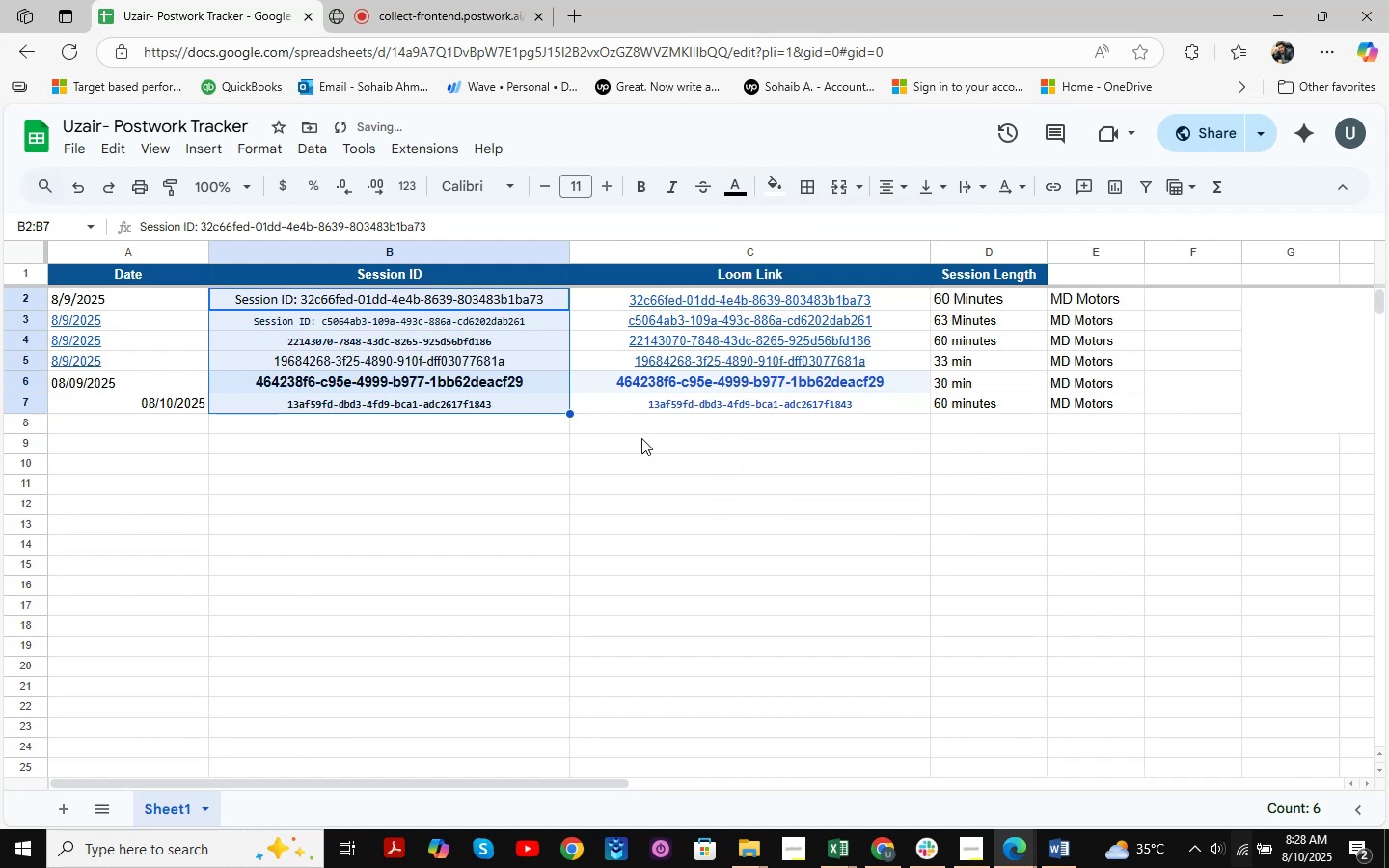 
left_click([632, 451])
 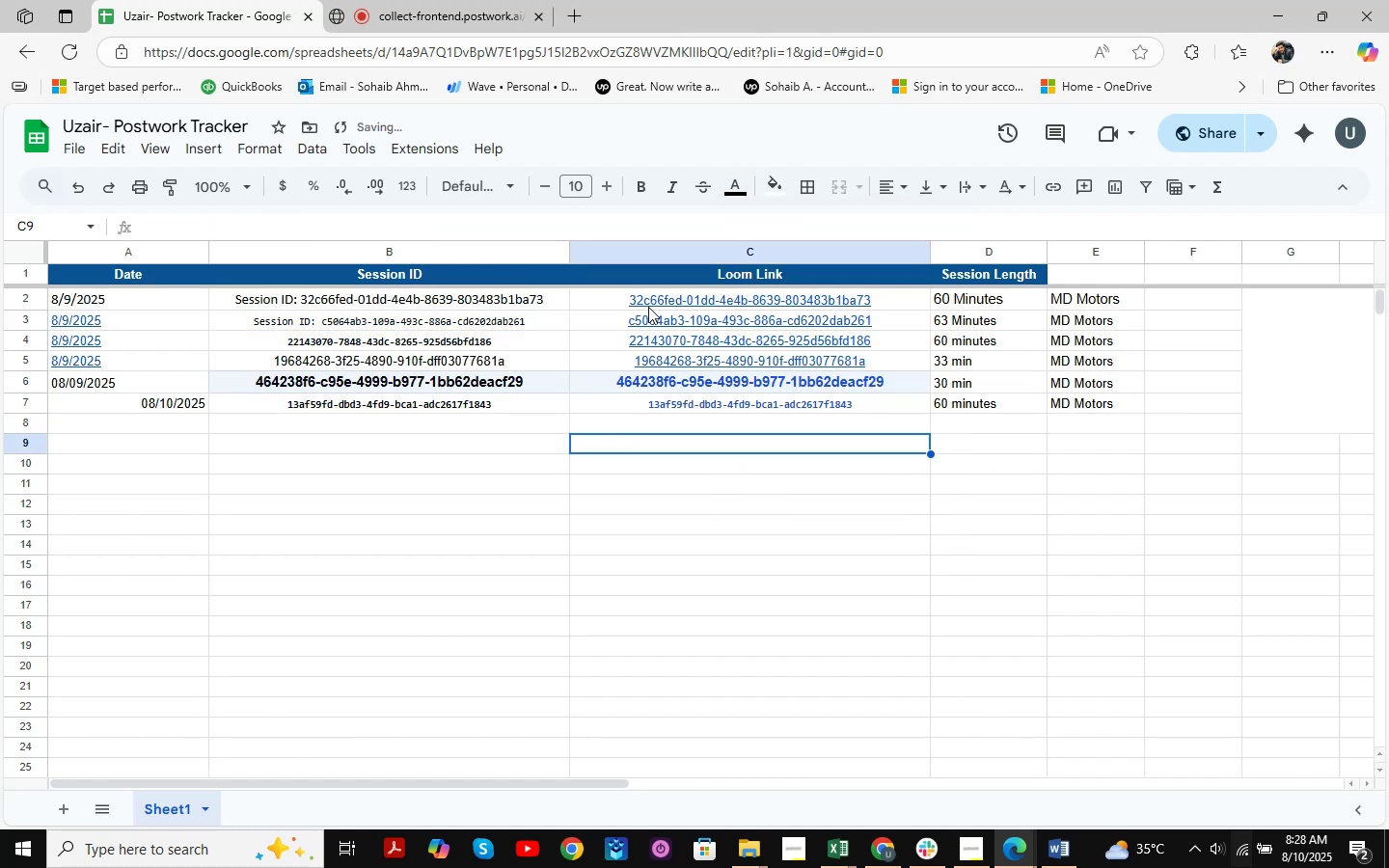 
left_click_drag(start_coordinate=[668, 295], to_coordinate=[687, 398])
 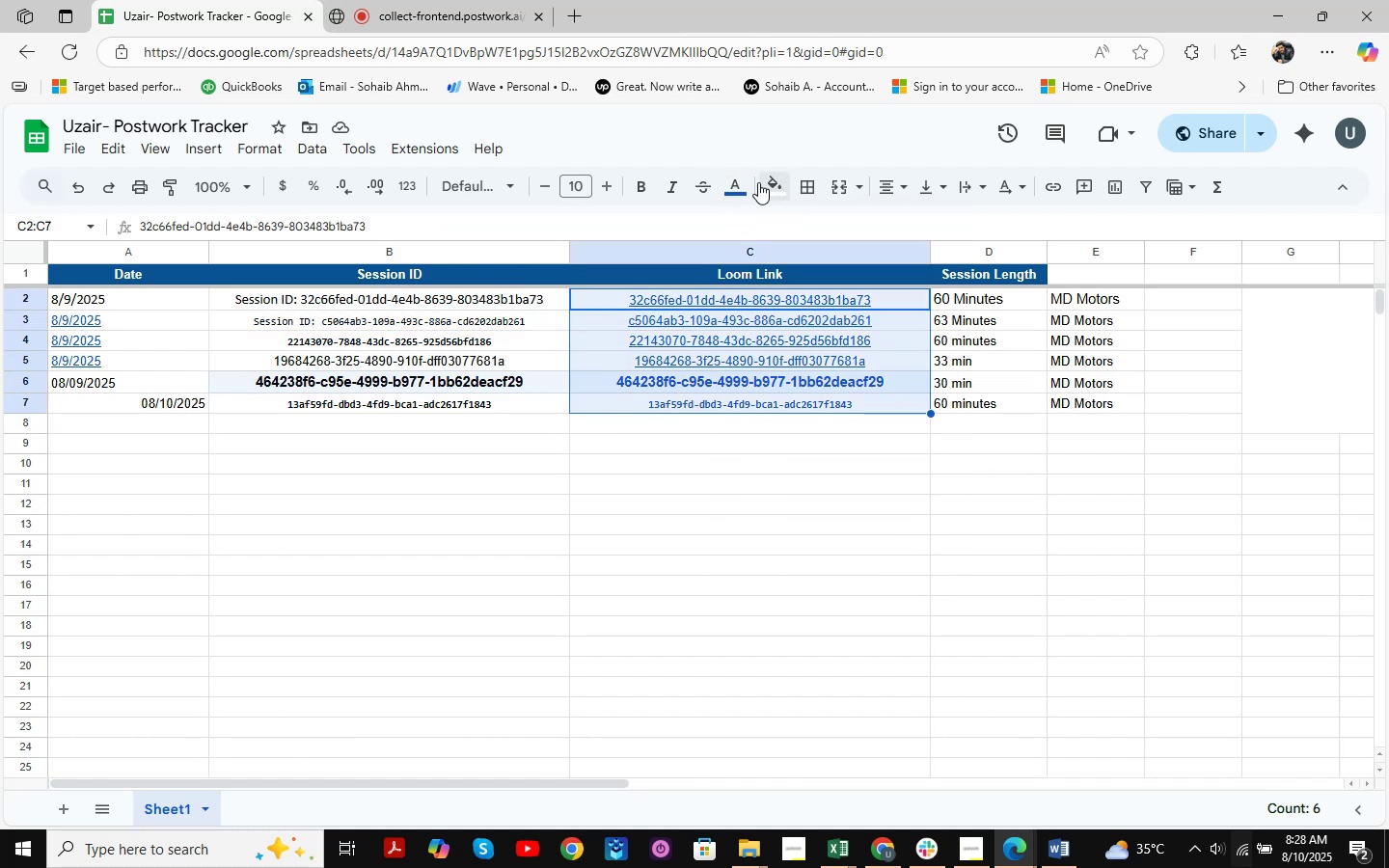 
left_click([744, 186])
 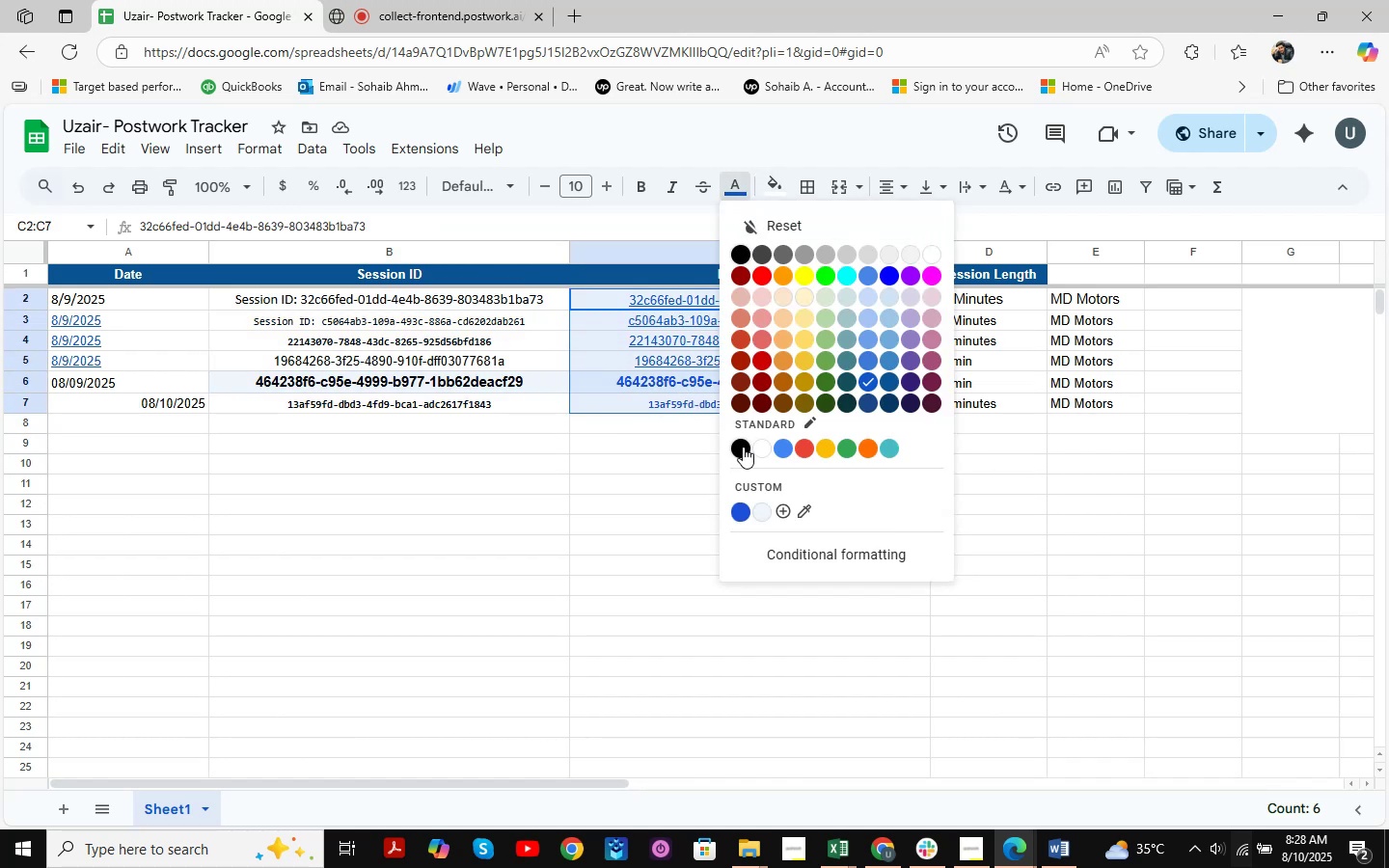 
double_click([678, 454])
 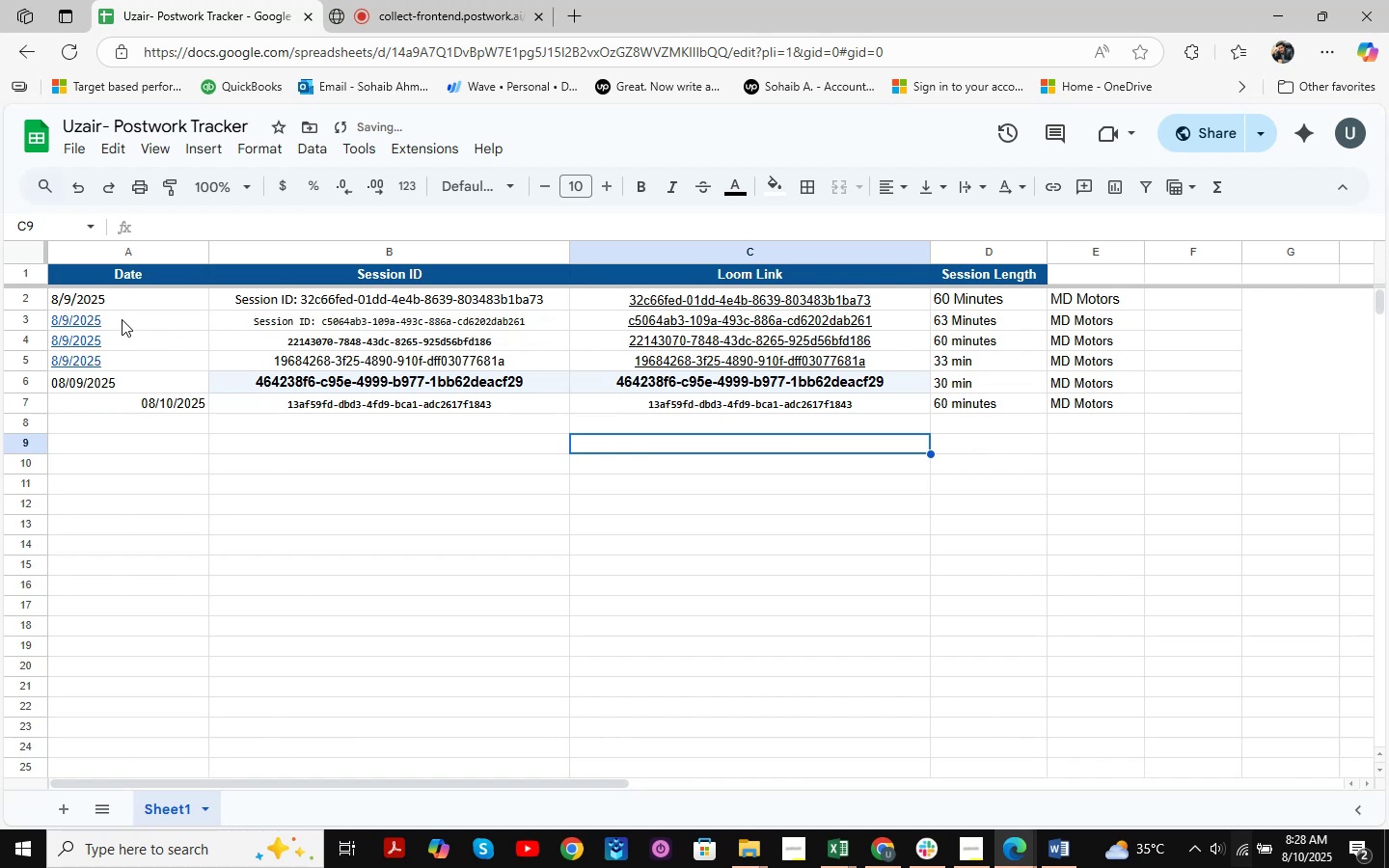 
left_click_drag(start_coordinate=[100, 312], to_coordinate=[113, 364])
 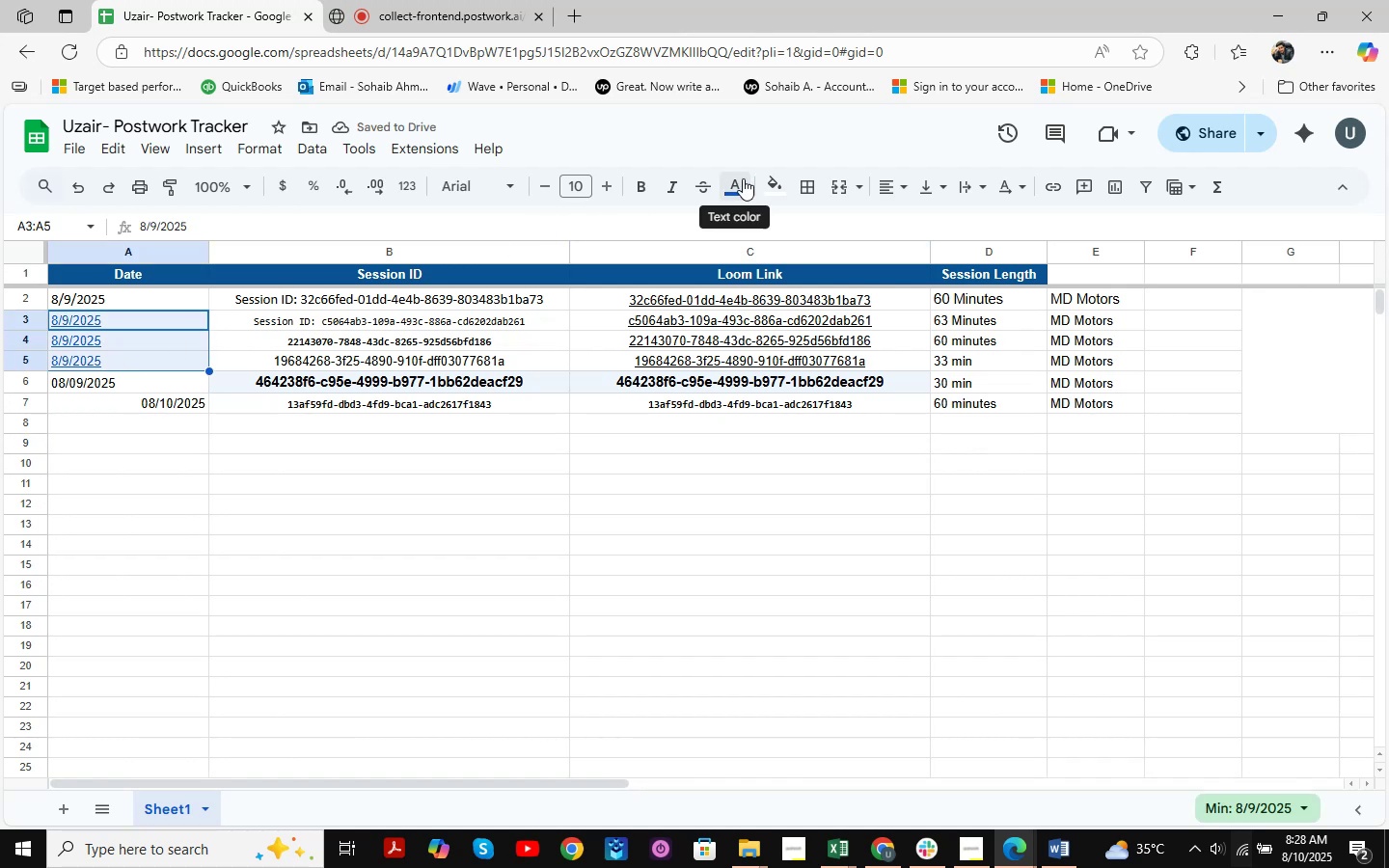 
left_click([743, 178])
 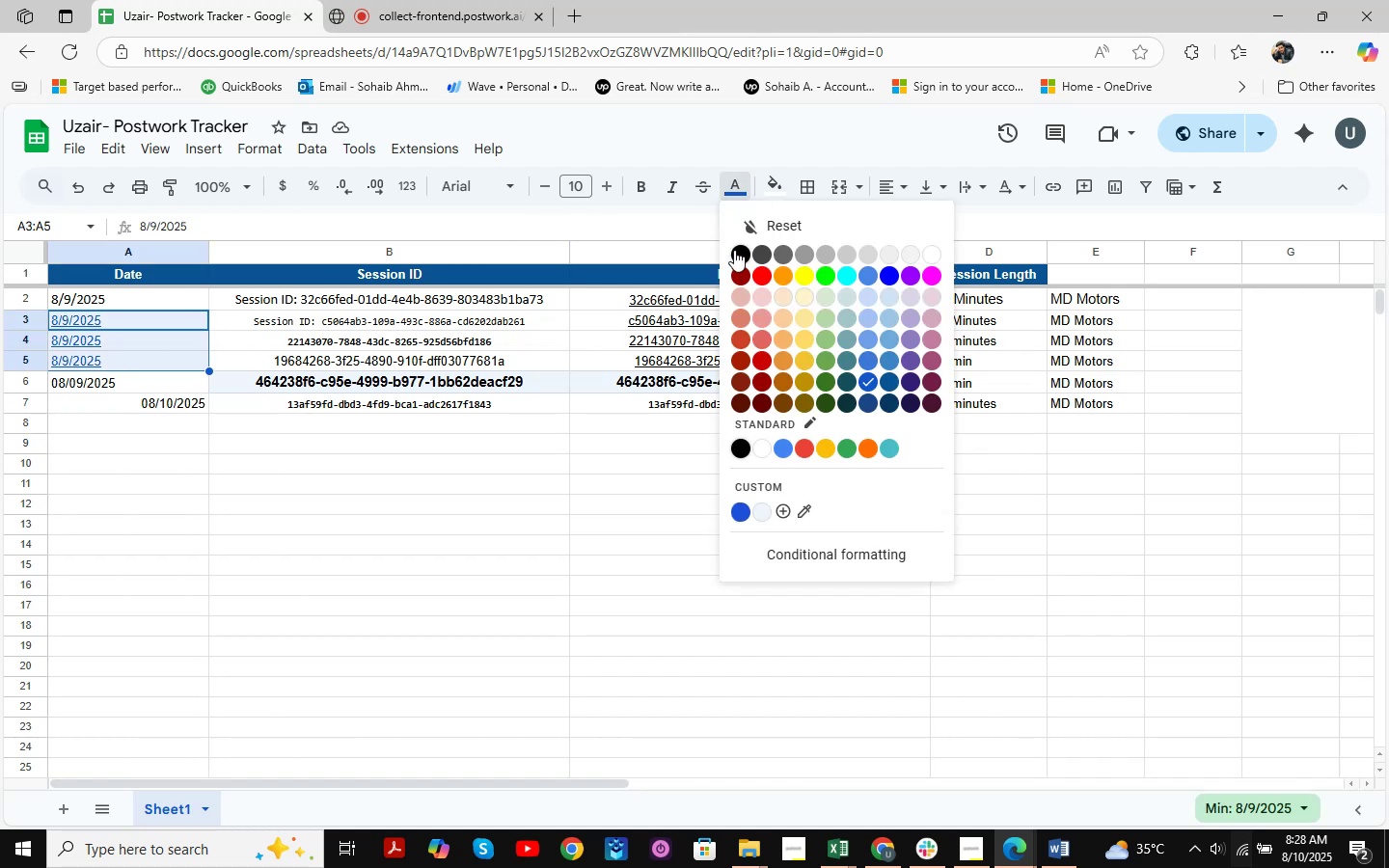 
left_click([734, 250])
 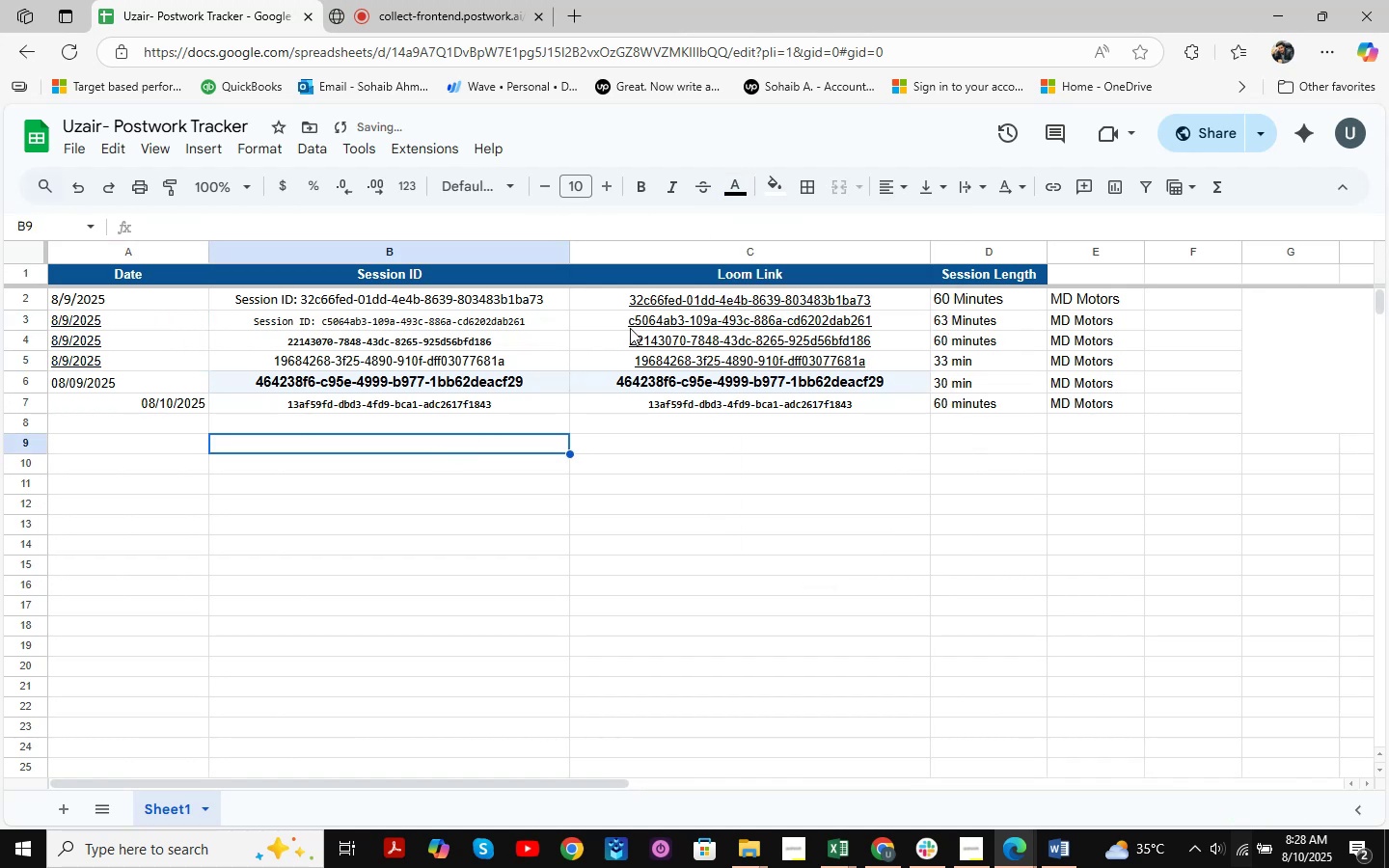 
left_click_drag(start_coordinate=[670, 294], to_coordinate=[751, 399])
 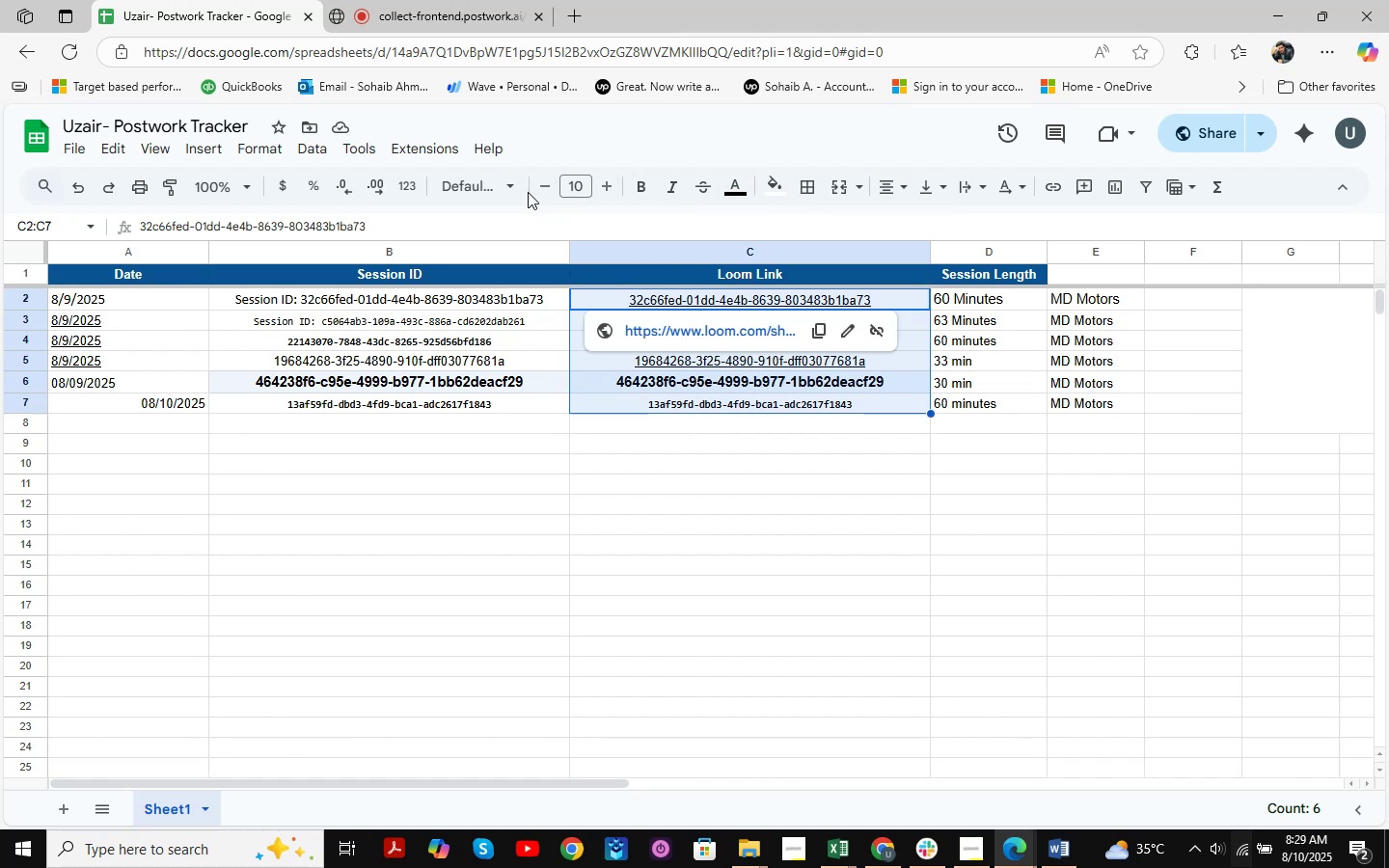 
wait(7.75)
 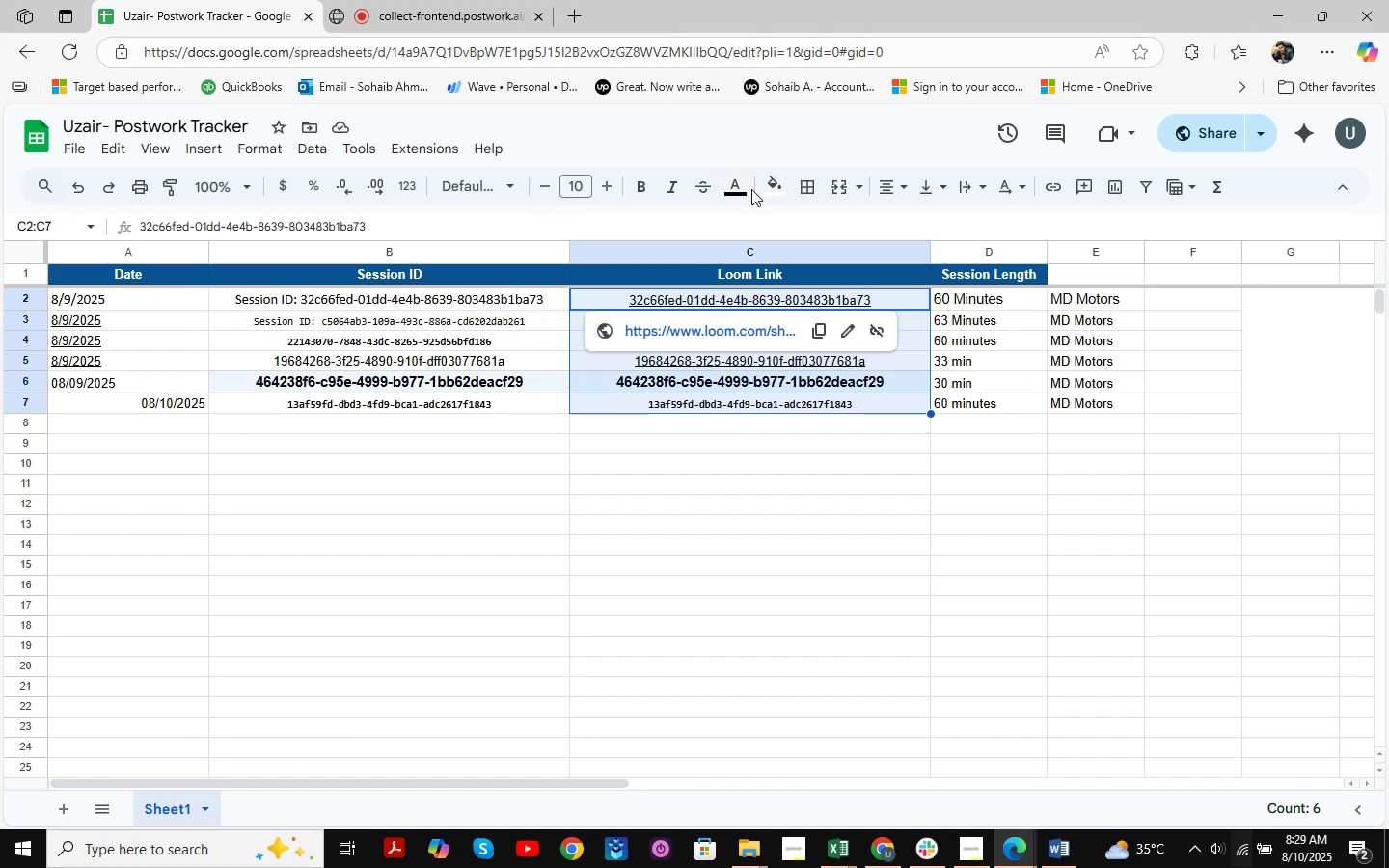 
mouse_move([650, 190])
 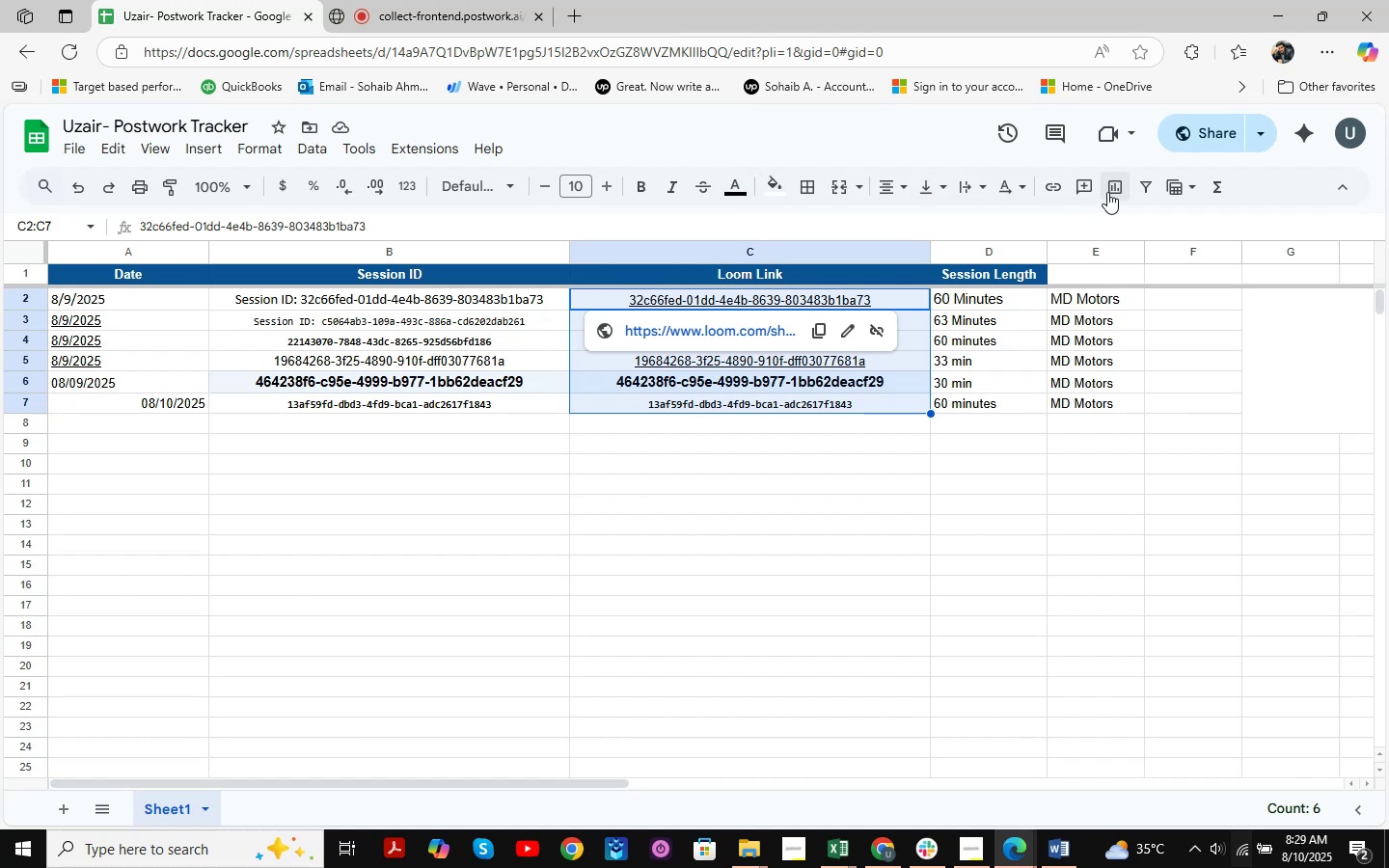 
wait(12.58)
 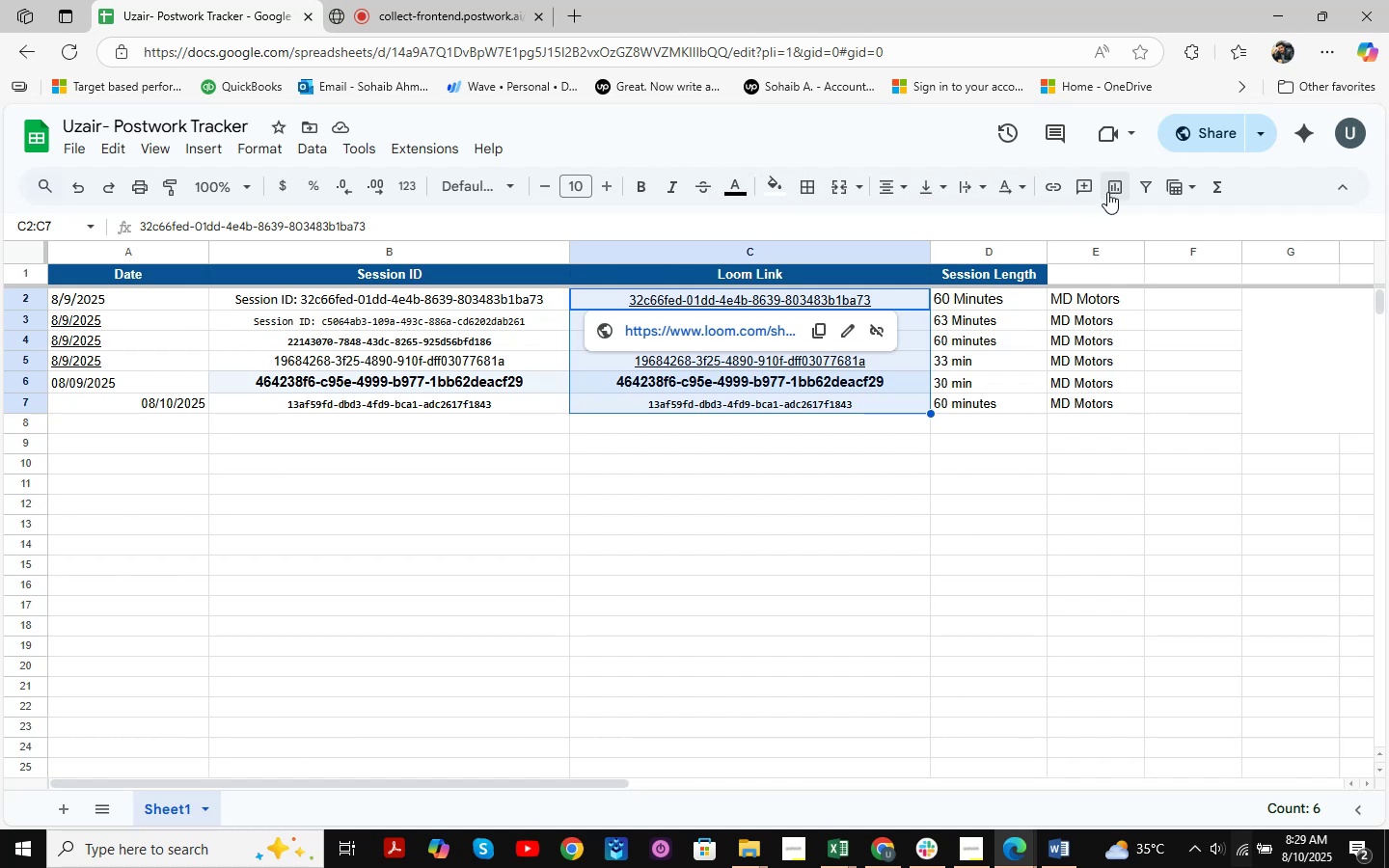 
left_click([378, 520])
 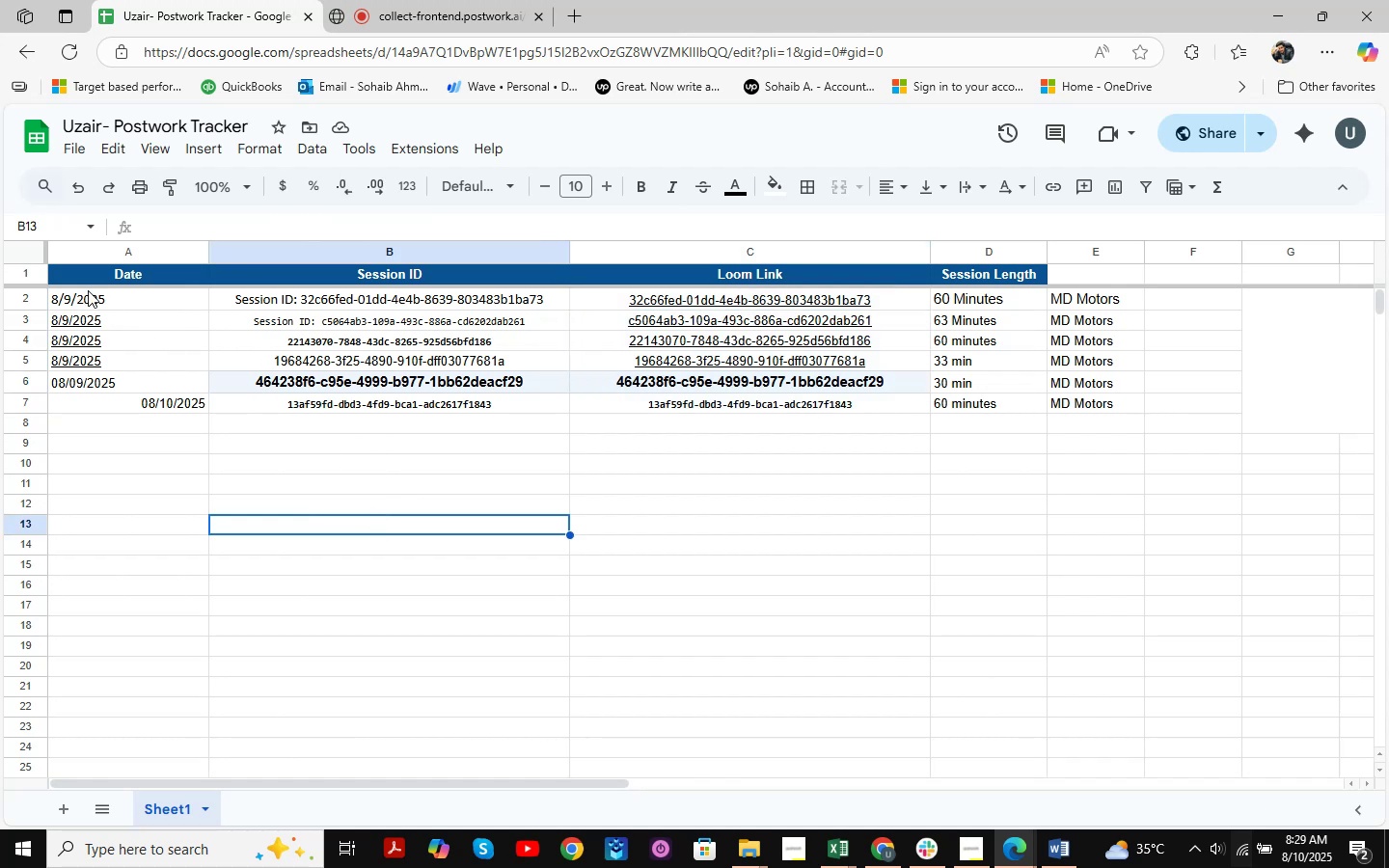 
left_click_drag(start_coordinate=[81, 293], to_coordinate=[1112, 403])
 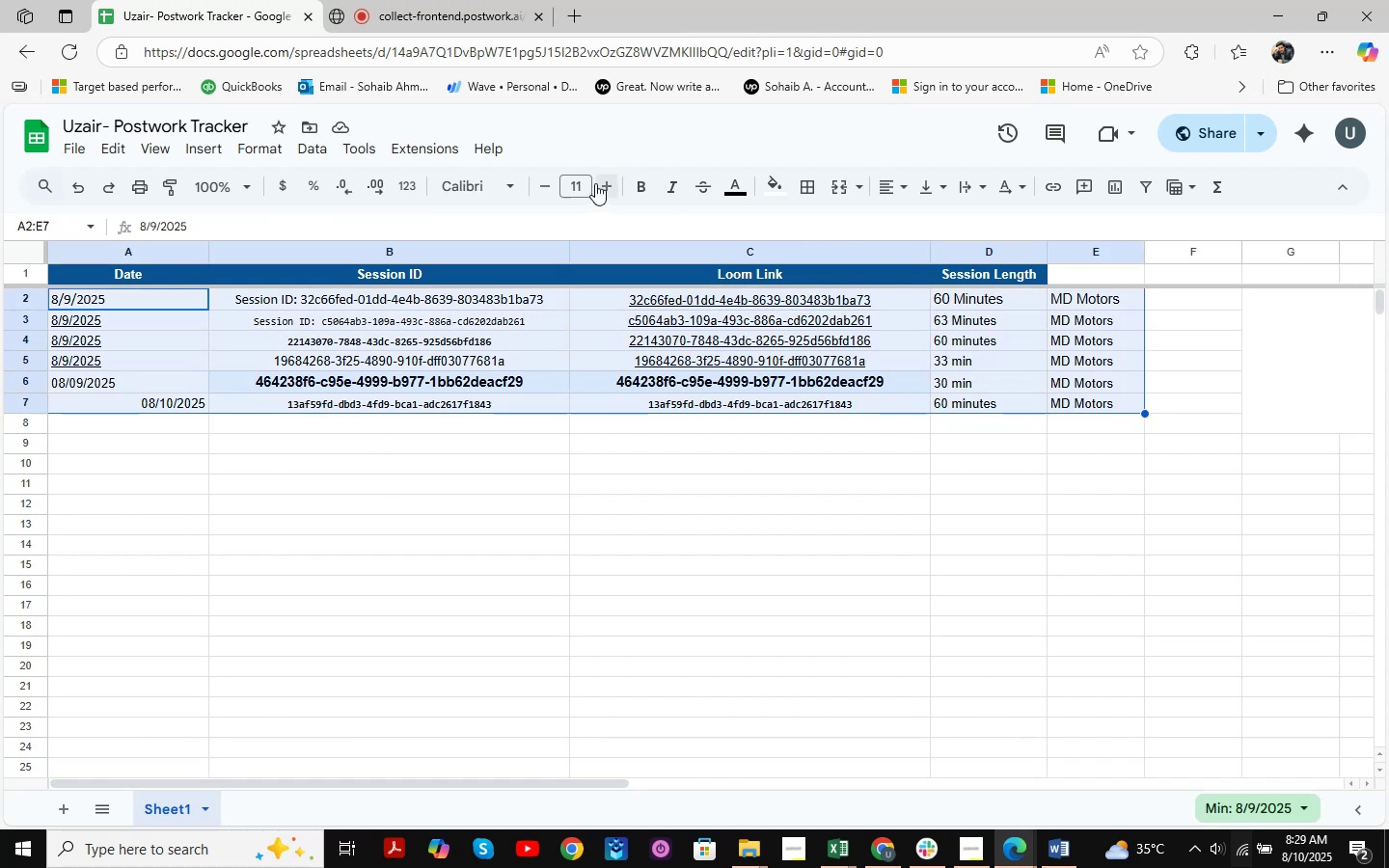 
left_click([603, 183])
 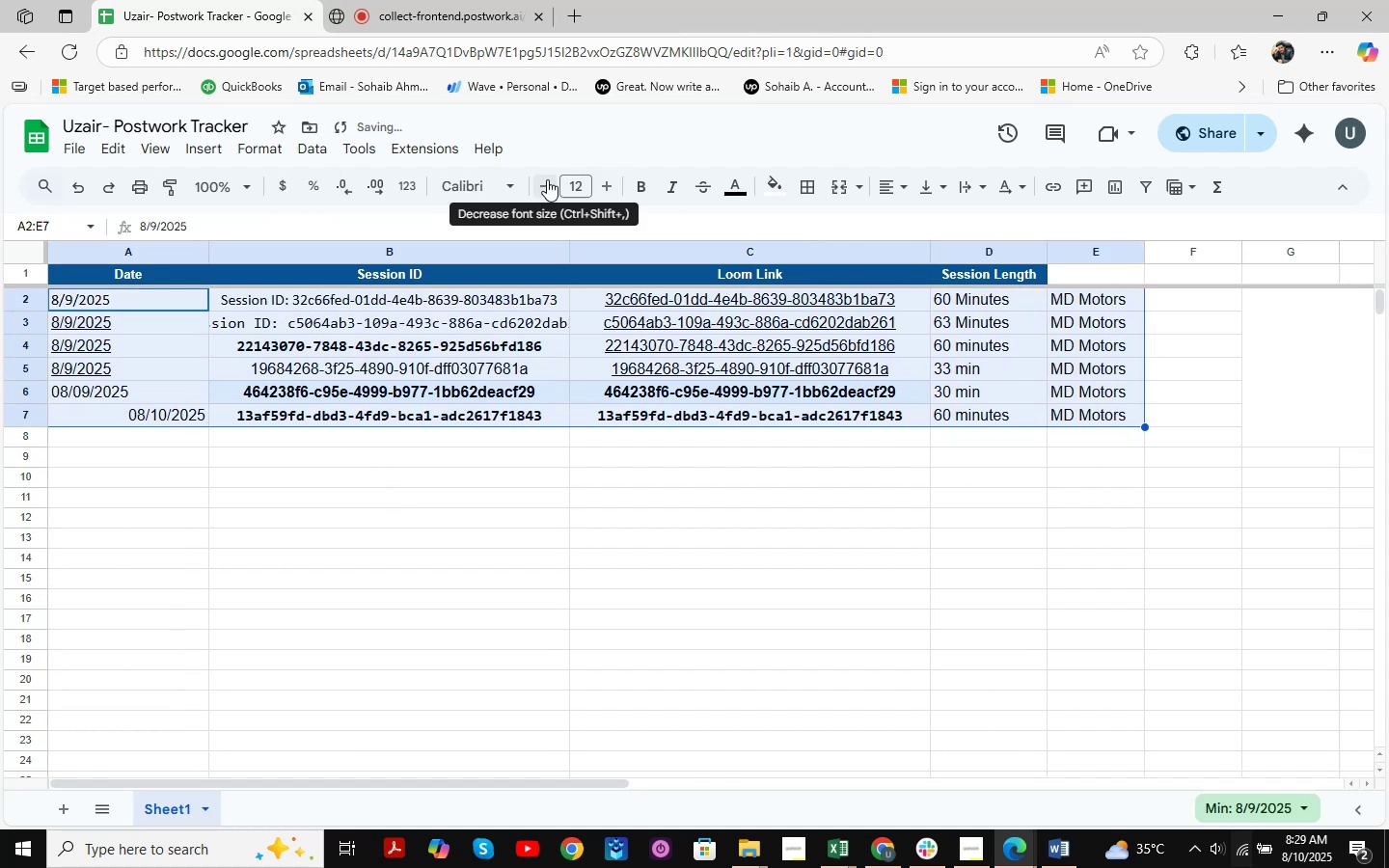 
left_click([547, 179])
 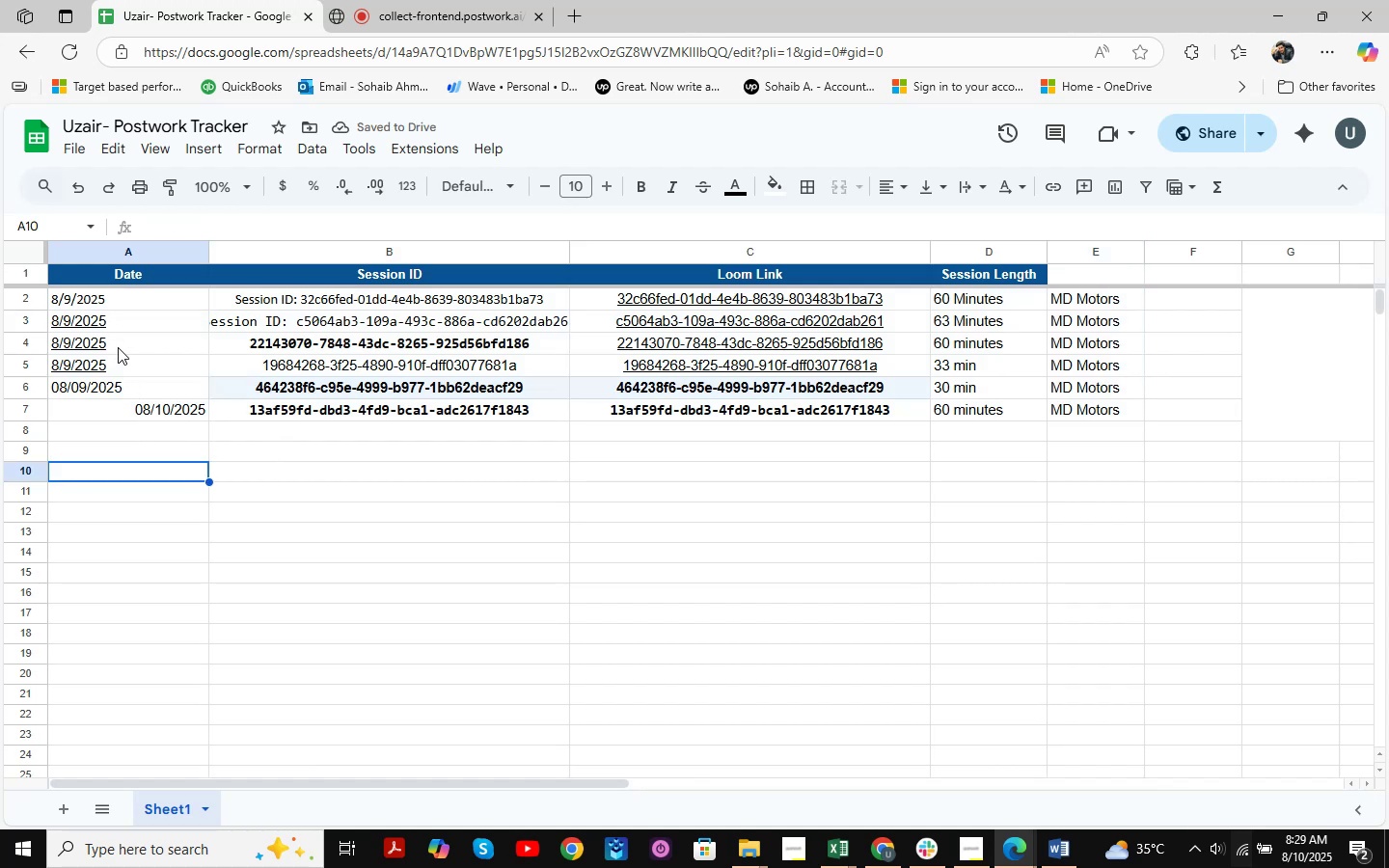 
left_click_drag(start_coordinate=[136, 294], to_coordinate=[1120, 410])
 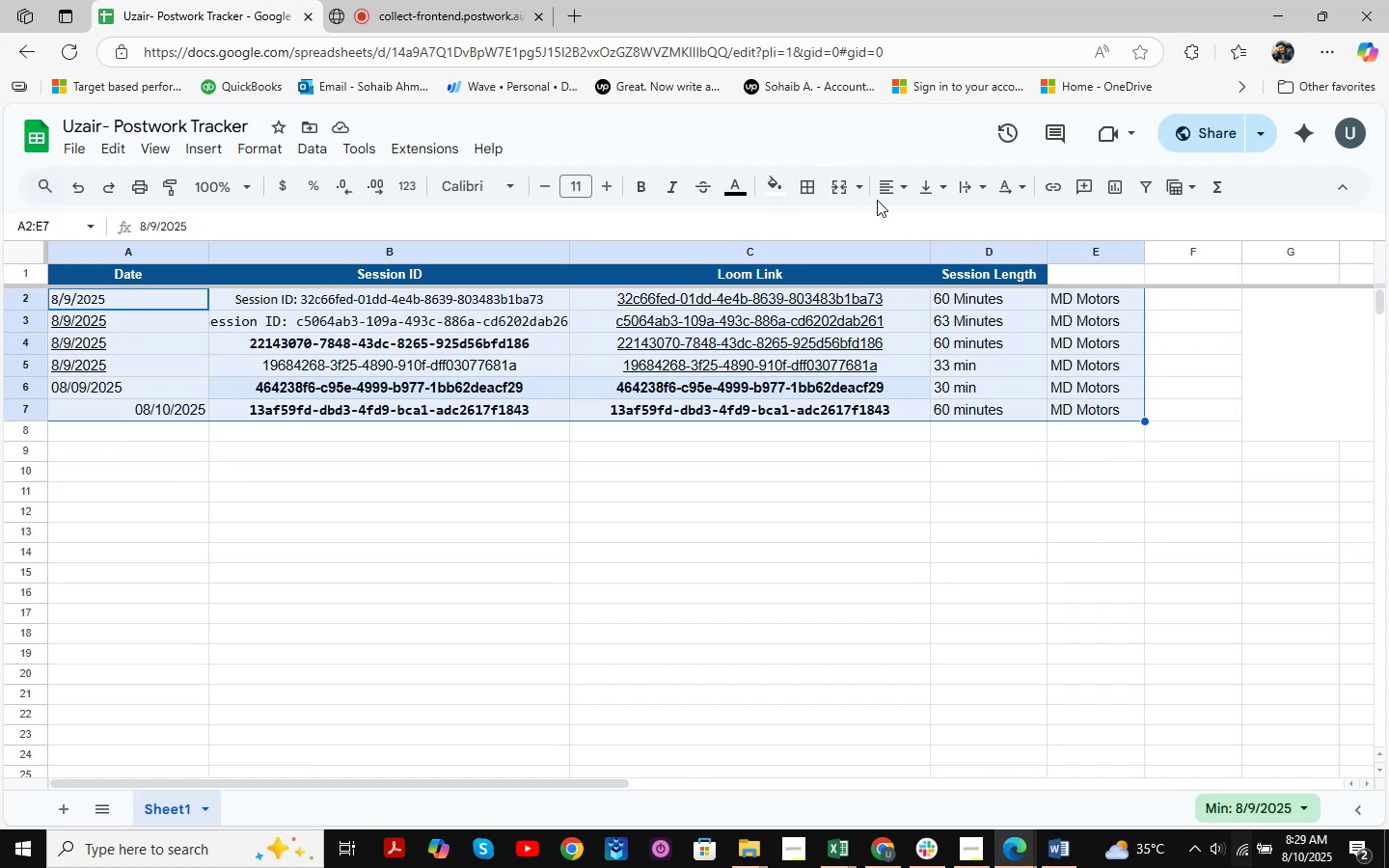 
left_click([905, 189])
 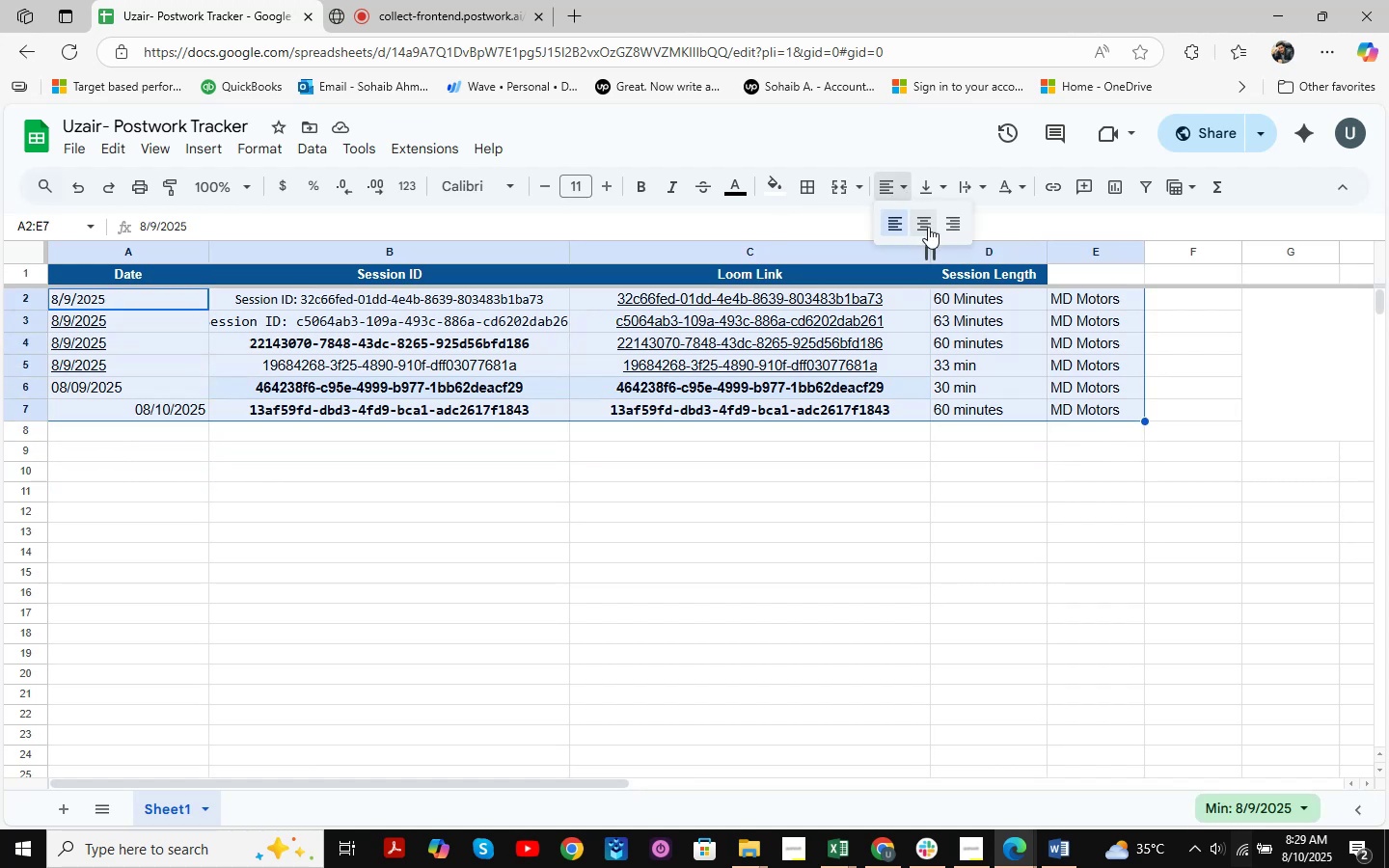 
left_click([926, 227])
 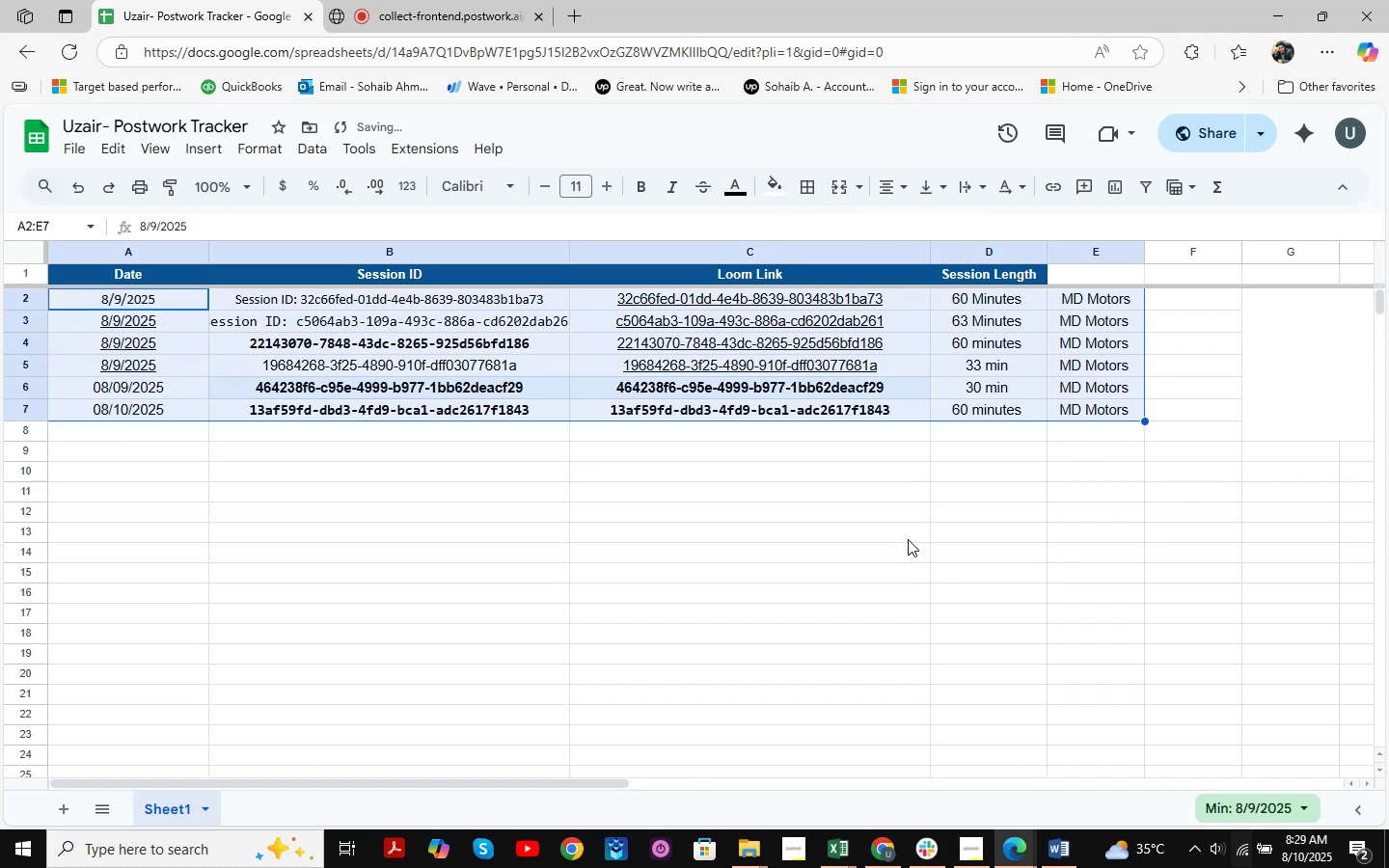 
left_click([908, 539])
 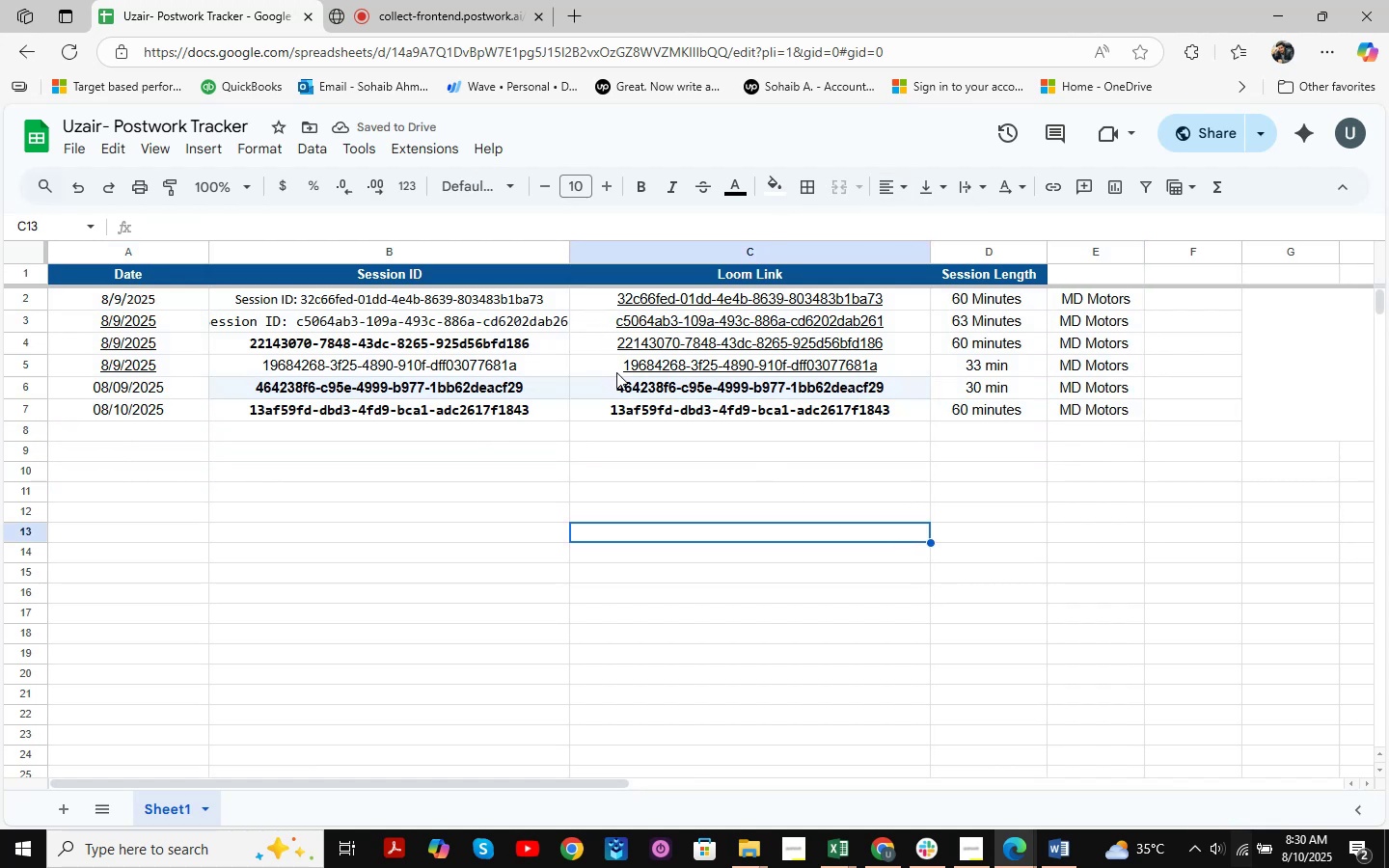 
left_click_drag(start_coordinate=[594, 288], to_coordinate=[613, 359])
 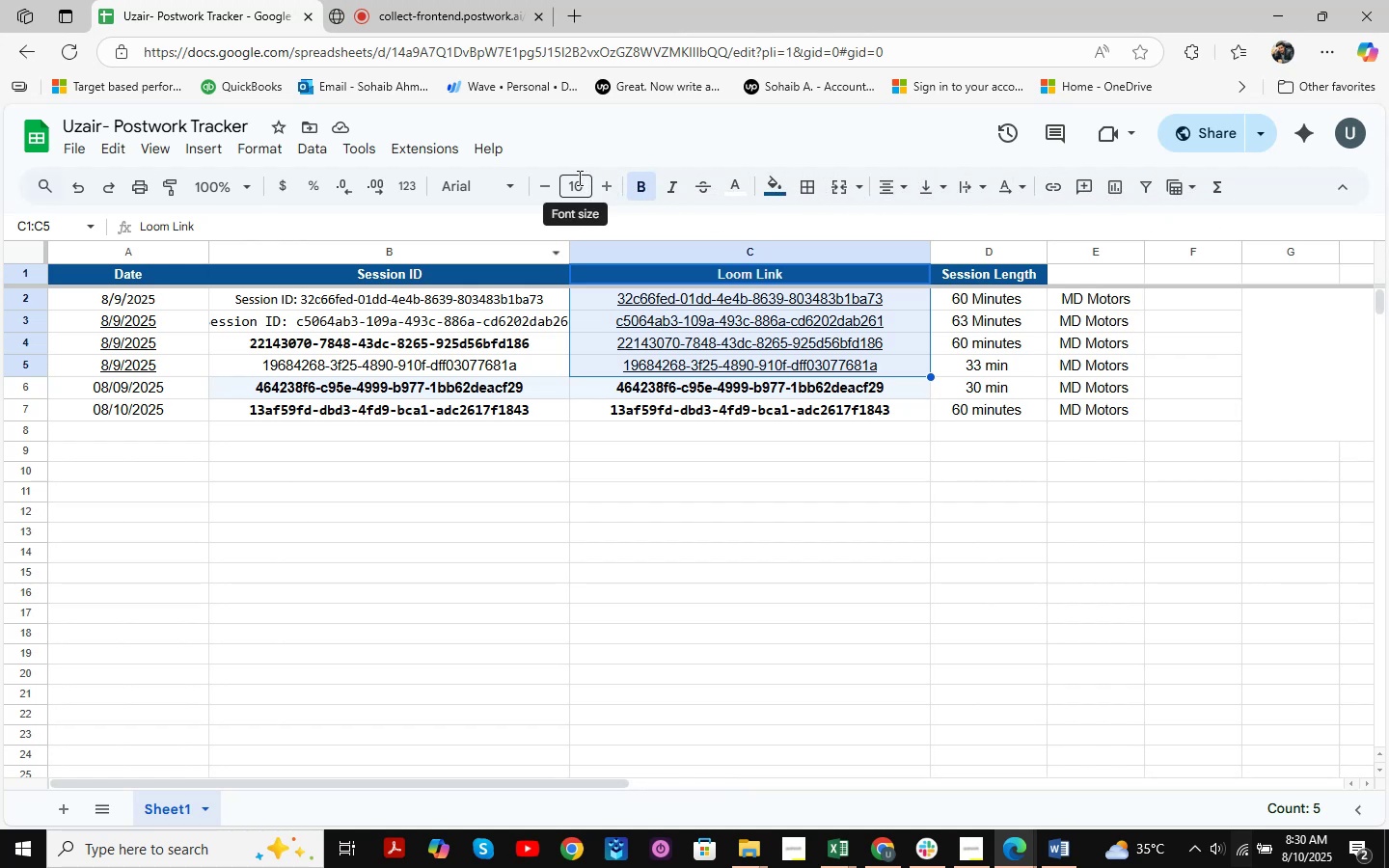 
wait(22.39)
 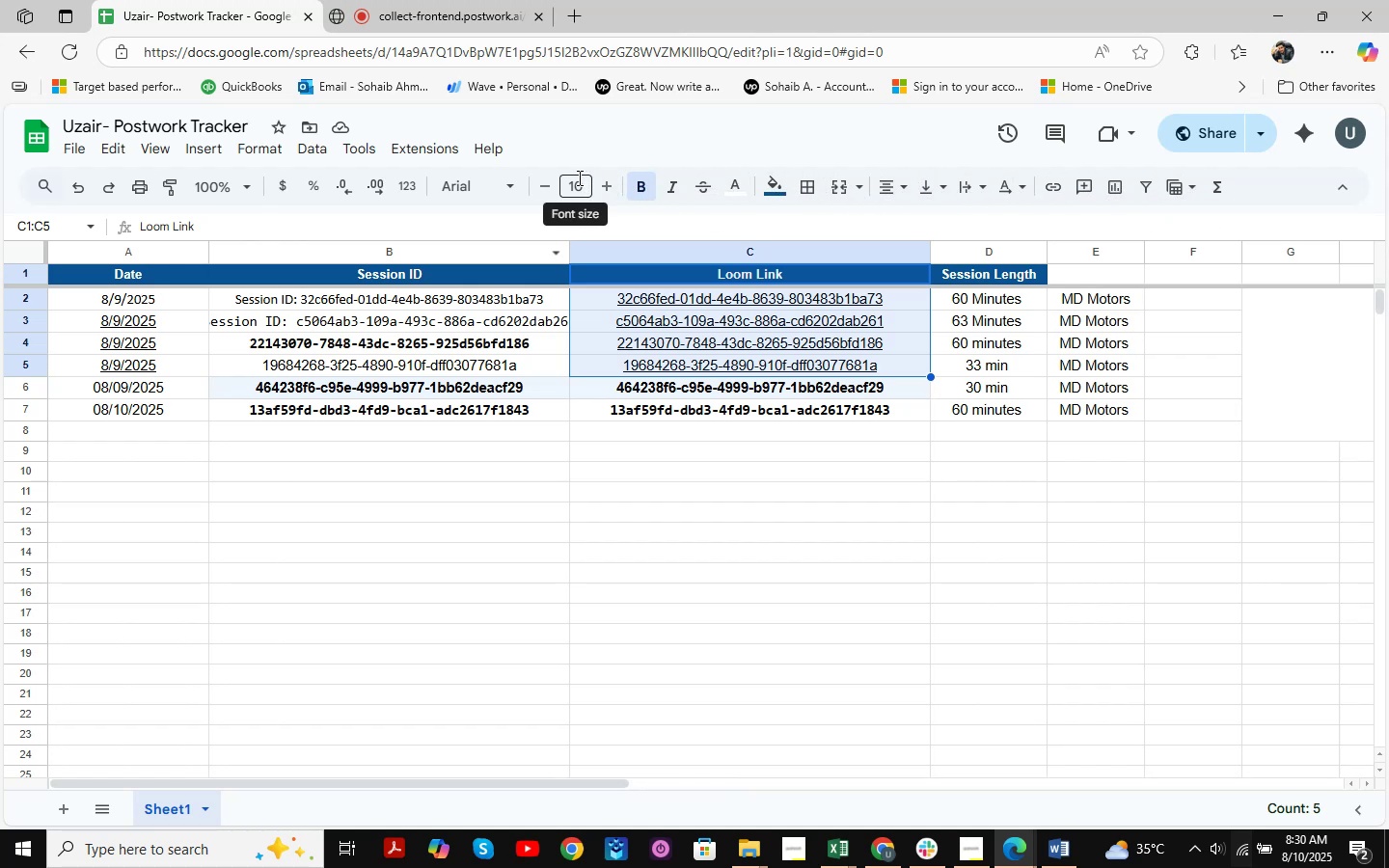 
left_click([563, 544])
 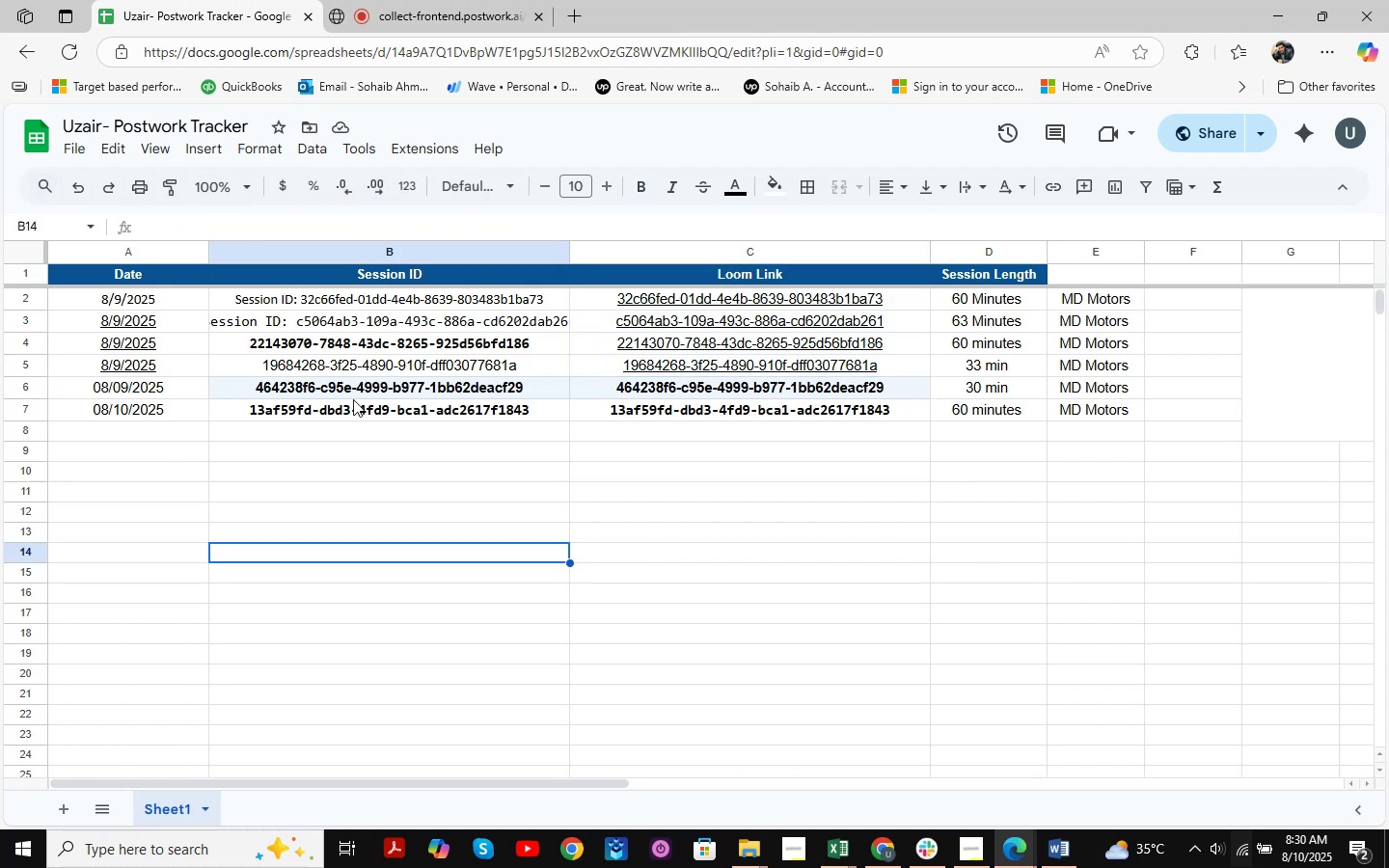 
wait(7.29)
 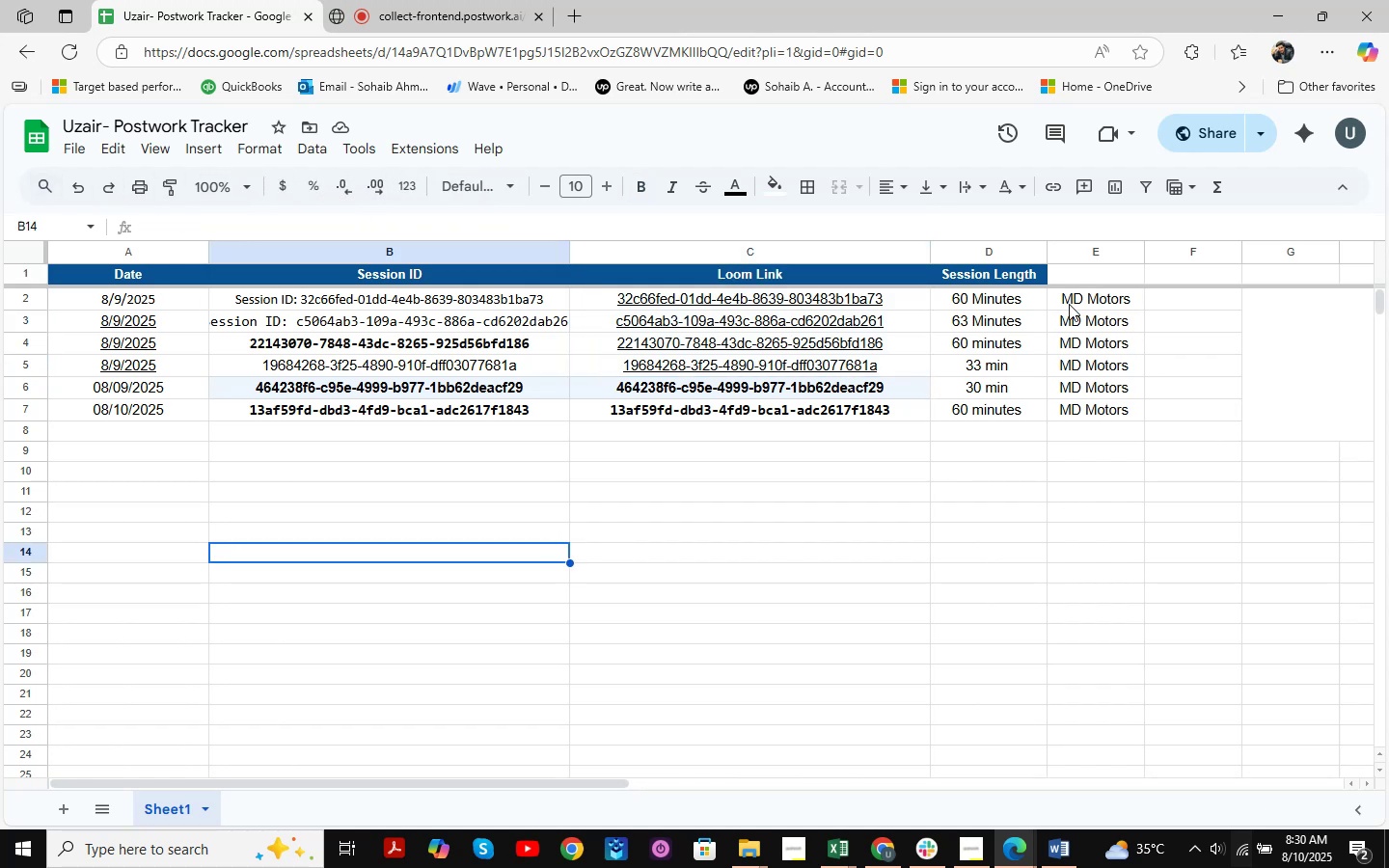 
double_click([278, 314])
 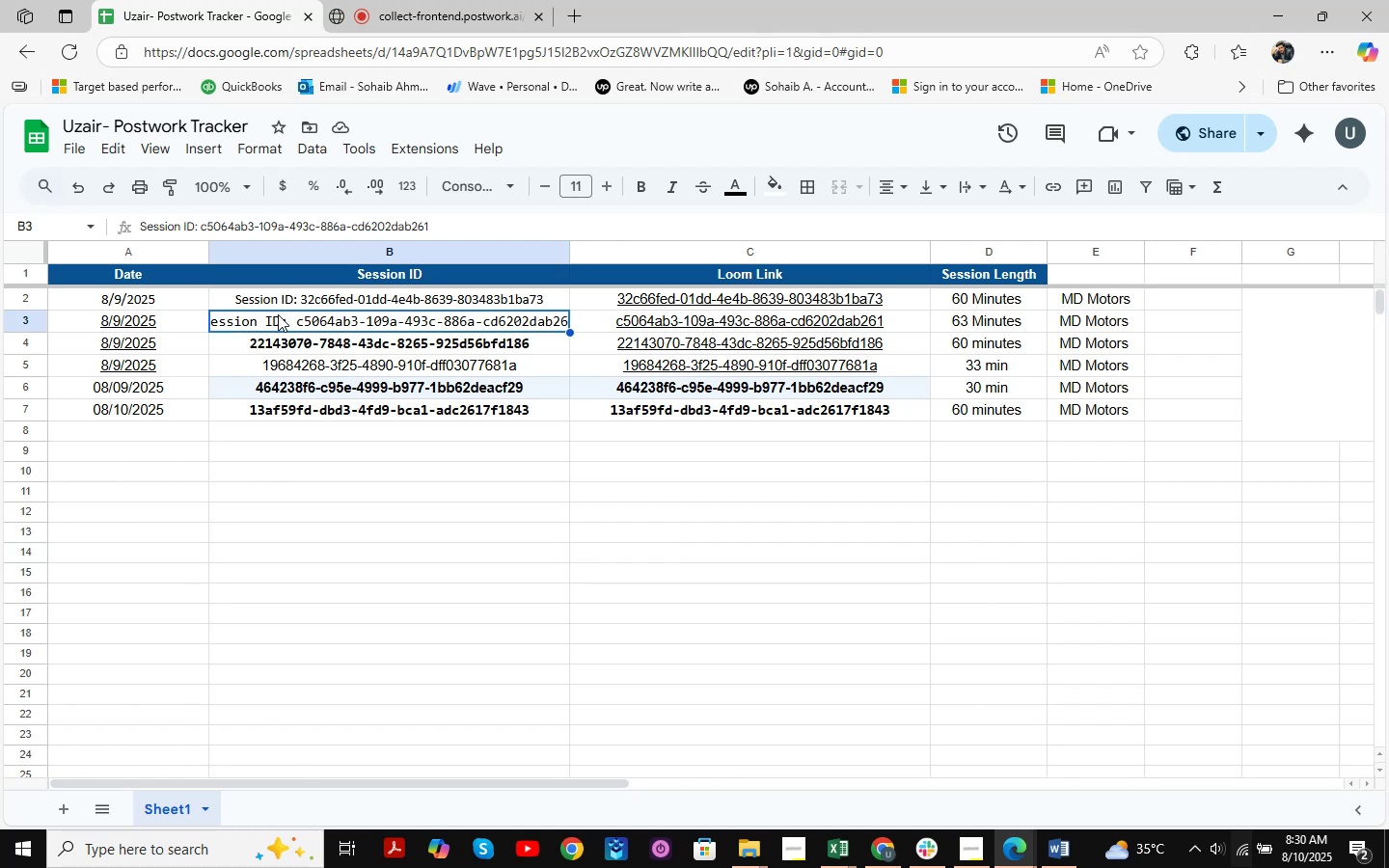 
triple_click([278, 314])
 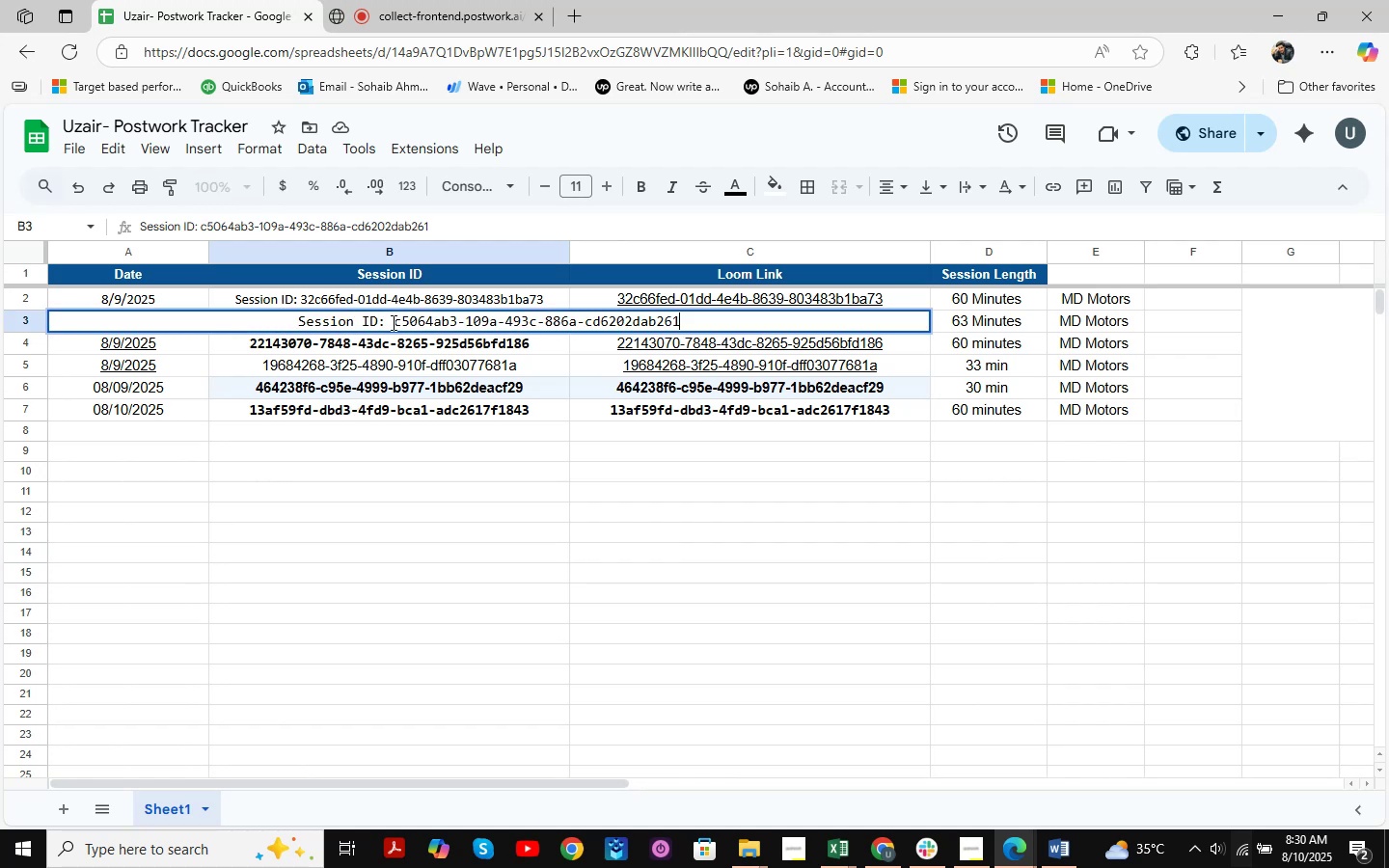 
left_click_drag(start_coordinate=[383, 322], to_coordinate=[293, 317])
 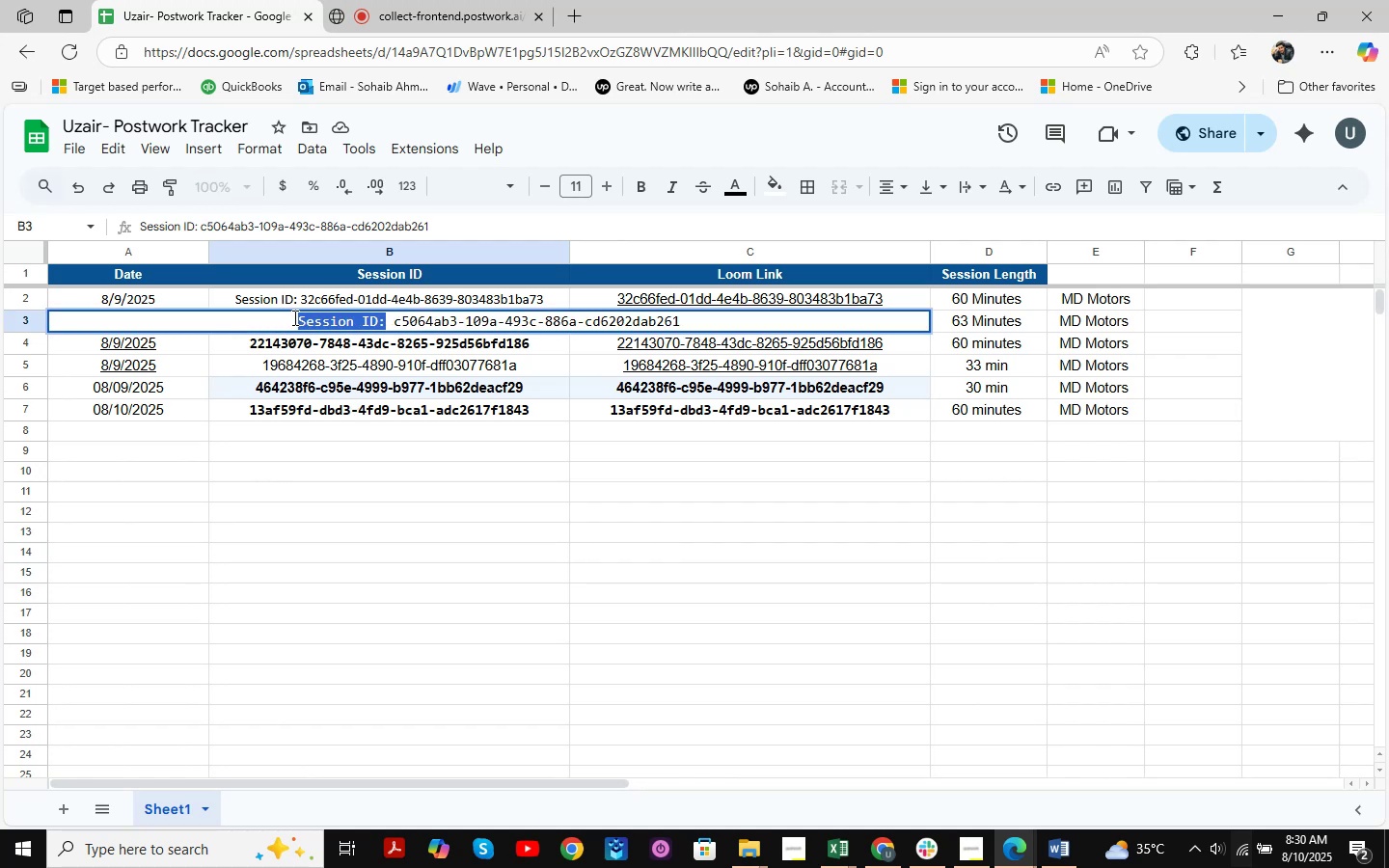 
key(Backspace)
 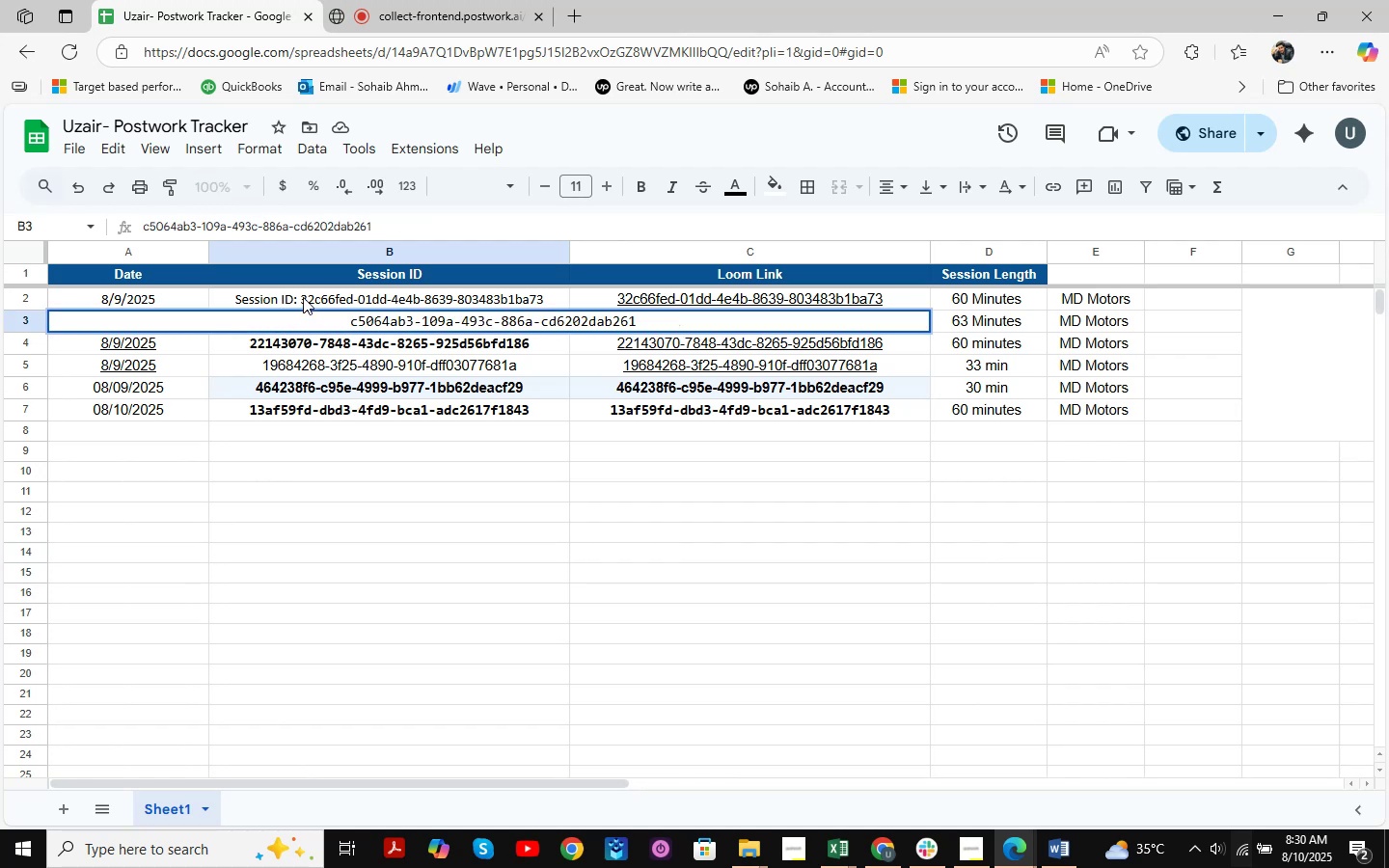 
left_click([303, 297])
 